 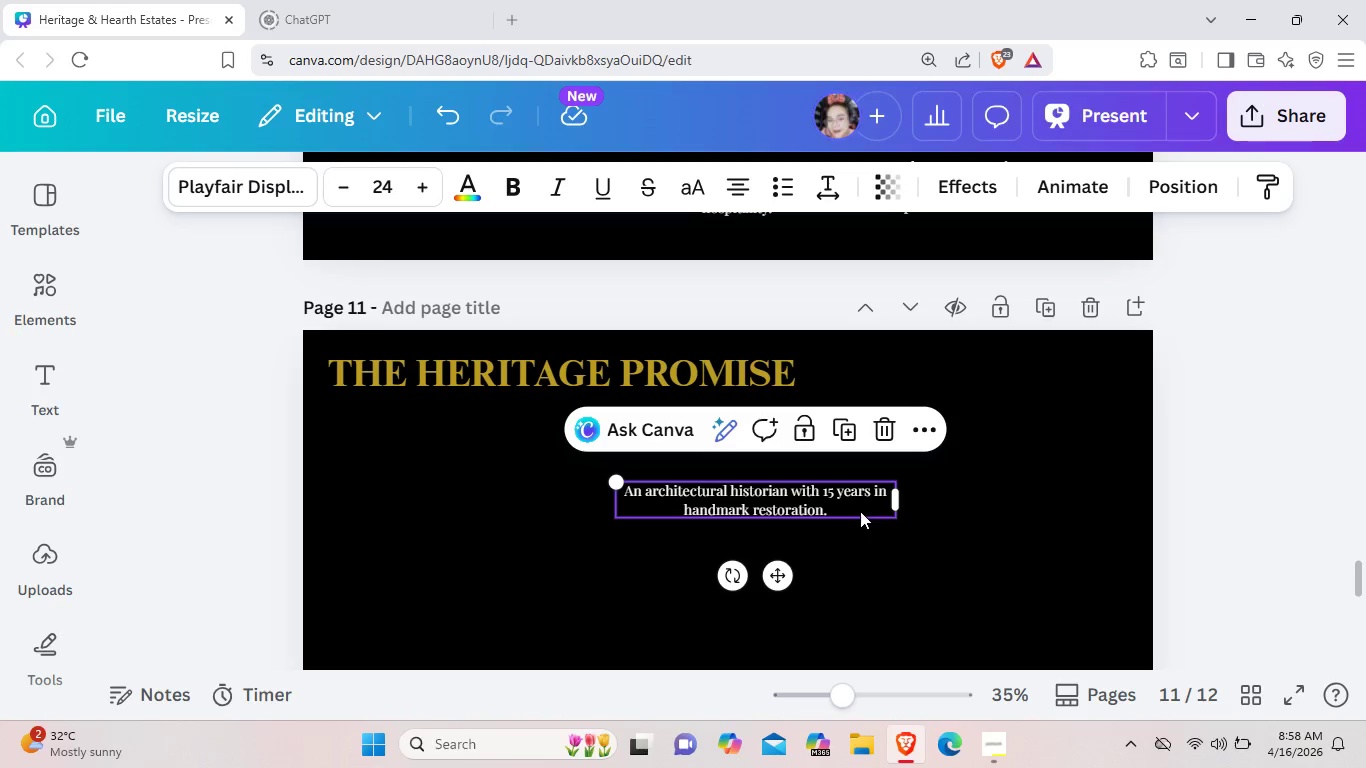 
left_click([860, 511])
 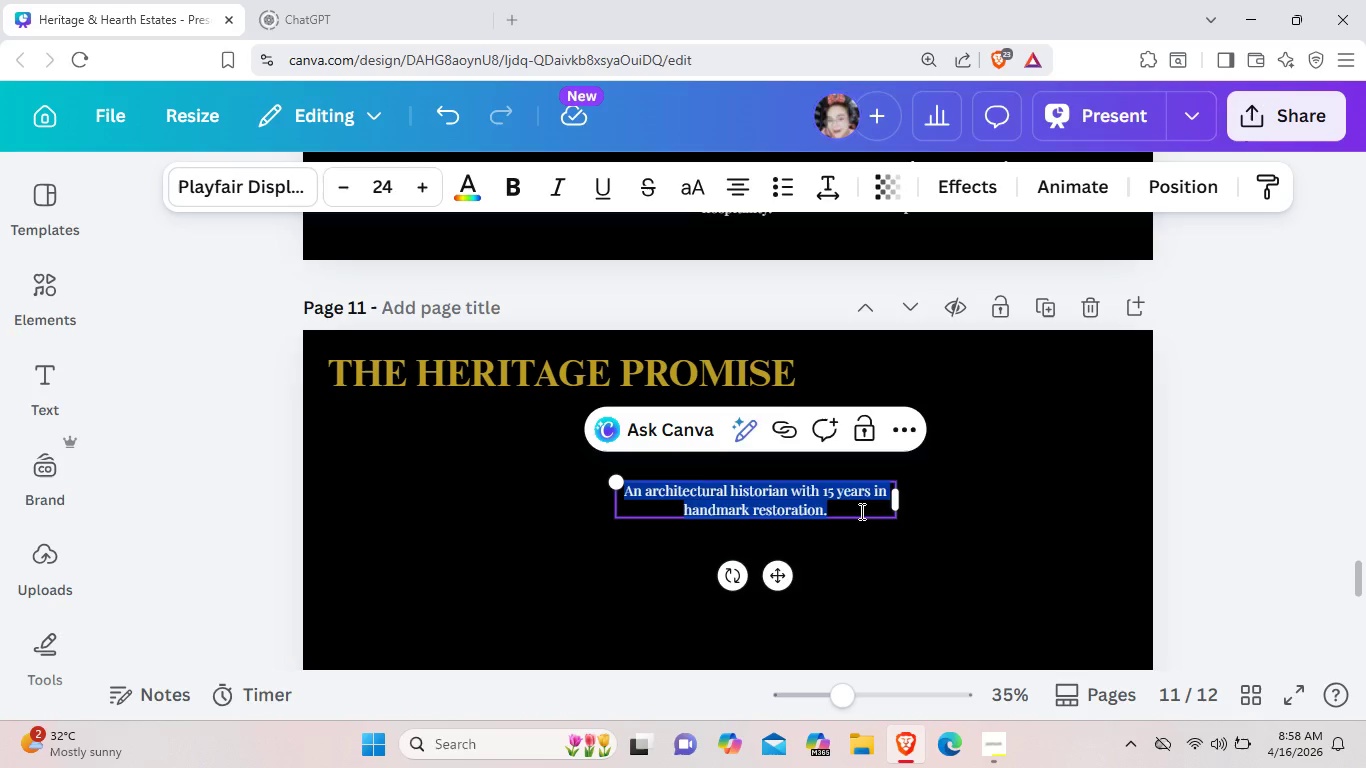 
key(Backspace)
type("We don't just manage properties )
key(Backspace)
type(;)
key(Backspace)
type(; we preser)
 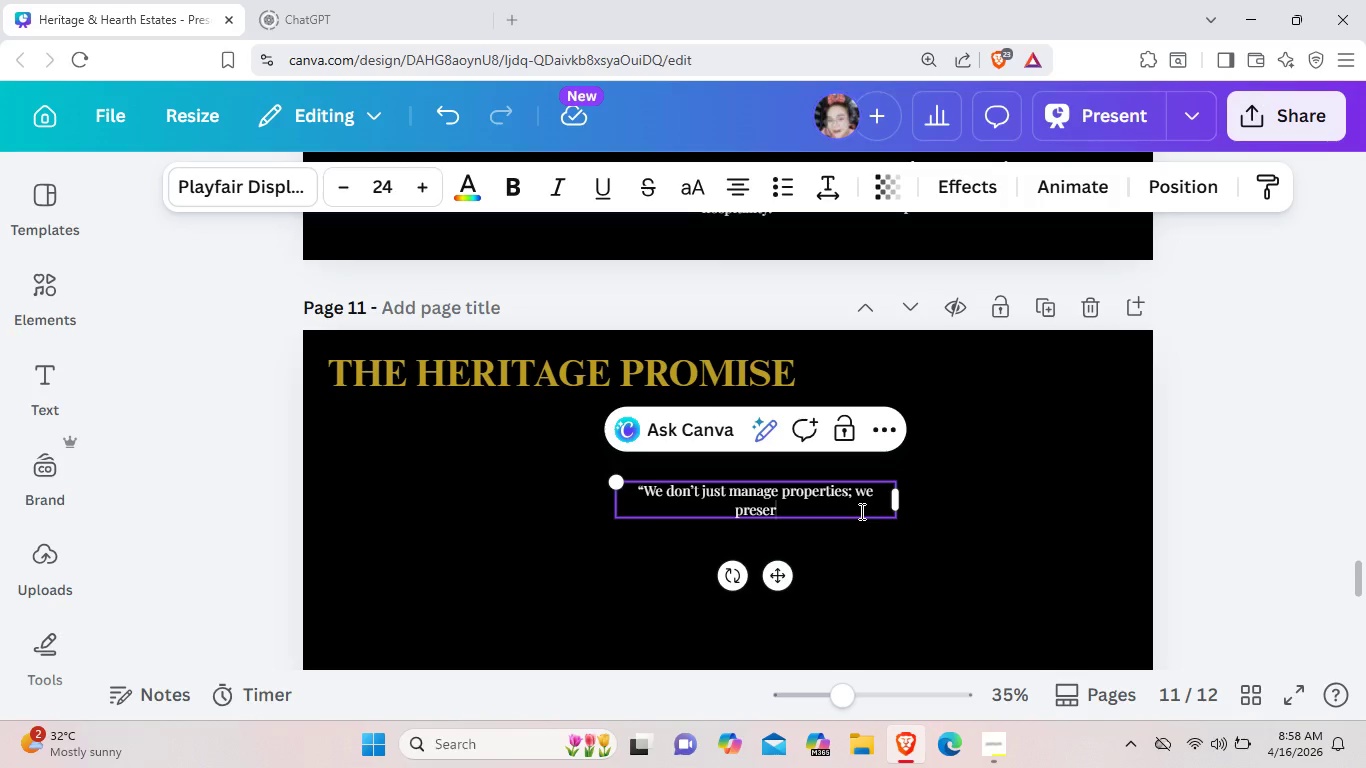 
wait(6.78)
 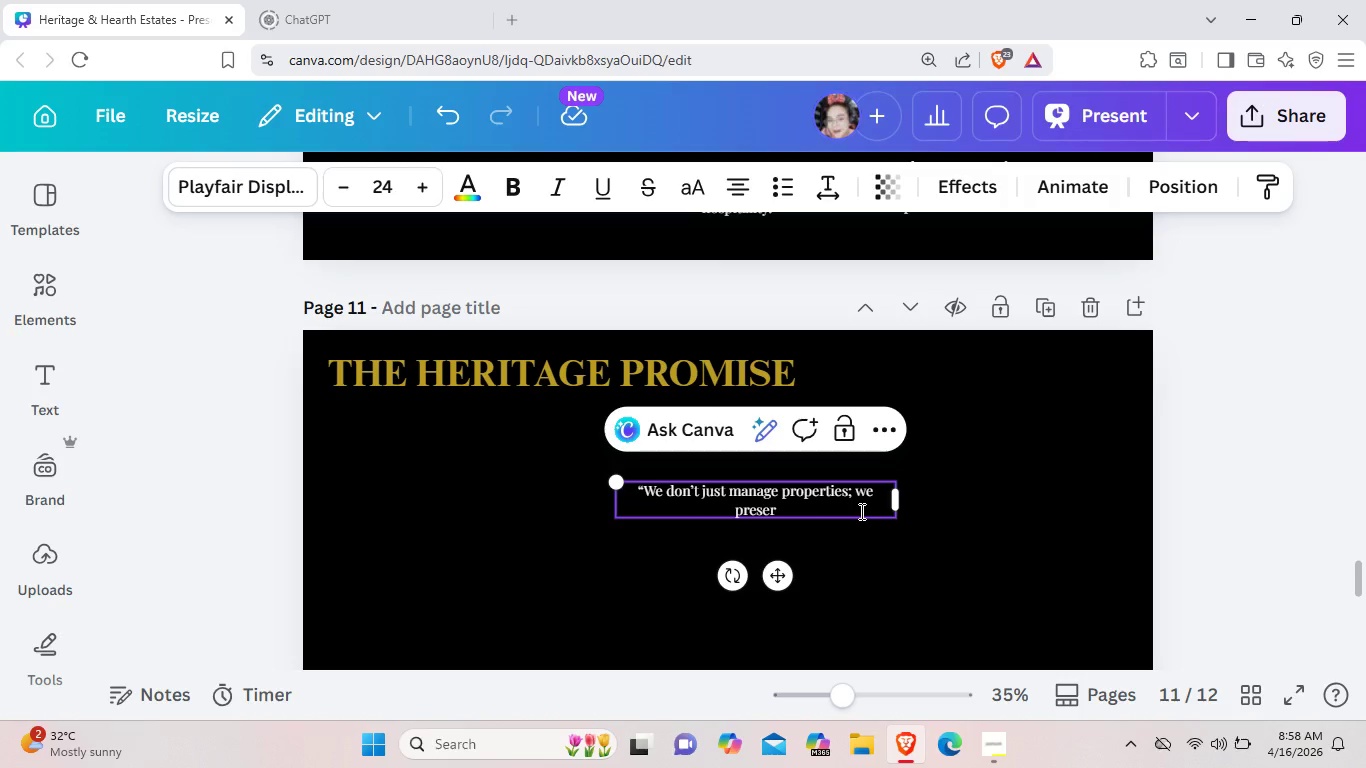 
type(ve the stories  they )
 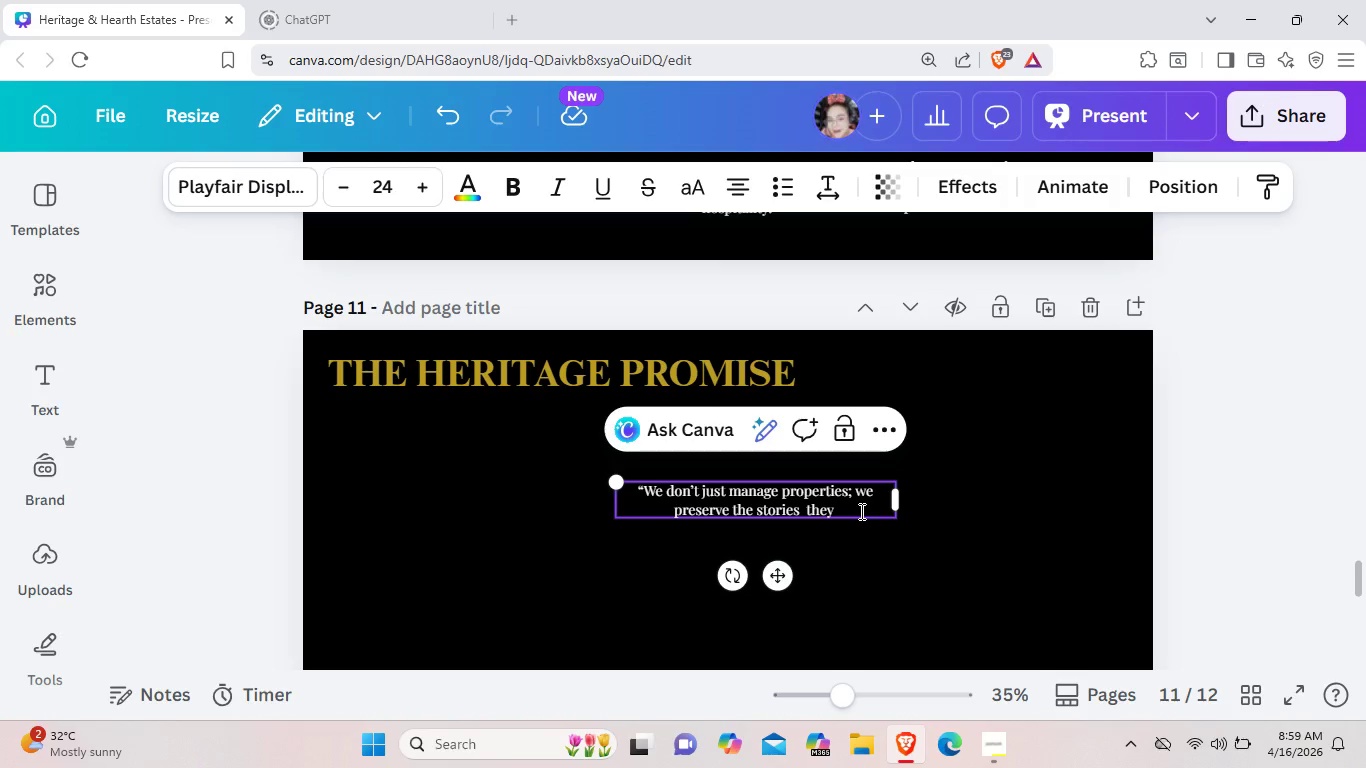 
wait(5.08)
 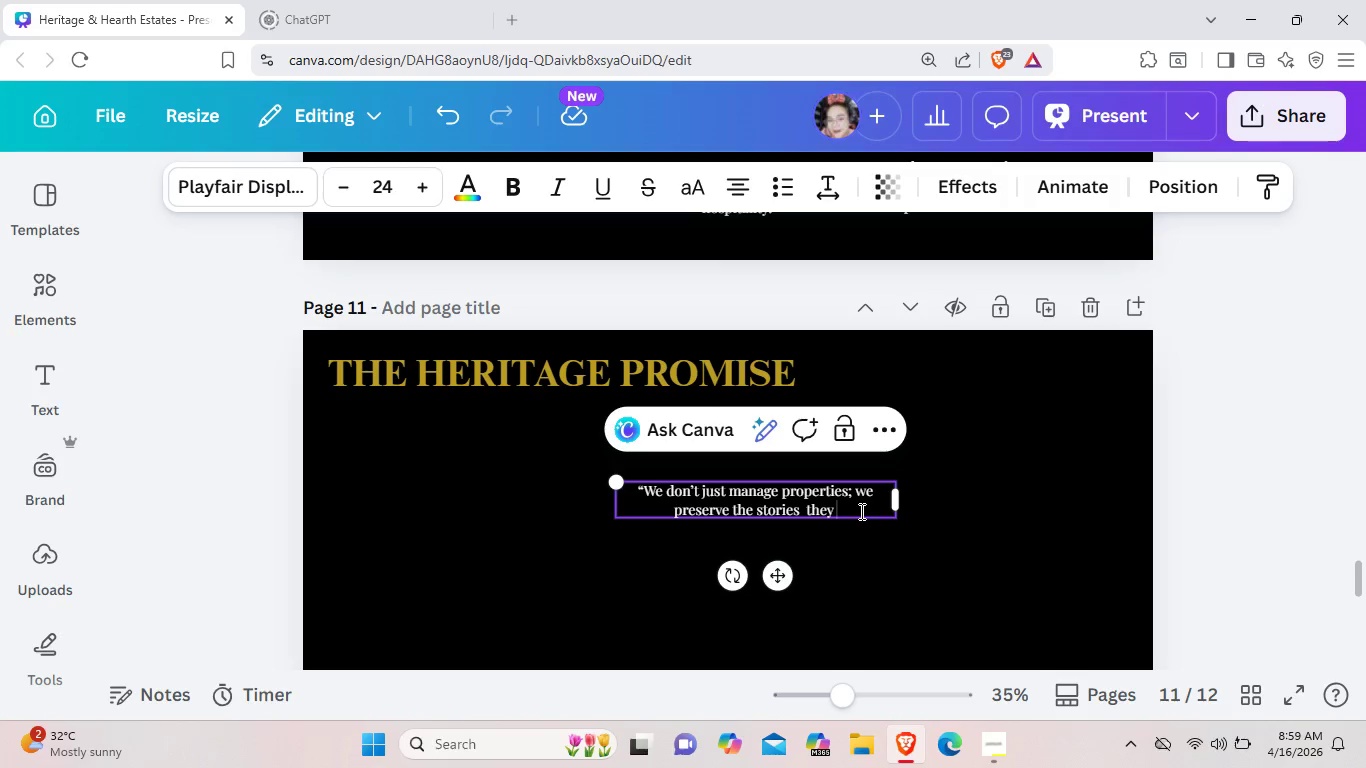 
type(tell for future generation s")
 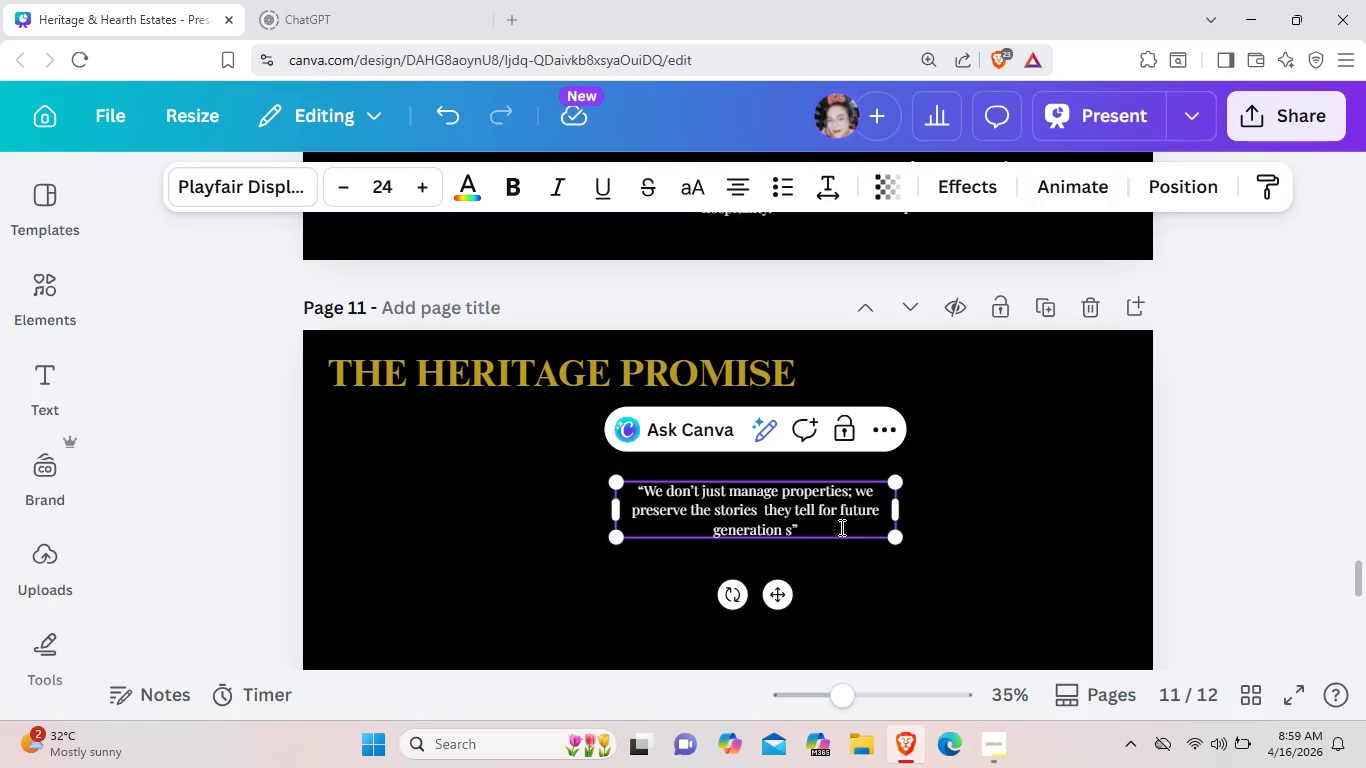 
left_click([786, 530])
 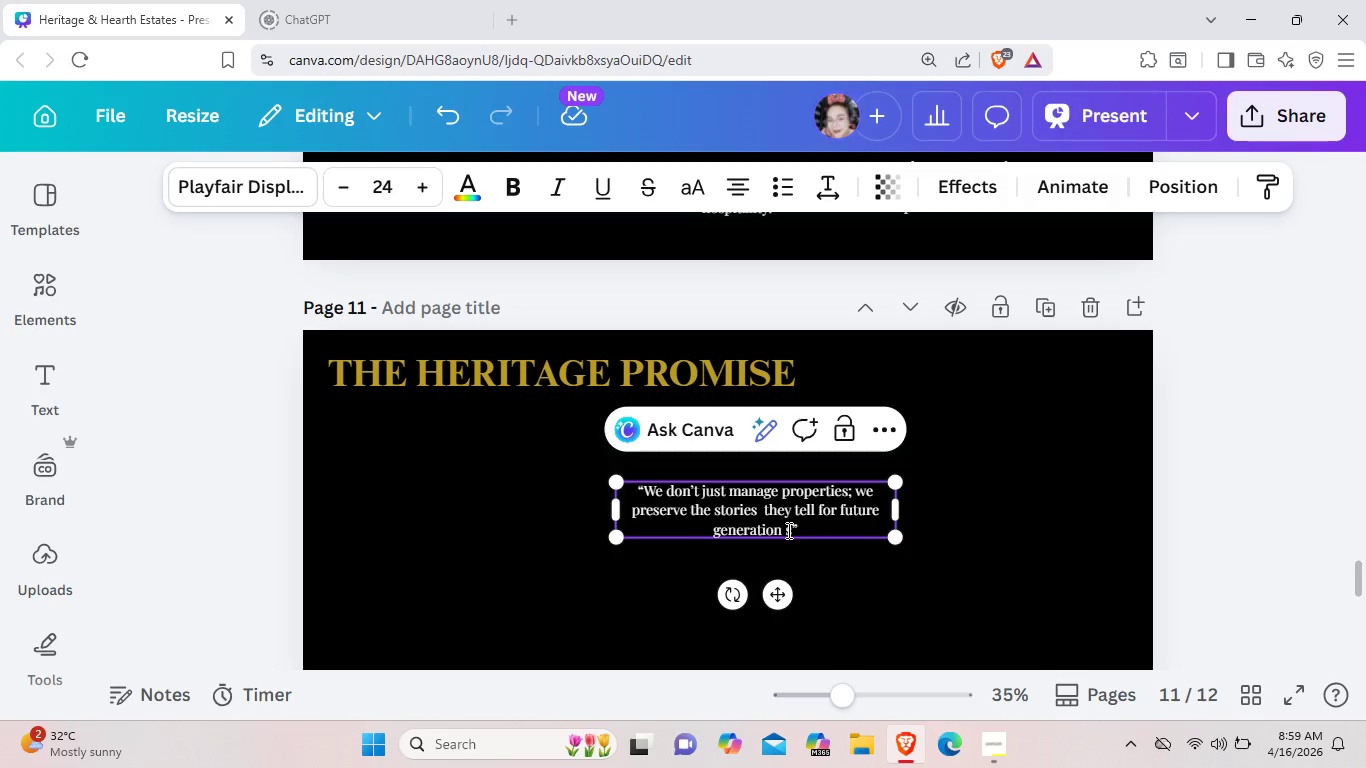 
key(Backspace)
 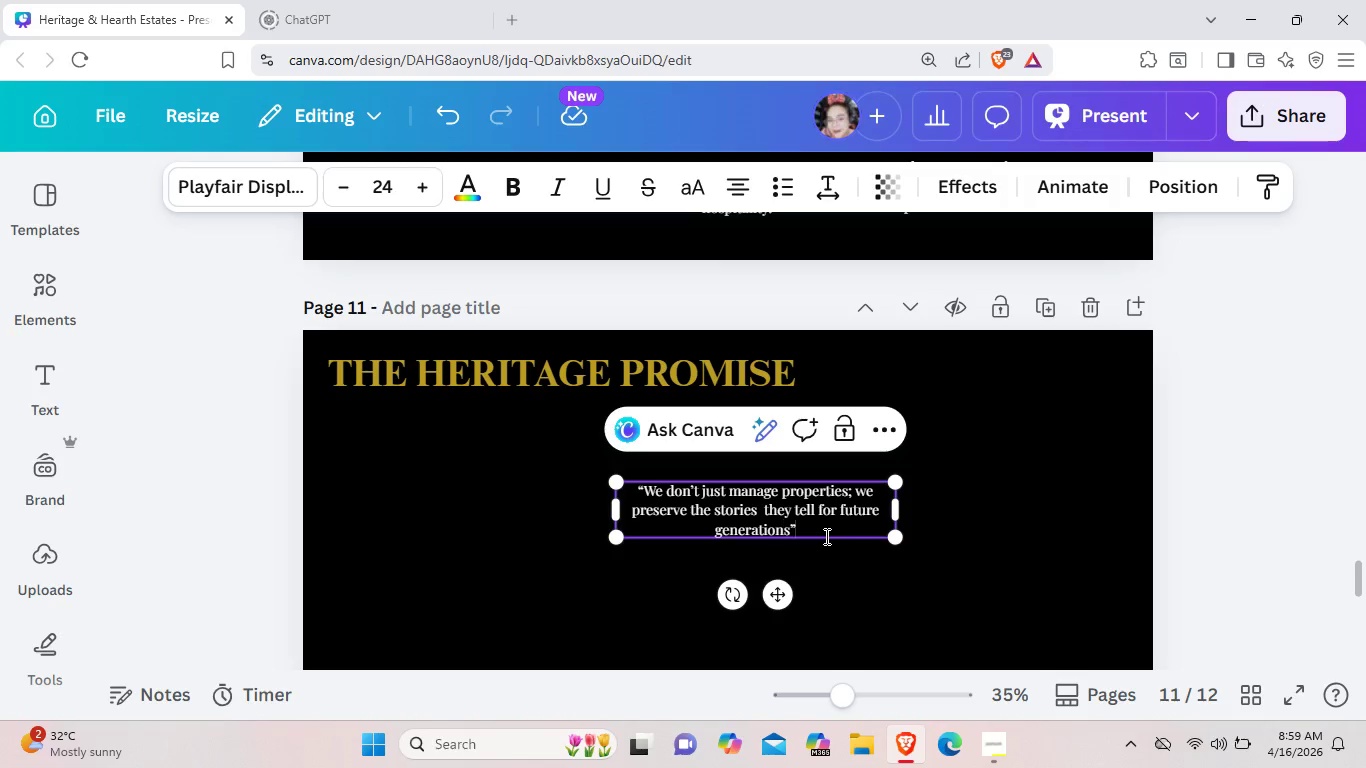 
left_click_drag(start_coordinate=[827, 536], to_coordinate=[644, 478])
 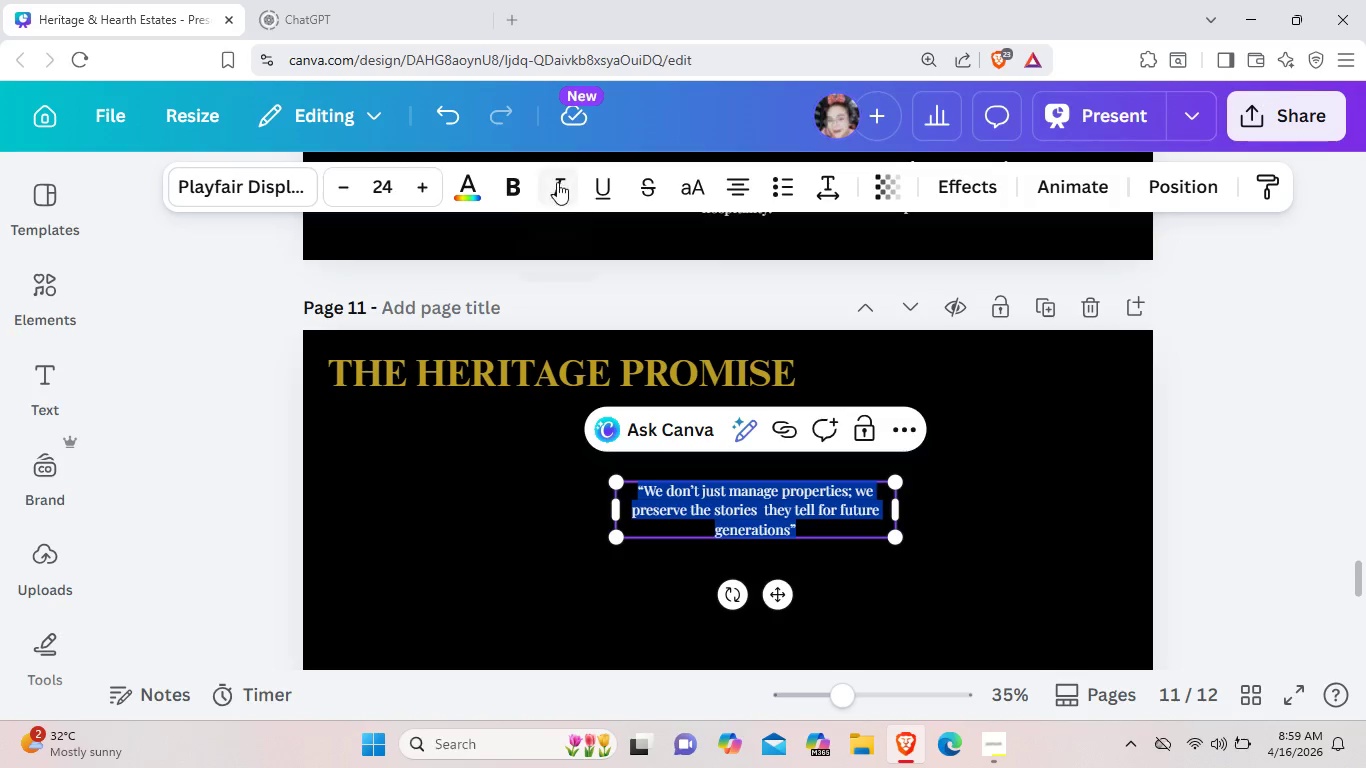 
left_click([557, 182])
 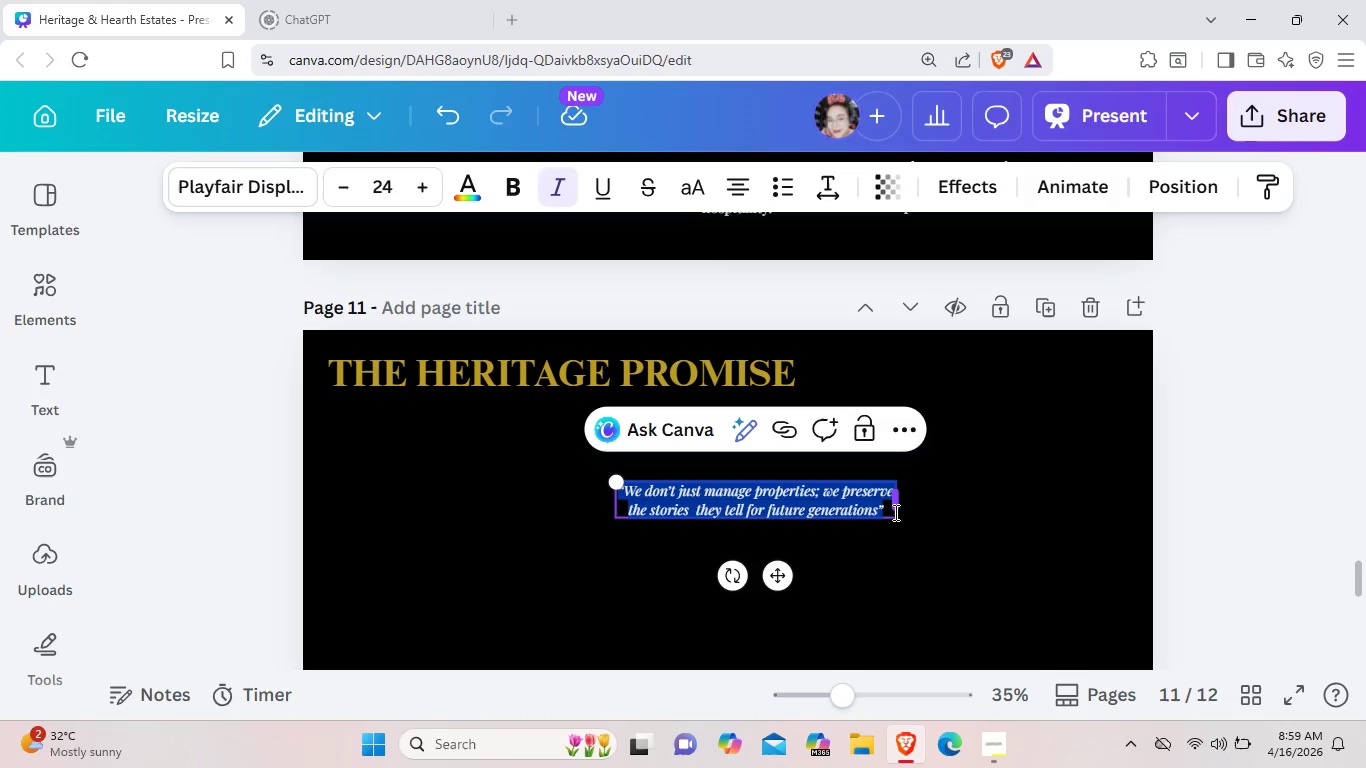 
left_click_drag(start_coordinate=[894, 512], to_coordinate=[973, 527])
 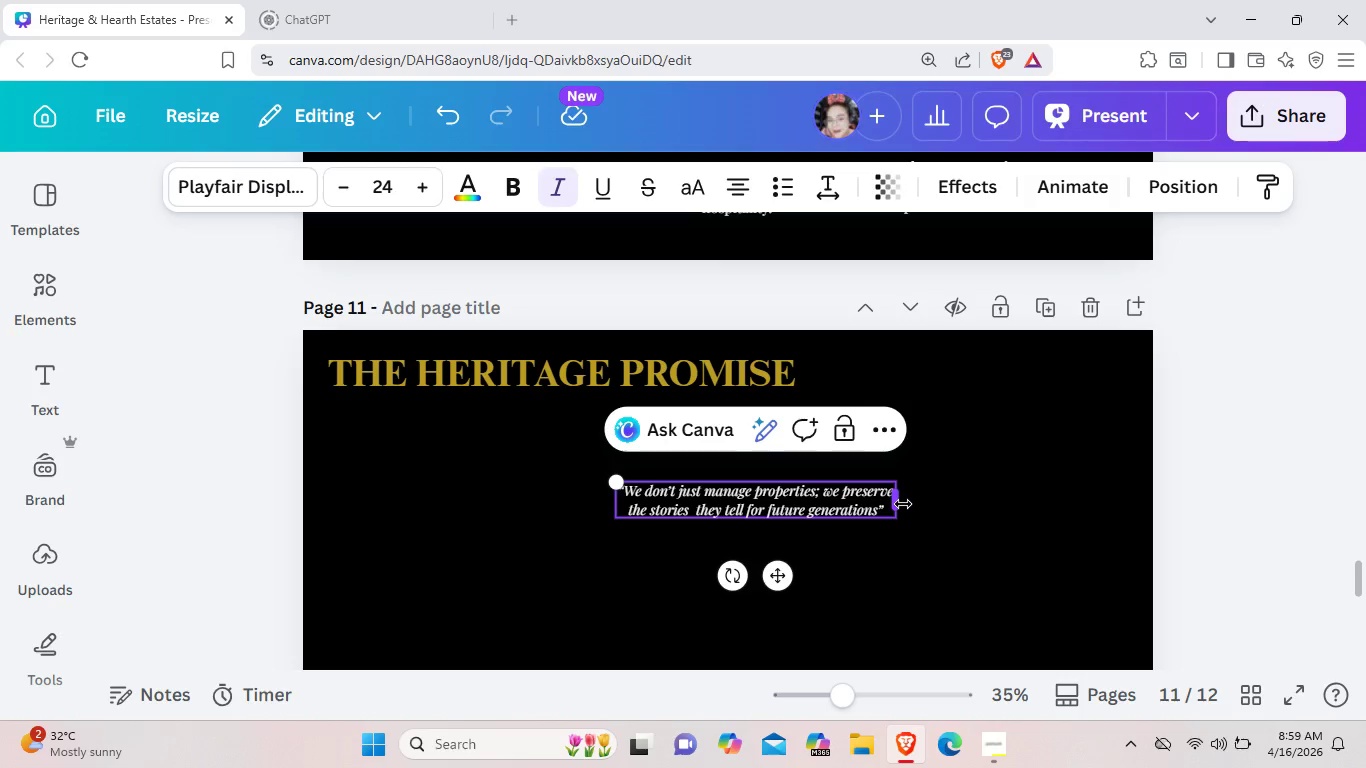 
left_click_drag(start_coordinate=[903, 504], to_coordinate=[1037, 508])
 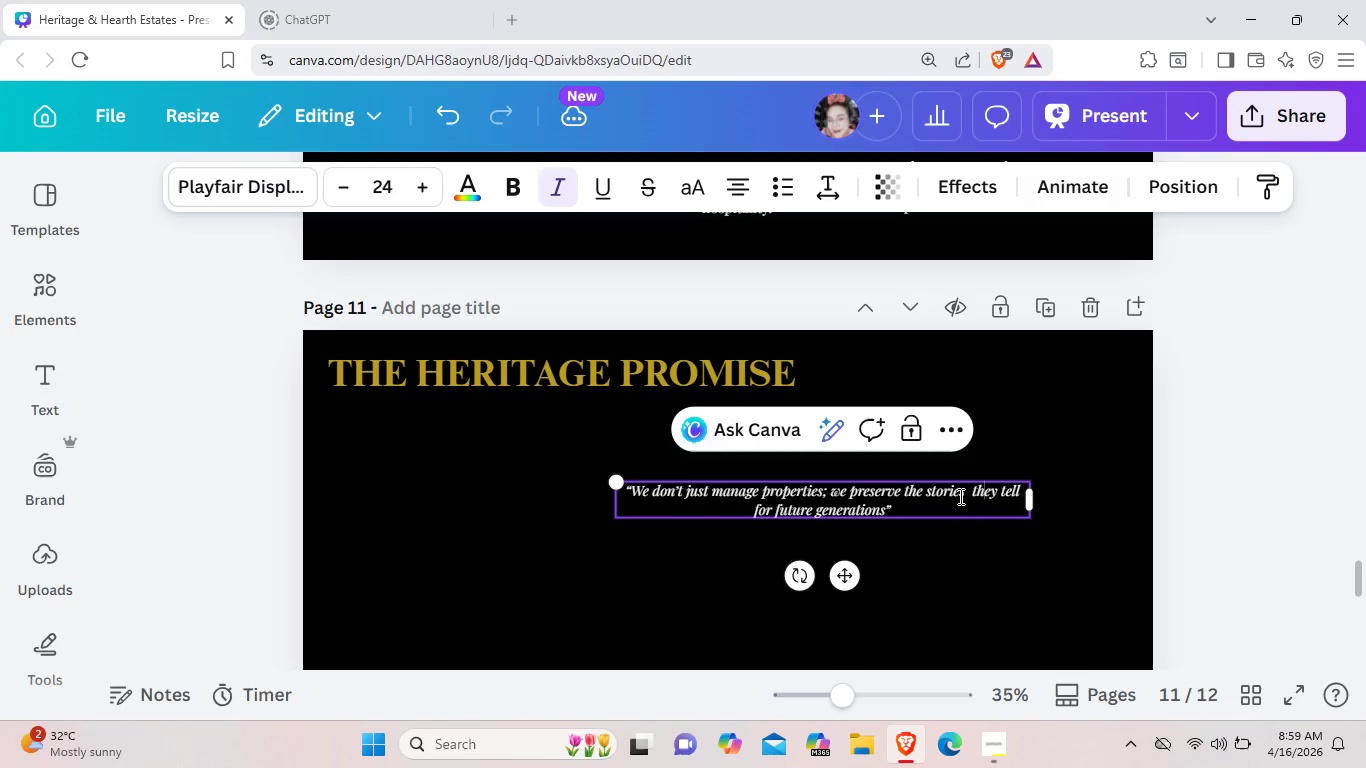 
left_click_drag(start_coordinate=[985, 492], to_coordinate=[794, 480])
 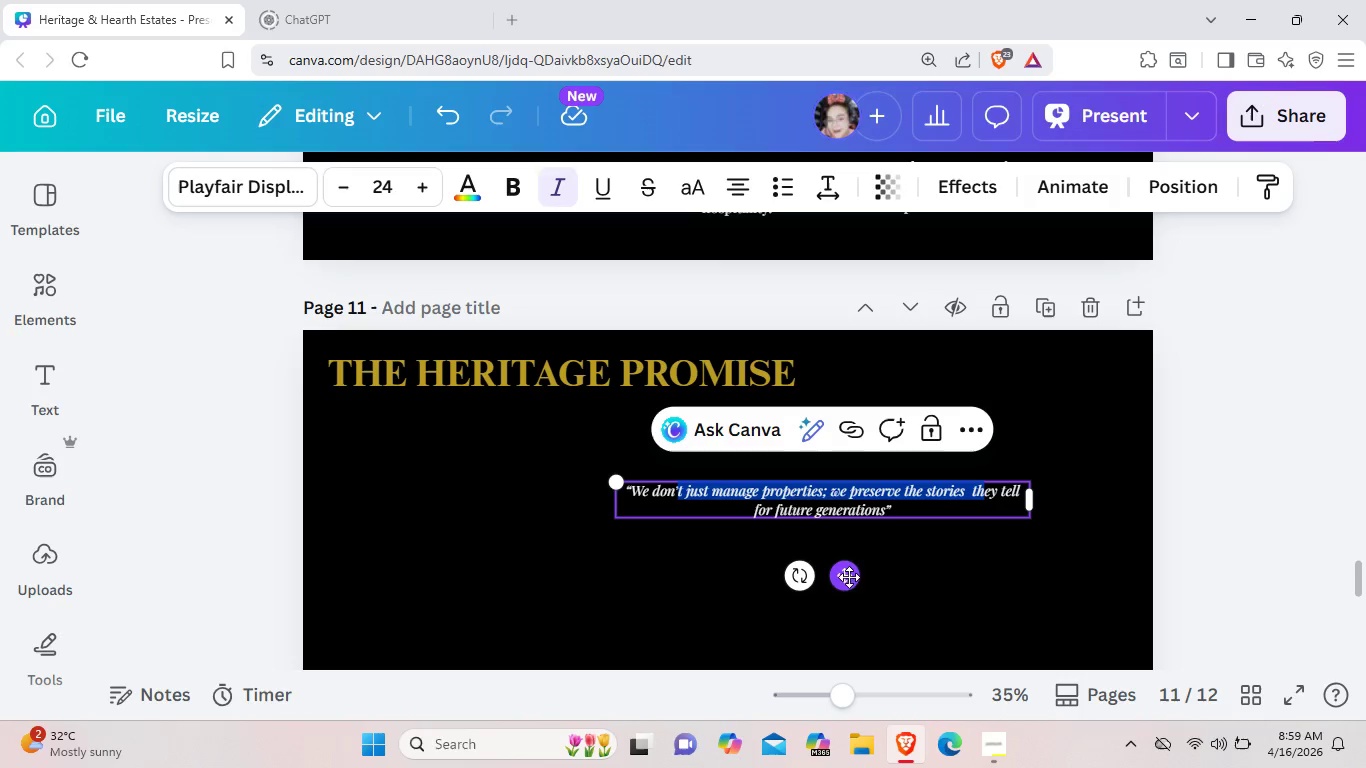 
left_click_drag(start_coordinate=[849, 577], to_coordinate=[692, 548])
 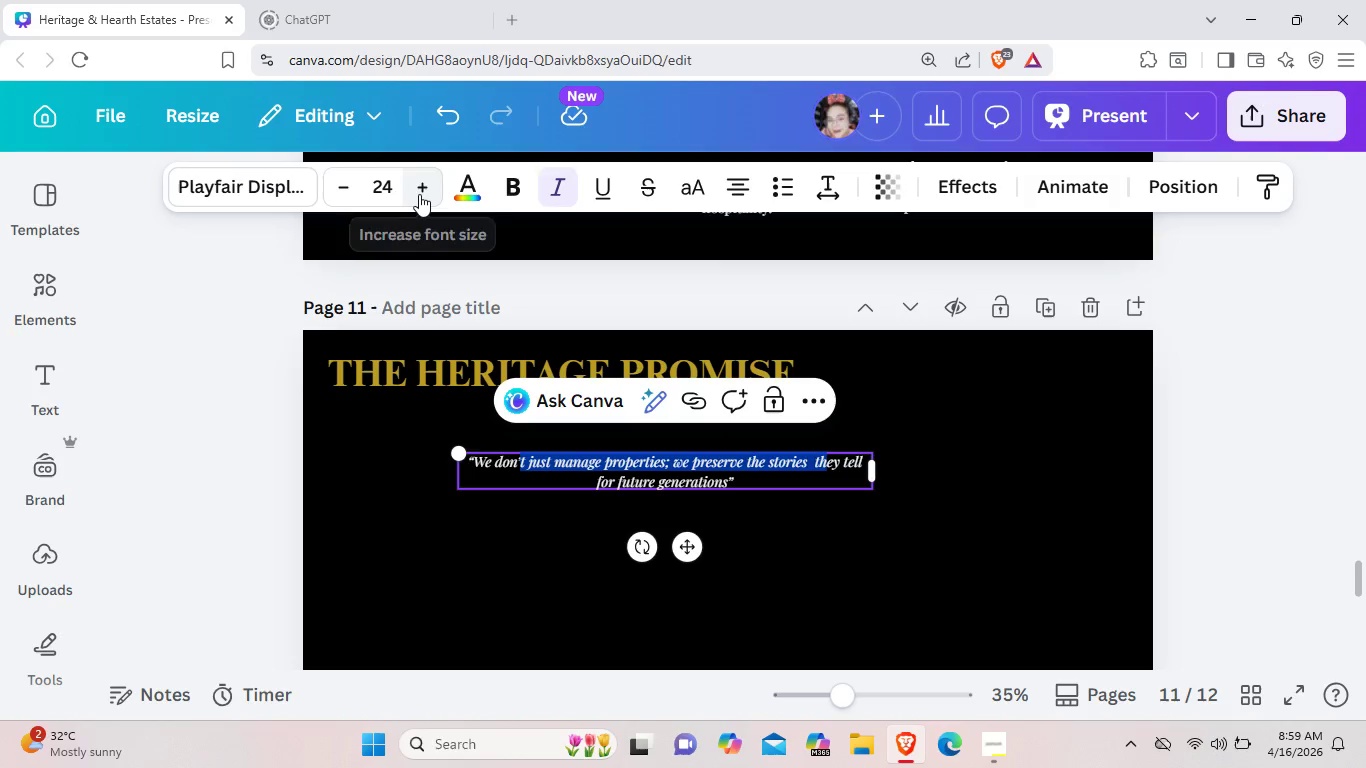 
double_click([419, 194])
 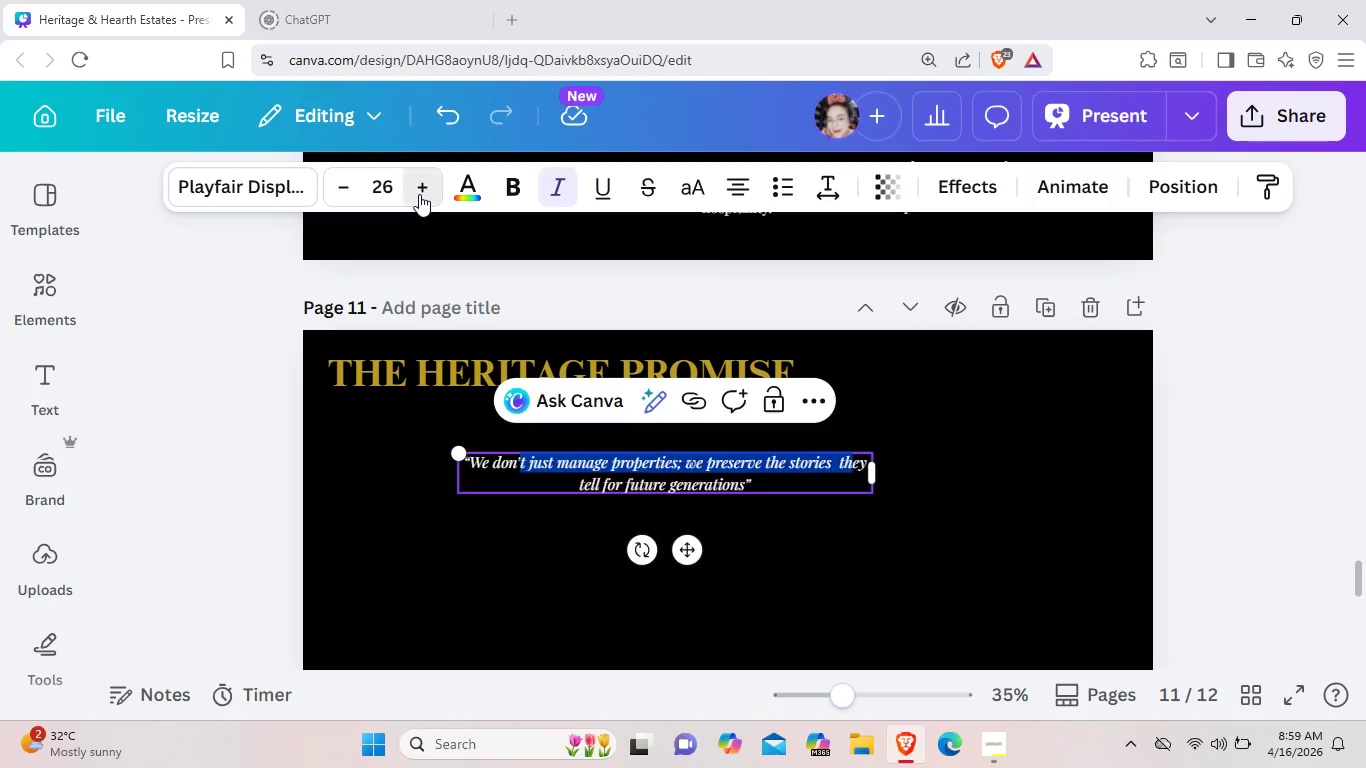 
triple_click([419, 194])
 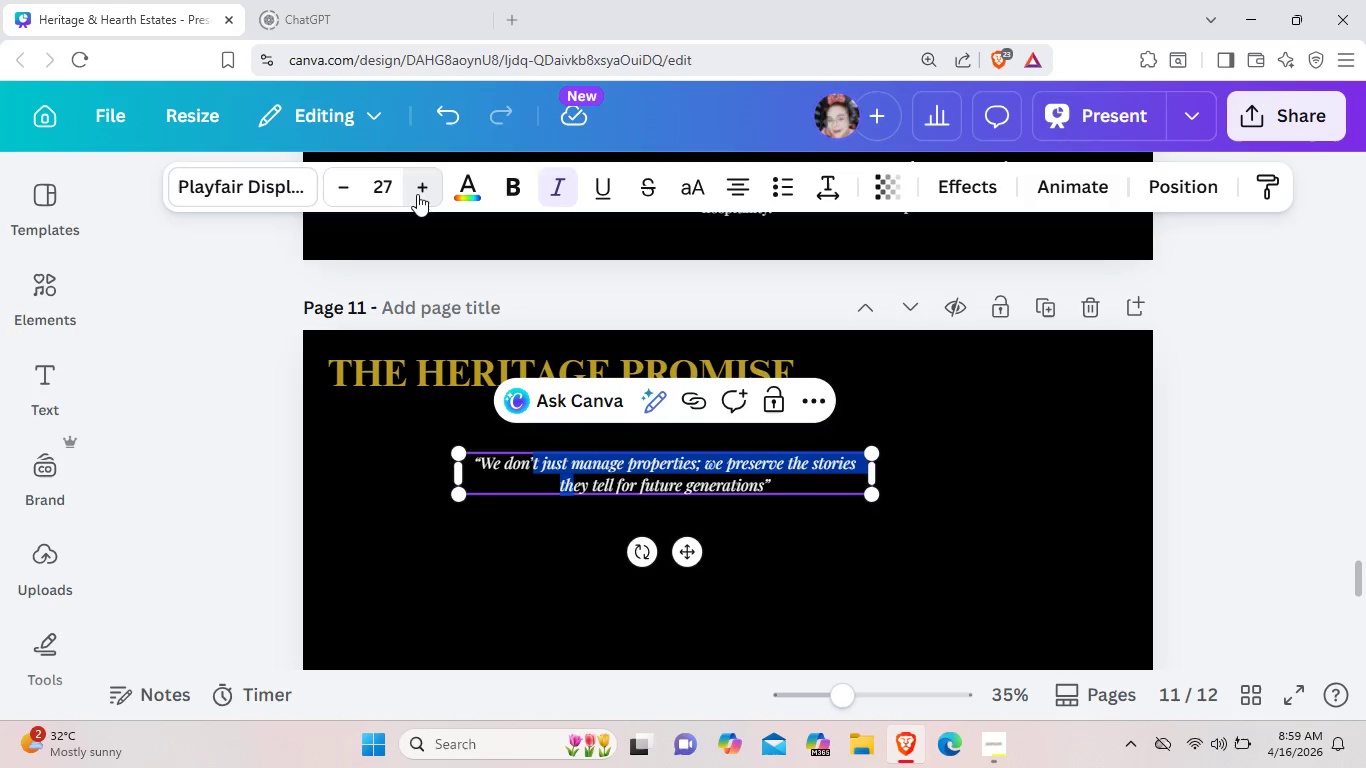 
triple_click([419, 194])
 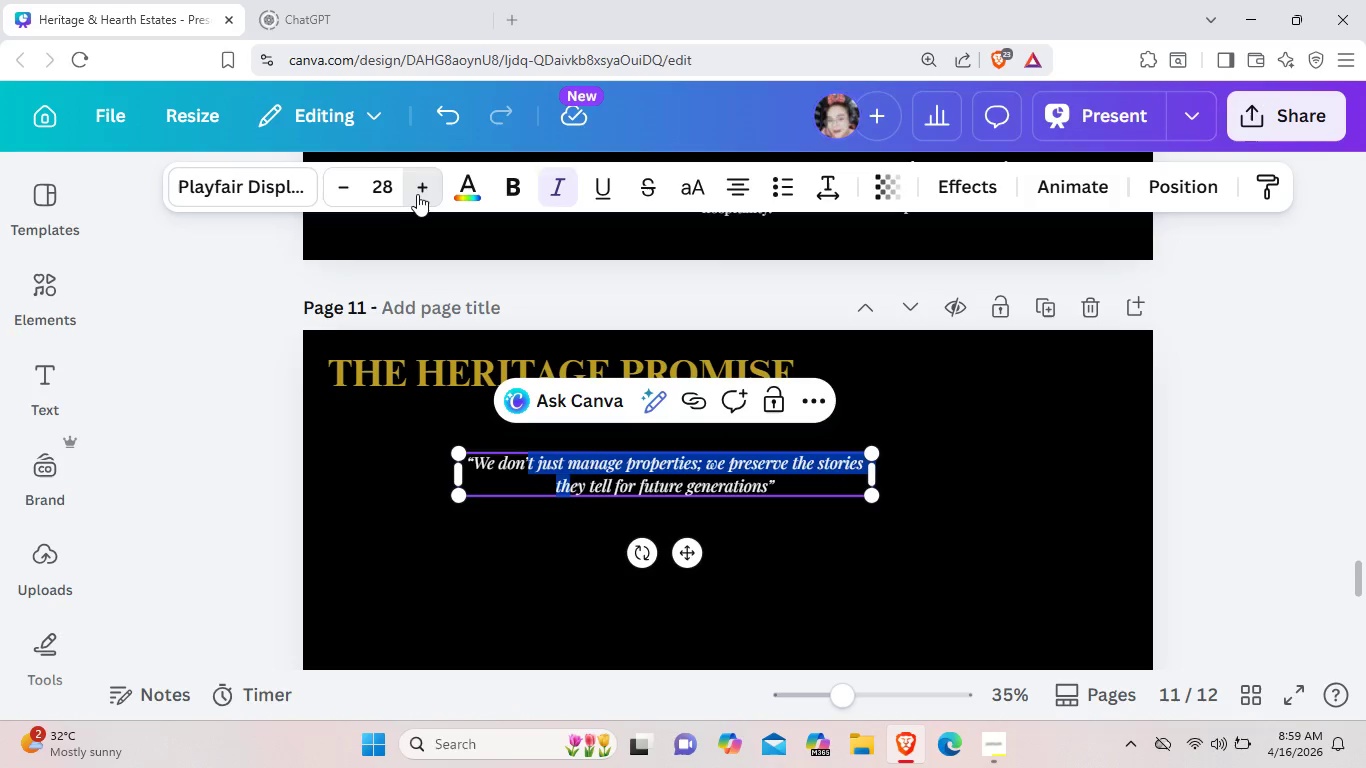 
triple_click([417, 194])
 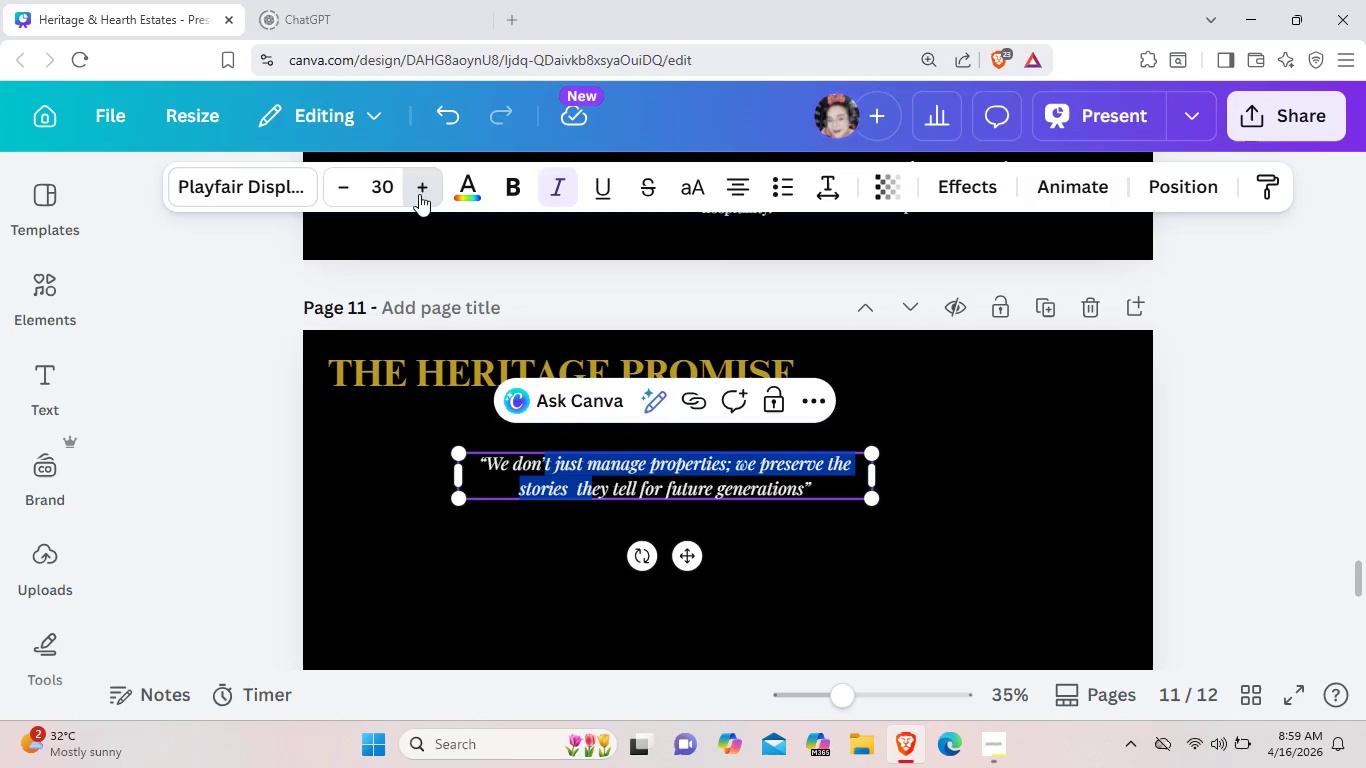 
triple_click([419, 194])
 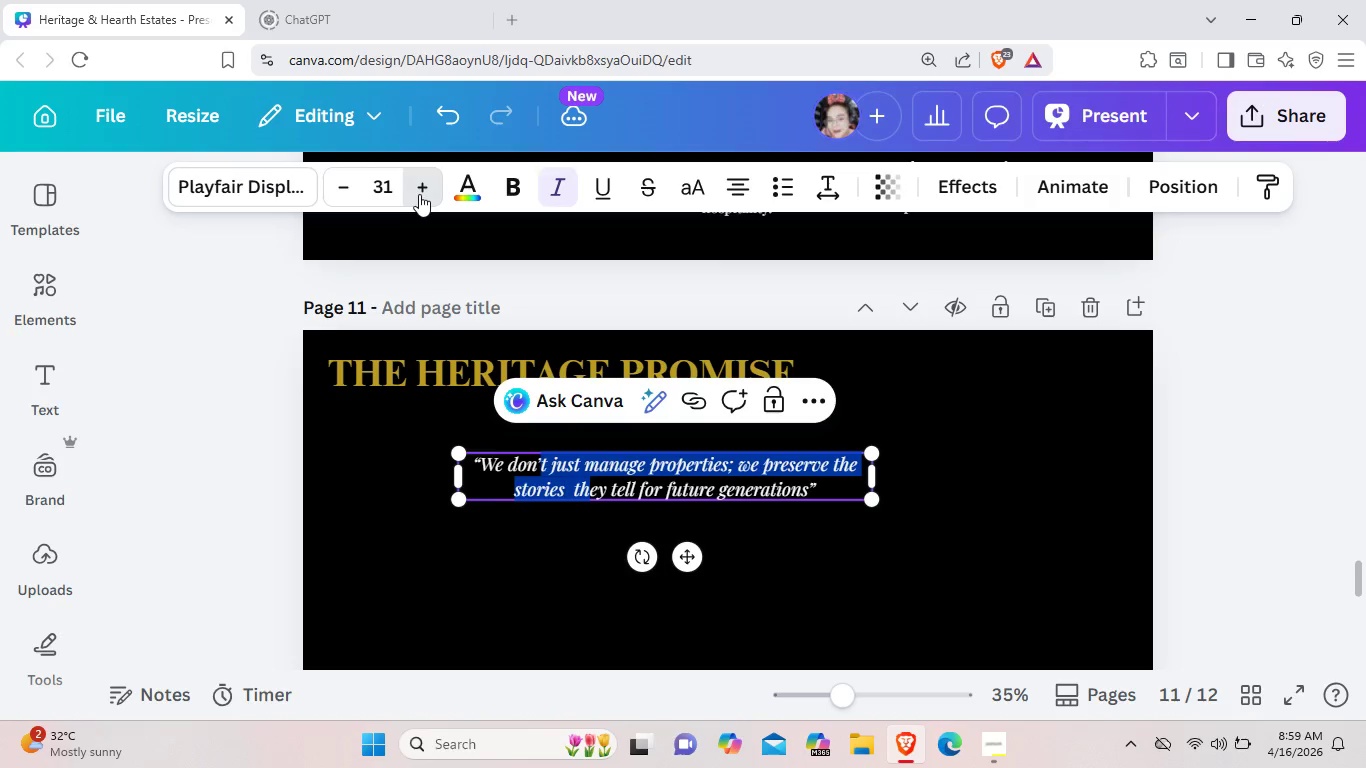 
triple_click([419, 194])
 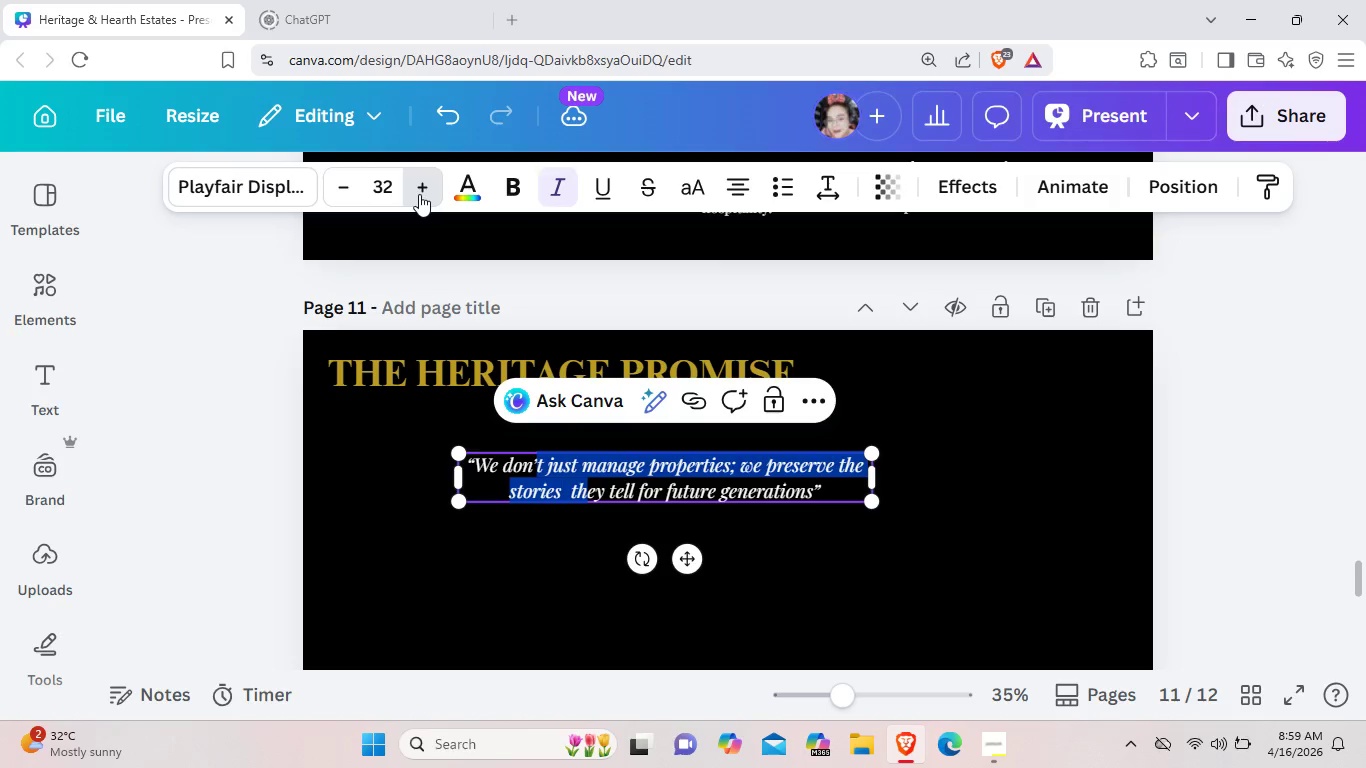 
triple_click([419, 194])
 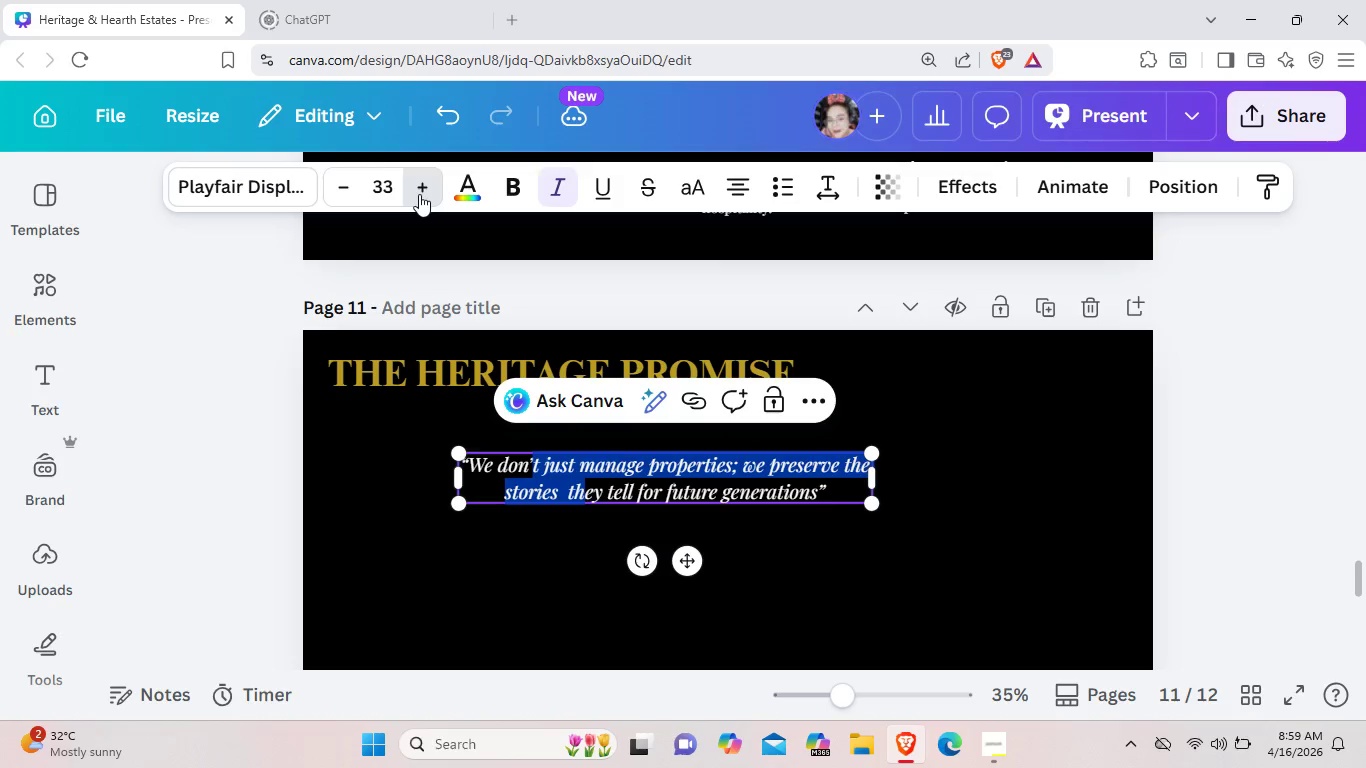 
triple_click([419, 194])
 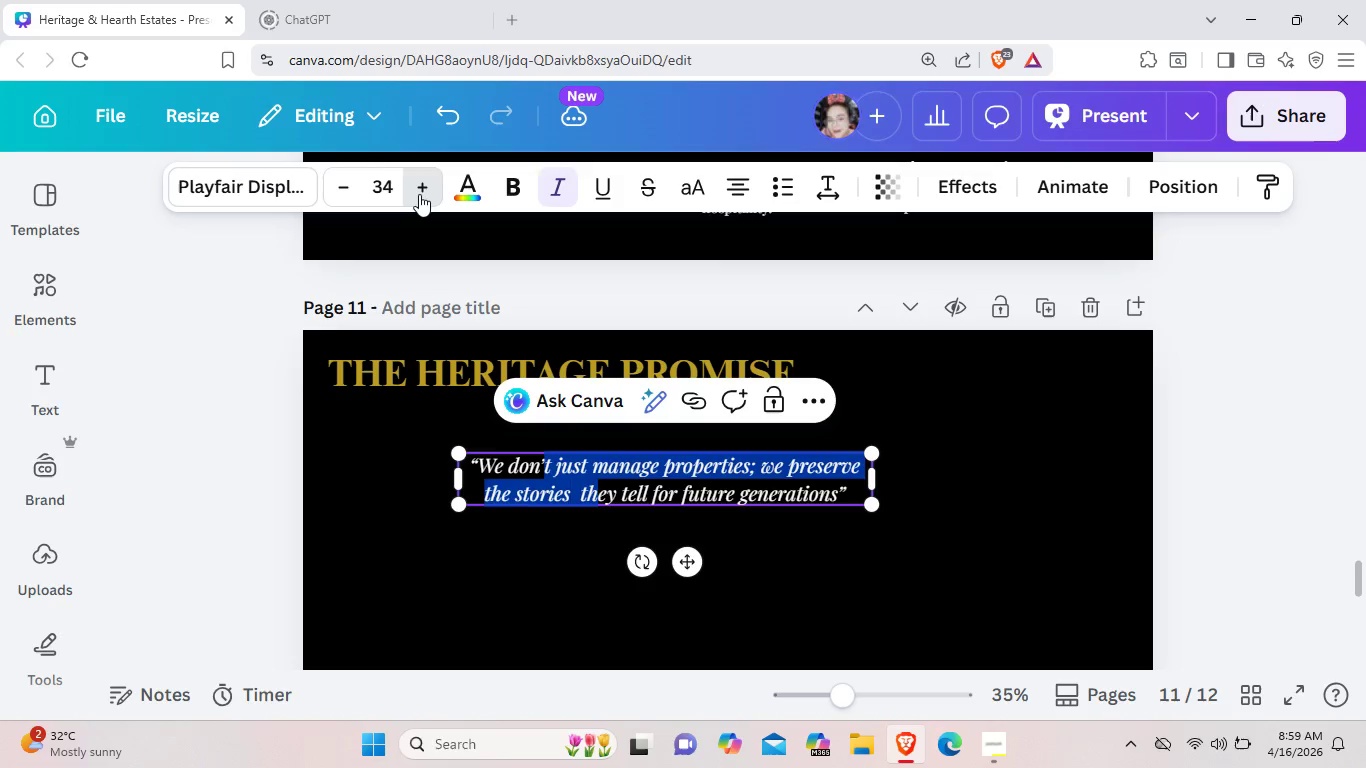 
triple_click([419, 194])
 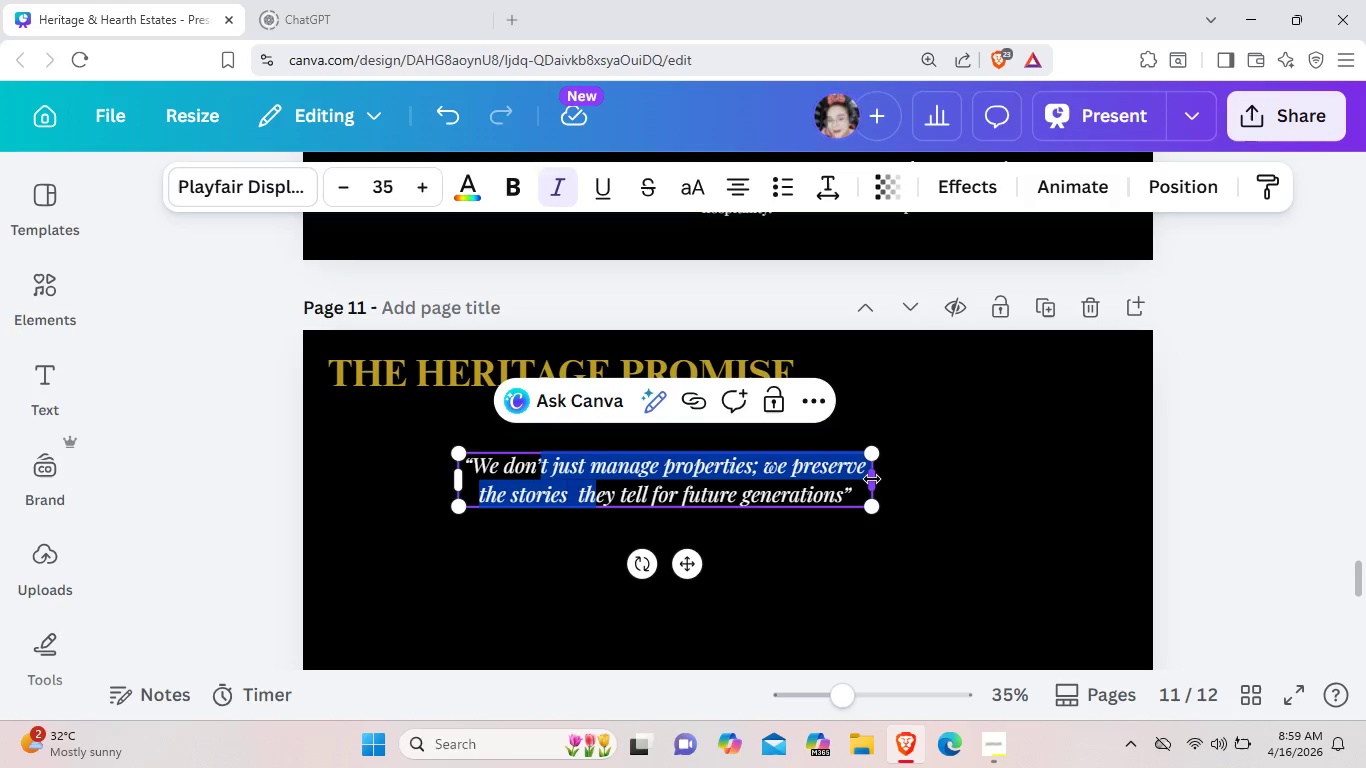 
left_click_drag(start_coordinate=[862, 483], to_coordinate=[894, 482])
 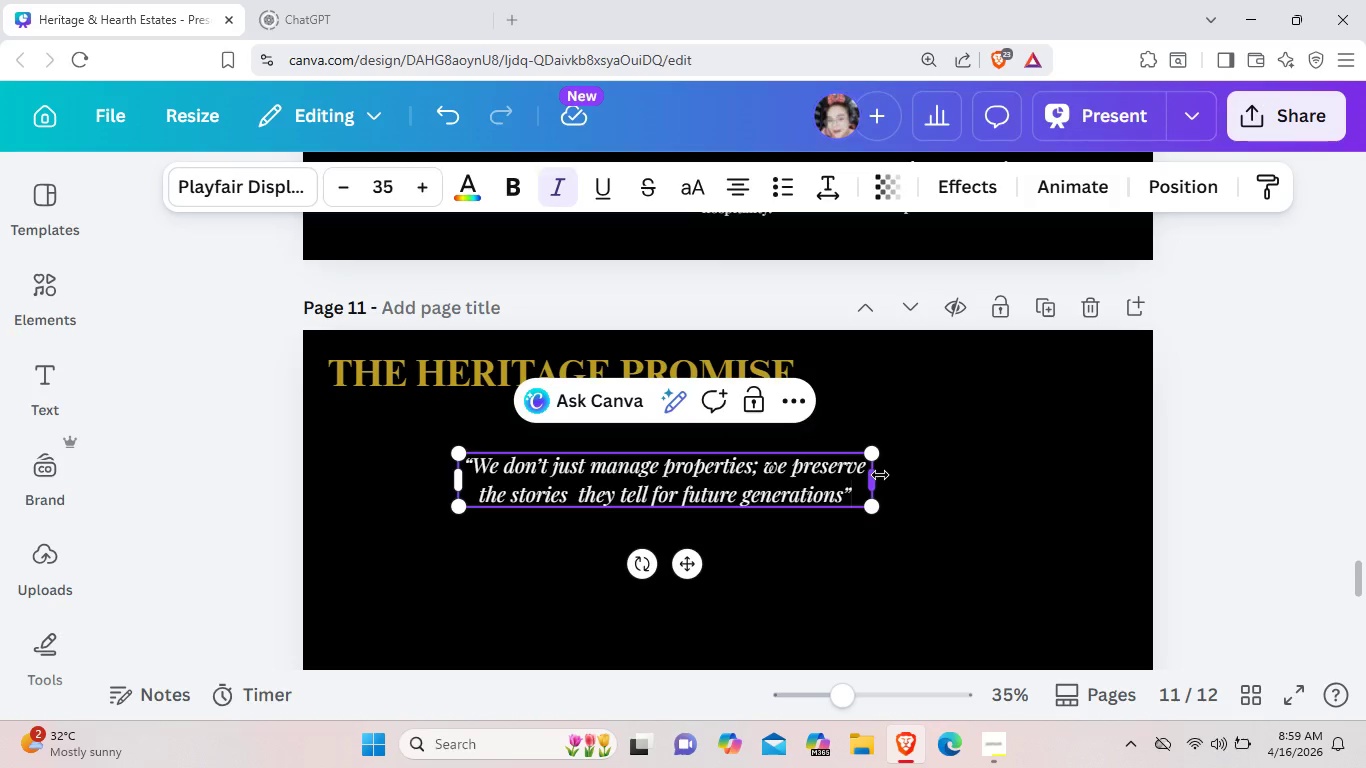 
left_click_drag(start_coordinate=[880, 475], to_coordinate=[949, 478])
 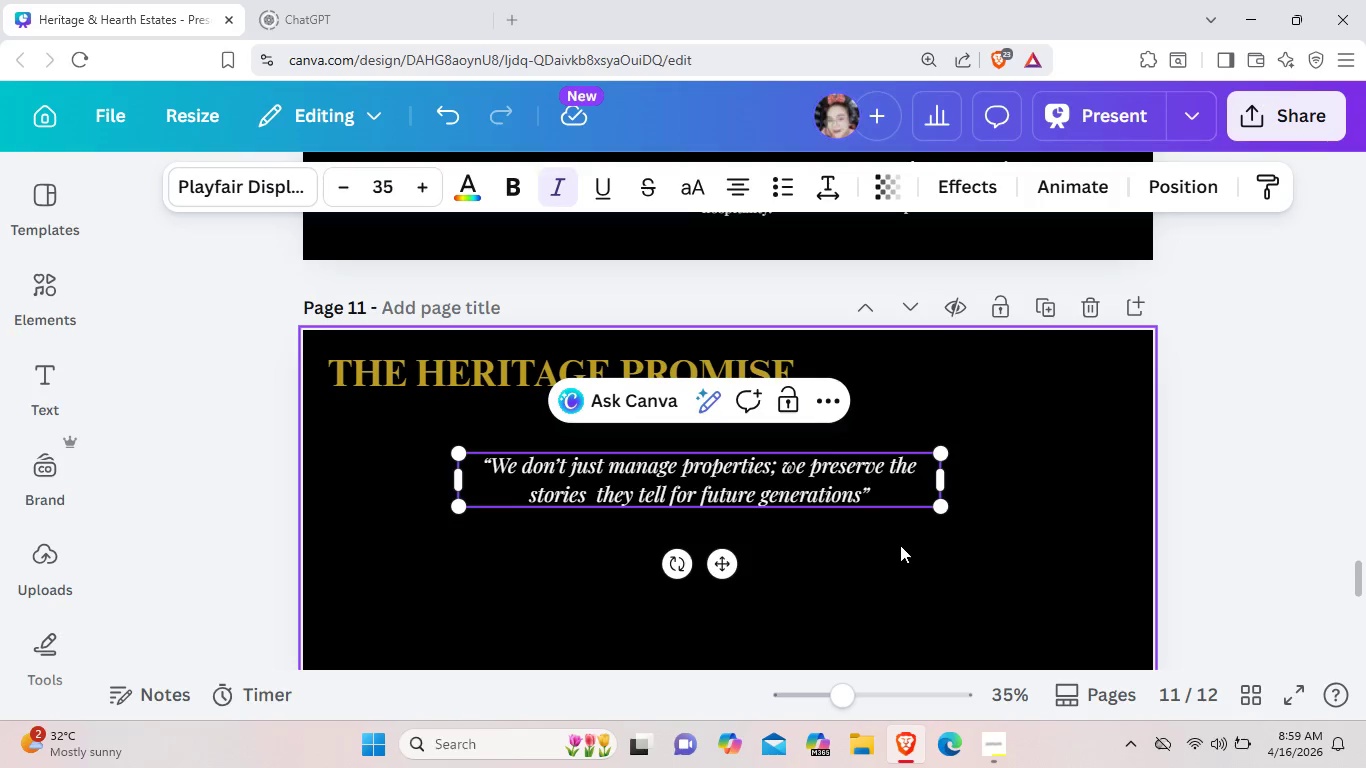 
left_click([900, 545])
 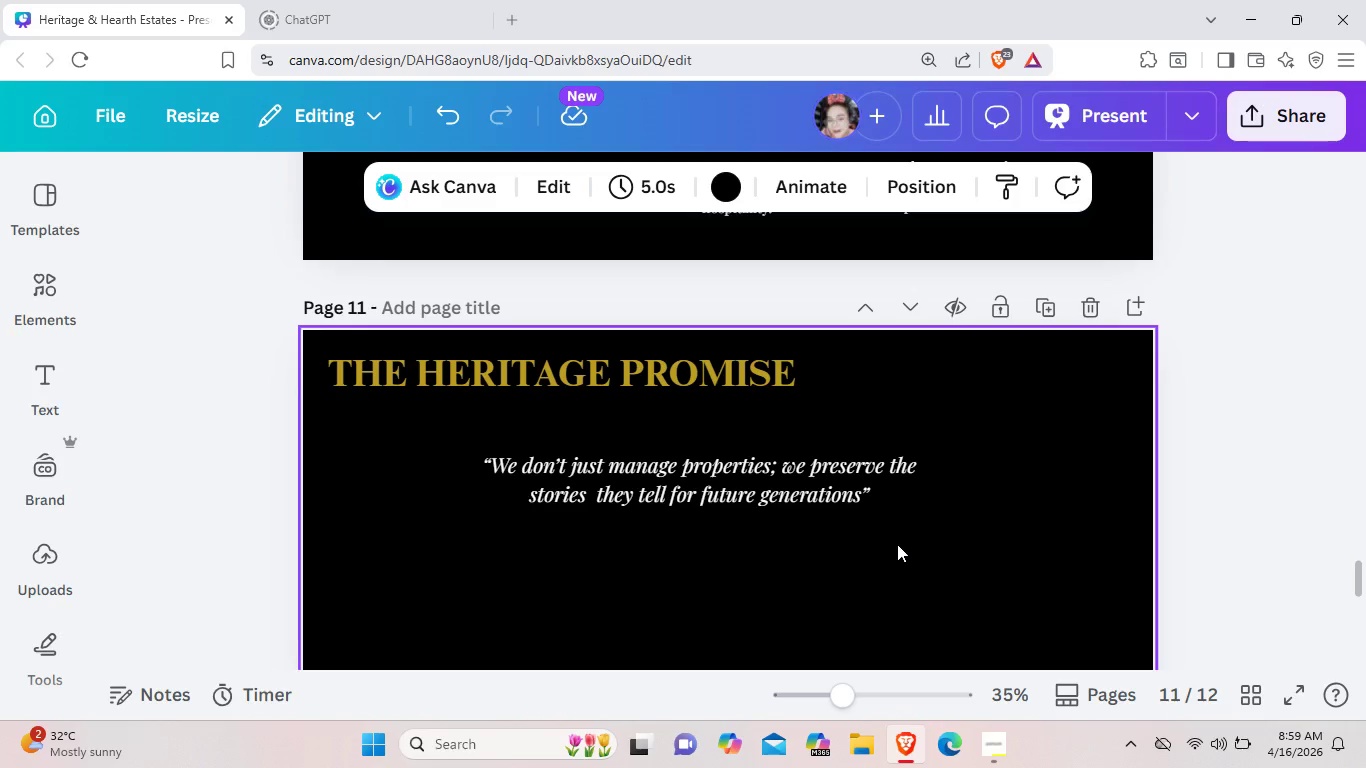 
wait(9.67)
 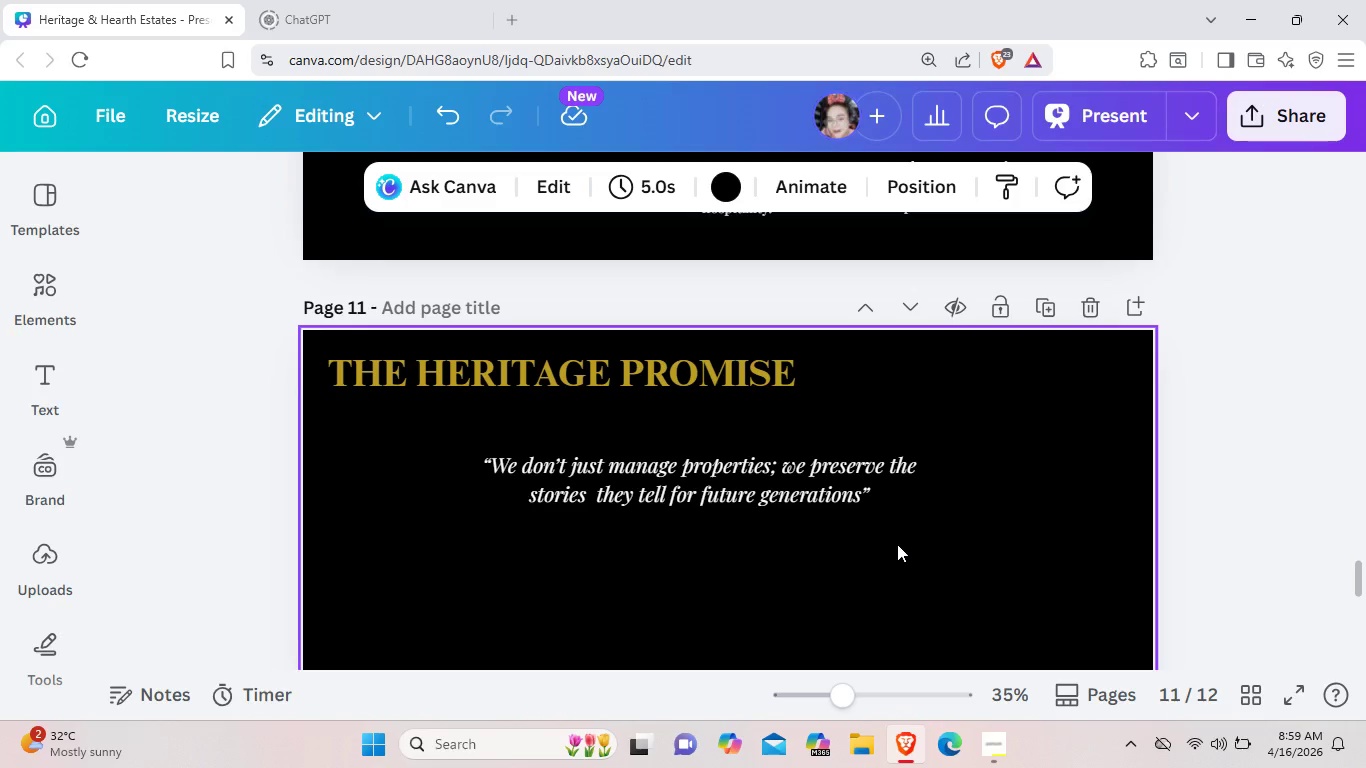 
scroll: coordinate [681, 430], scroll_direction: up, amount: 2.0
 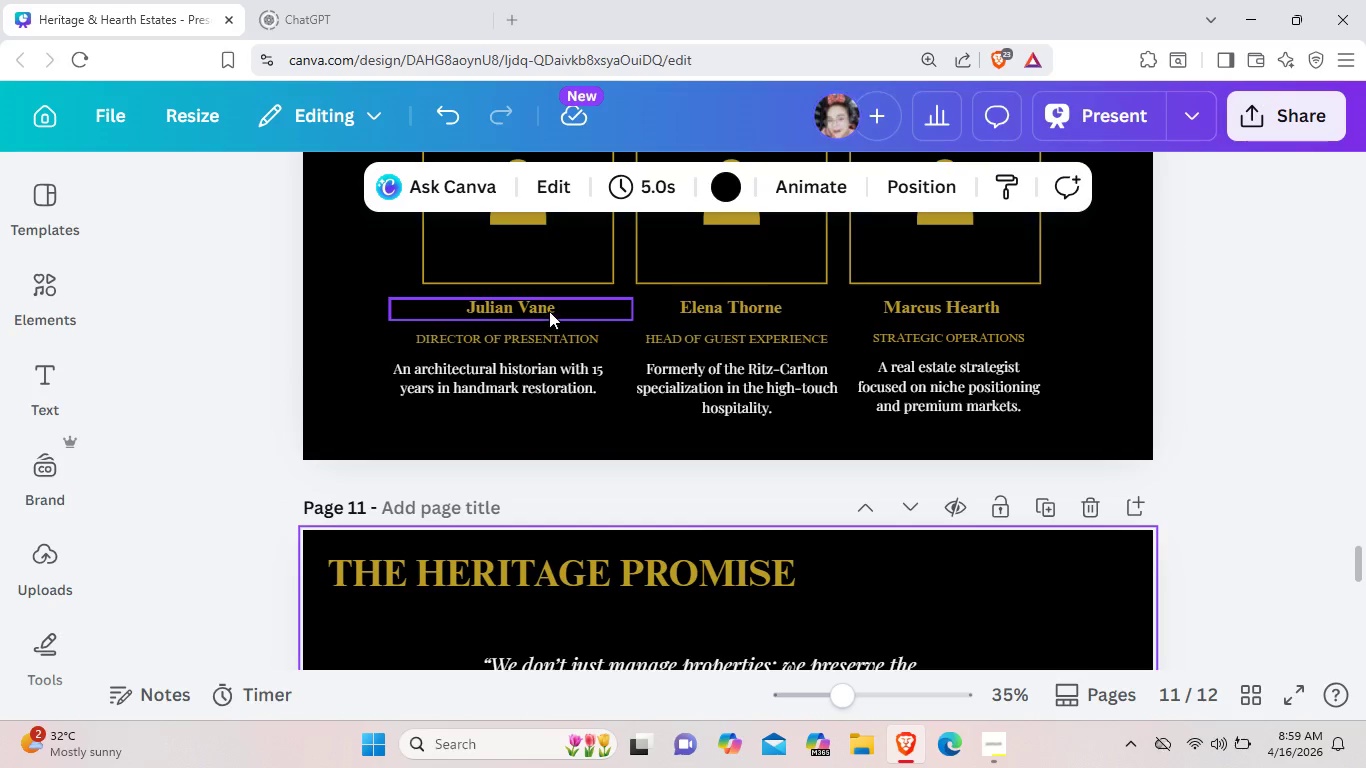 
left_click([549, 311])
 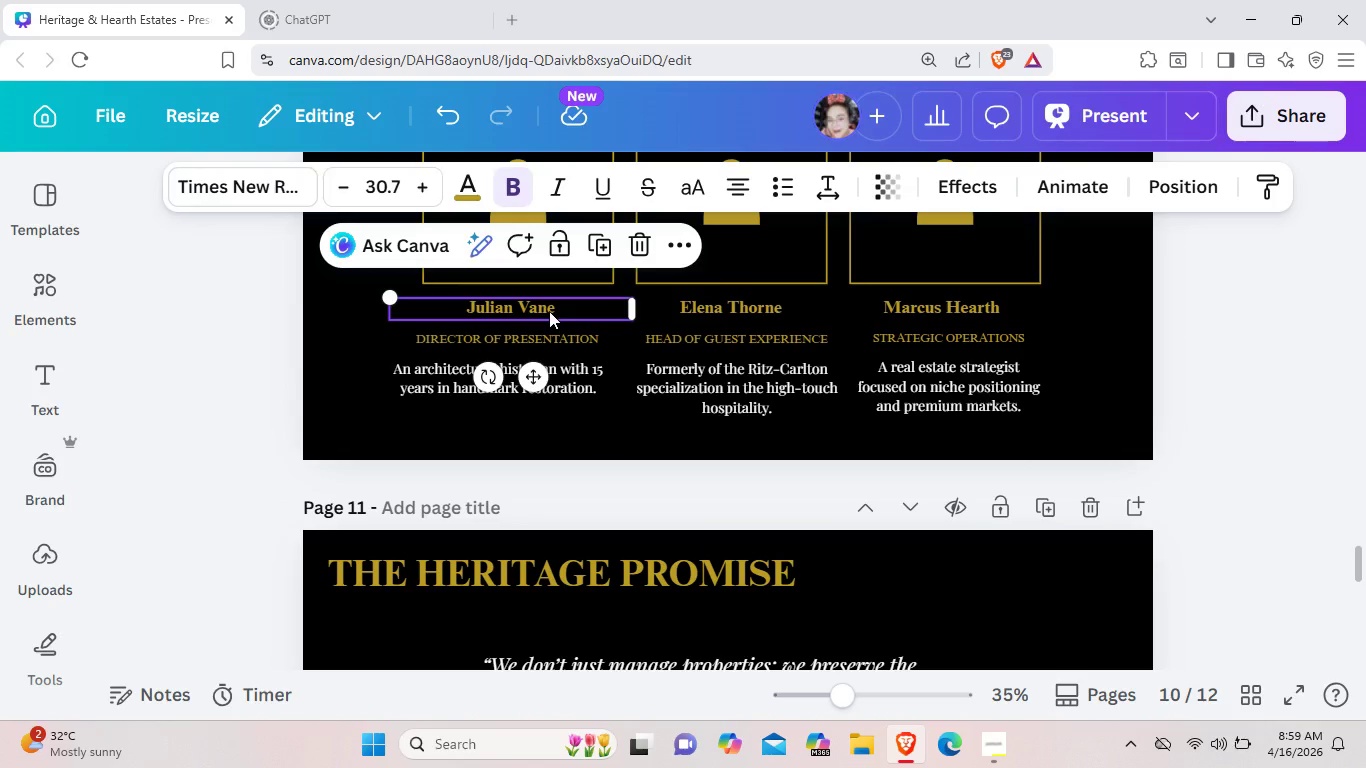 
key(Control+C)
 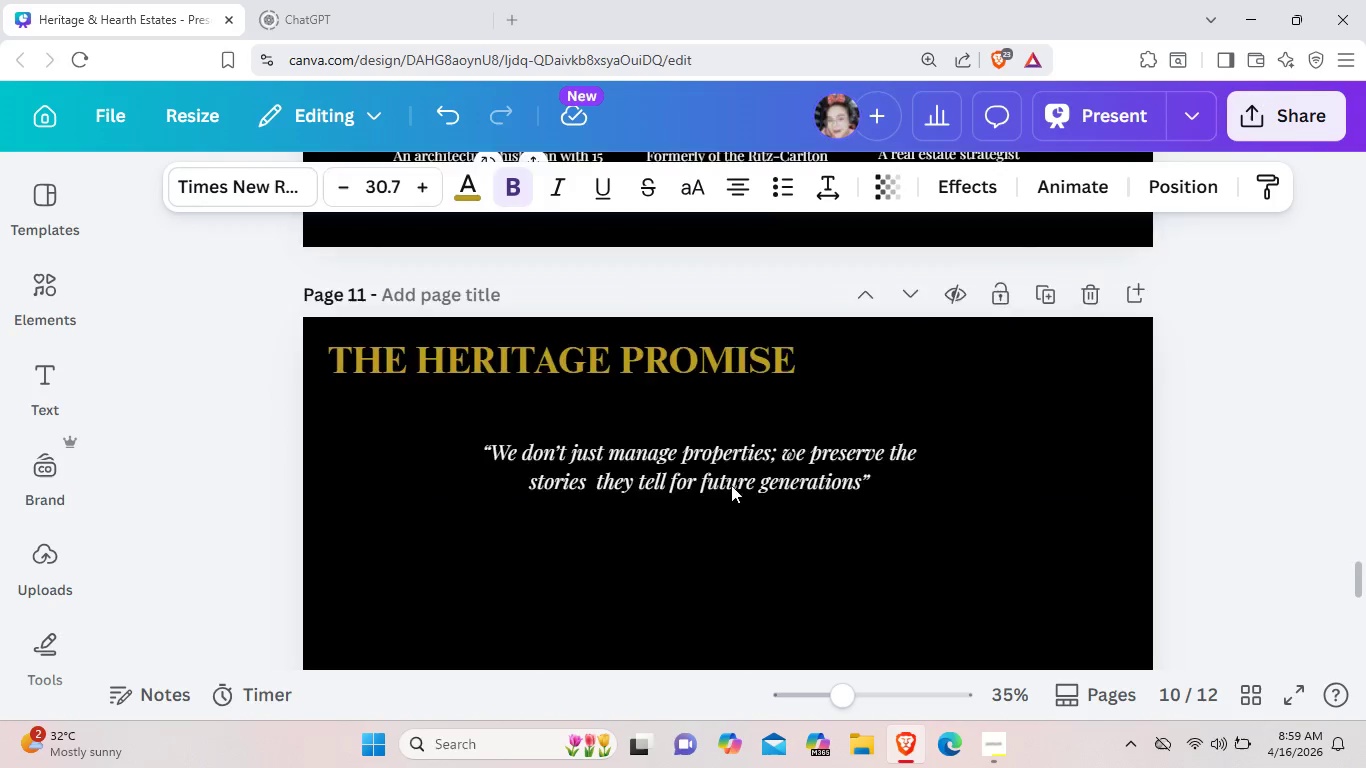 
scroll: coordinate [731, 485], scroll_direction: down, amount: 3.0
 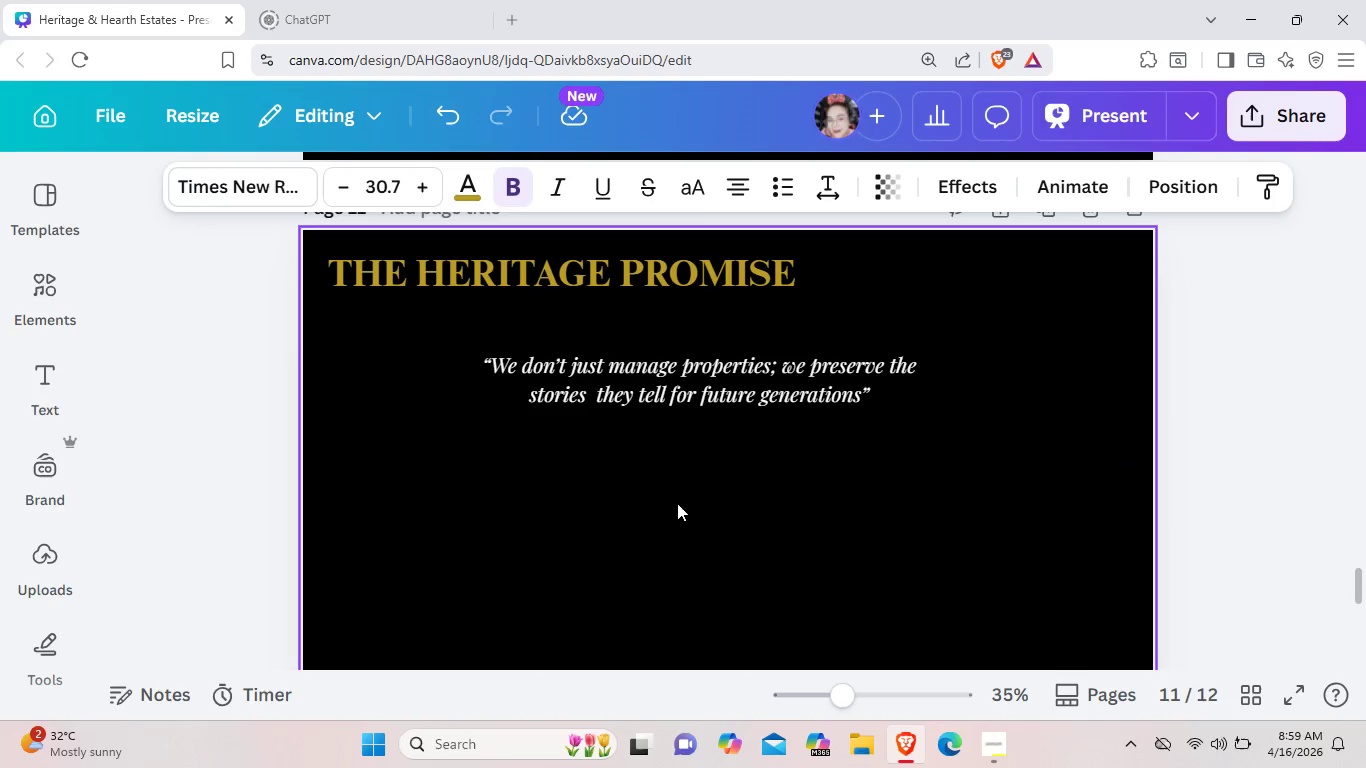 
key(Control+V)
 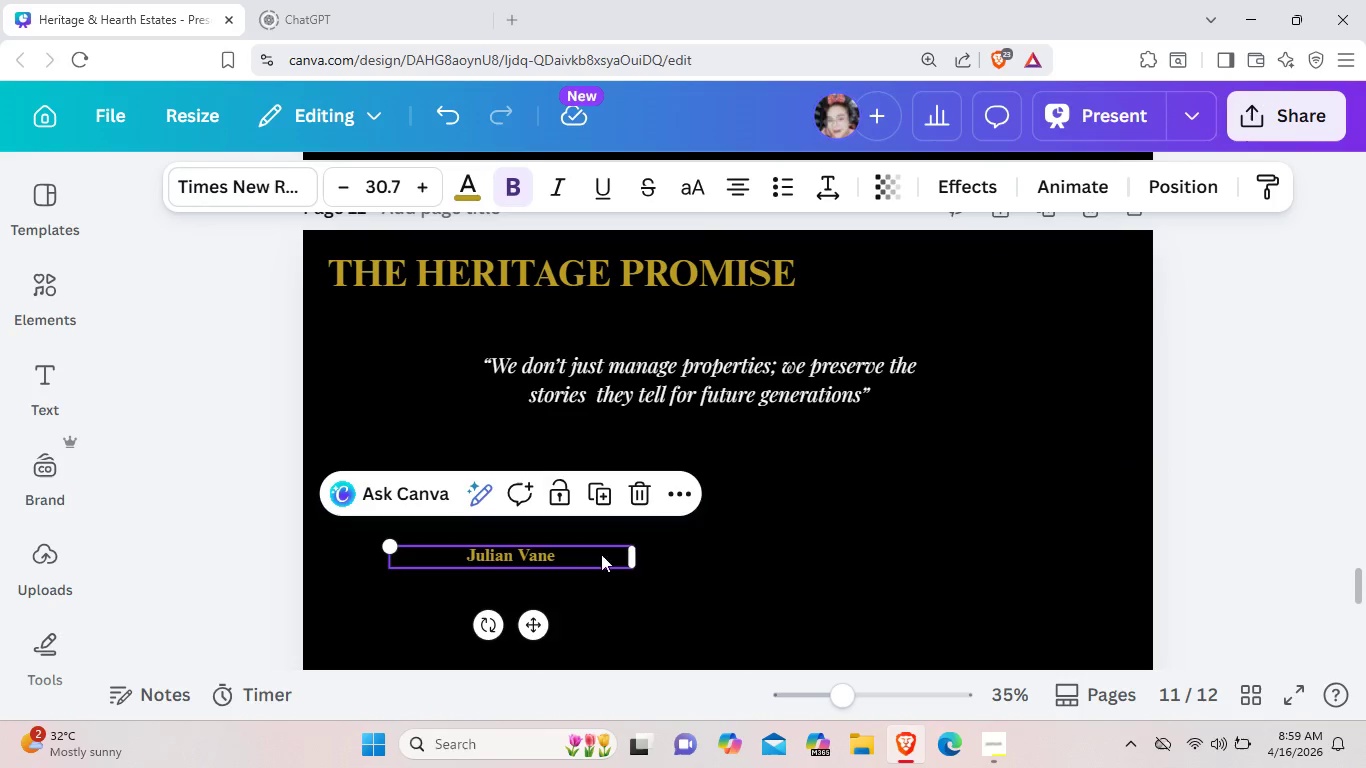 
left_click_drag(start_coordinate=[600, 554], to_coordinate=[780, 457])
 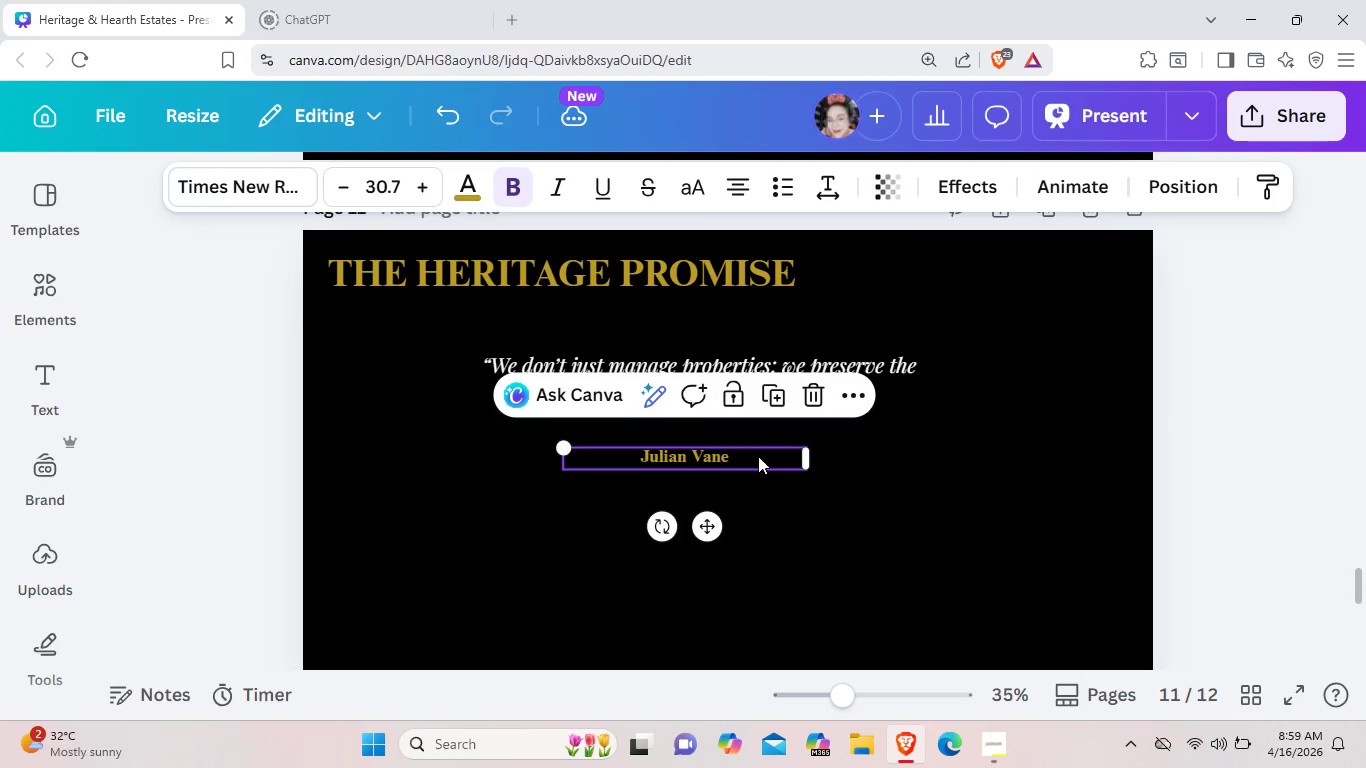 
left_click([758, 456])
 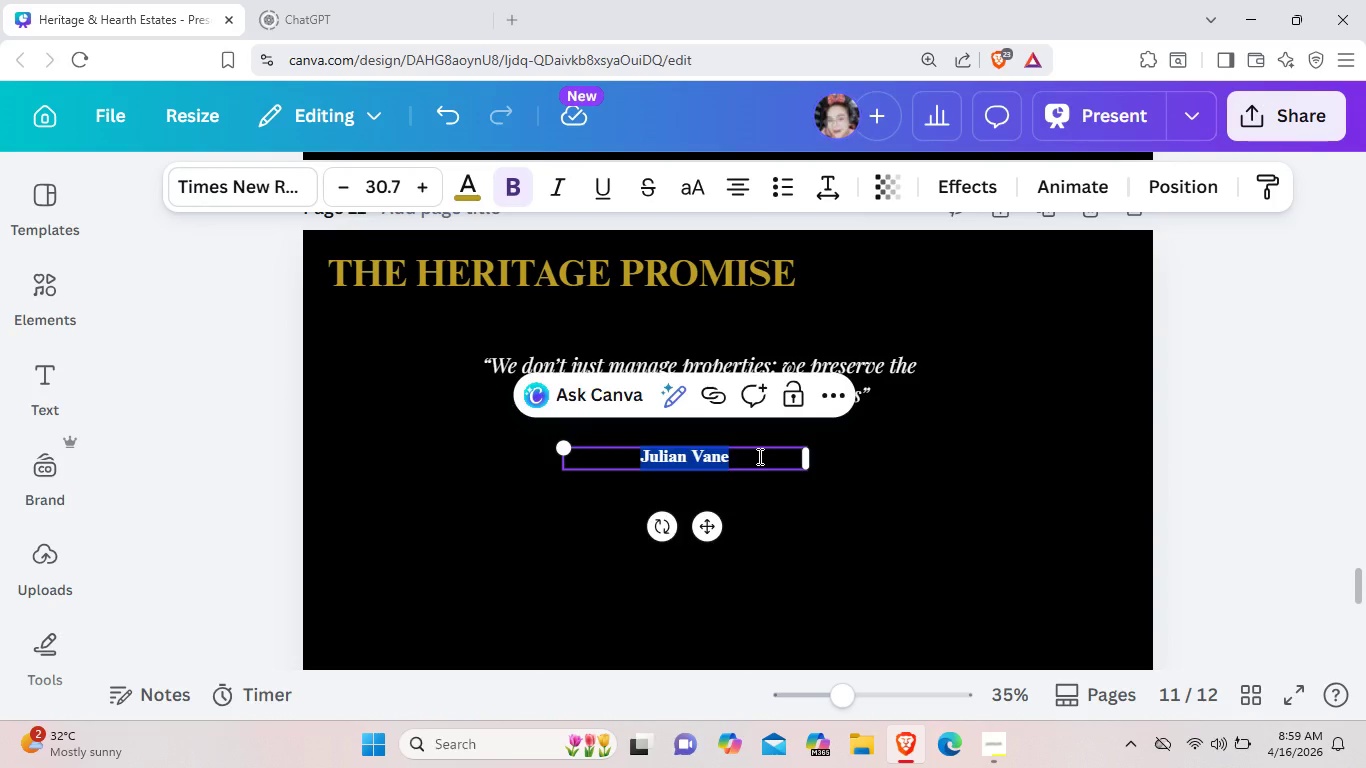 
key(Backspace)
type(- HEI)
key(Backspace)
type(RITAGE & HEARTH ESTATES)
 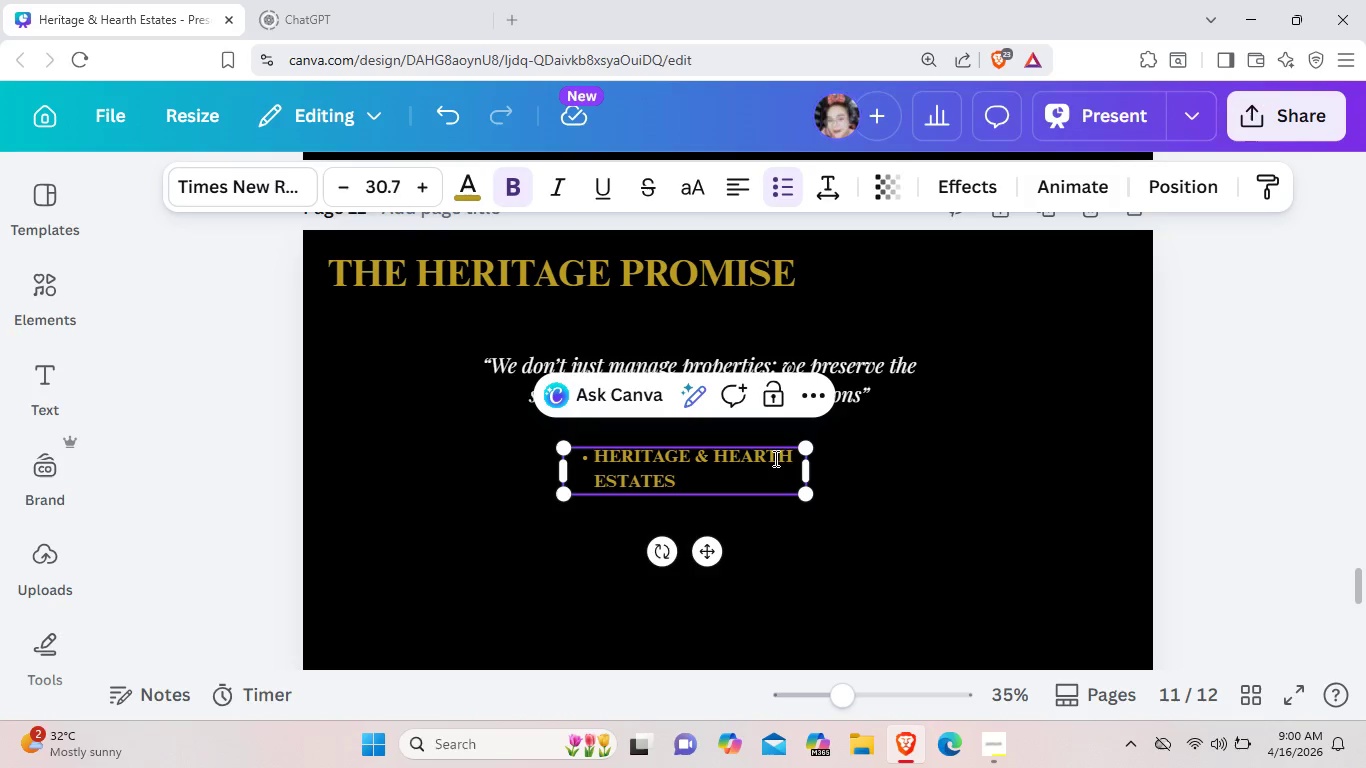 
left_click_drag(start_coordinate=[814, 469], to_coordinate=[927, 465])
 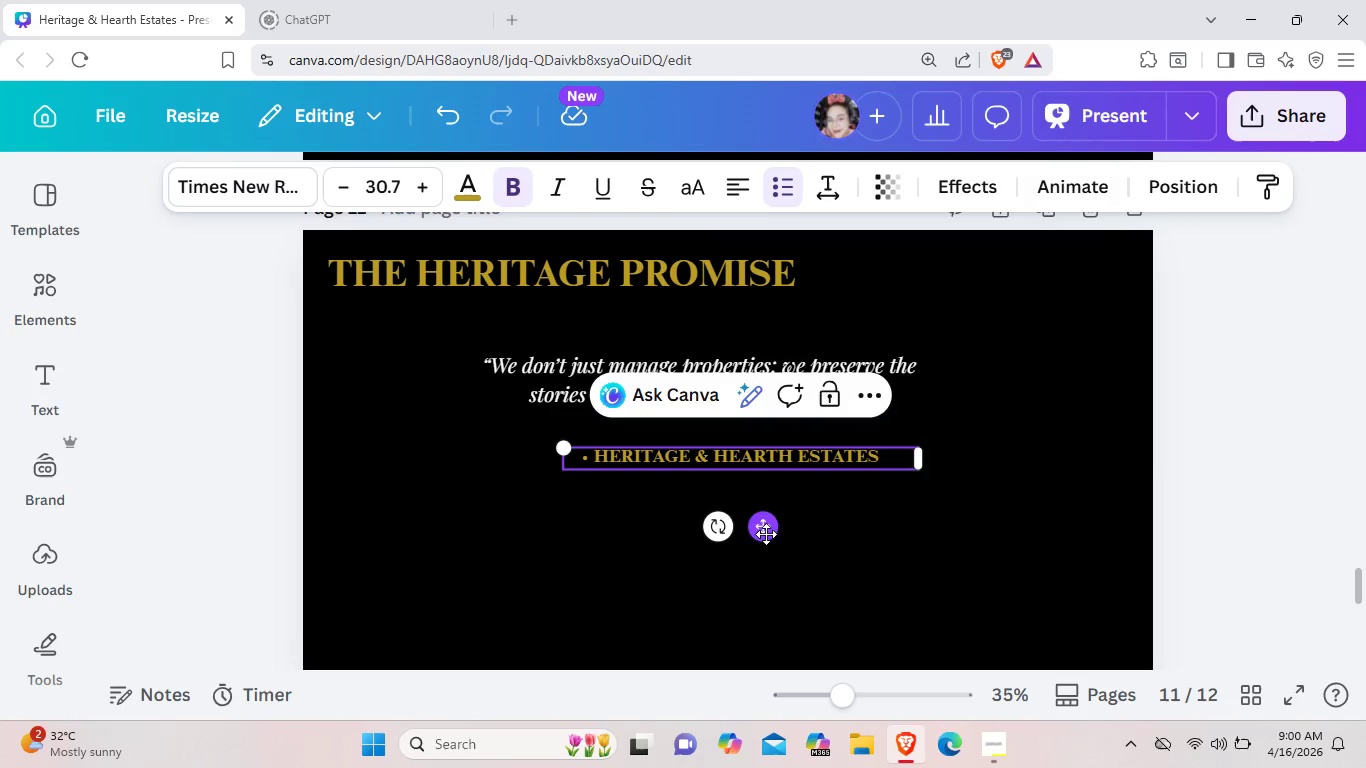 
left_click_drag(start_coordinate=[767, 534], to_coordinate=[737, 530])
 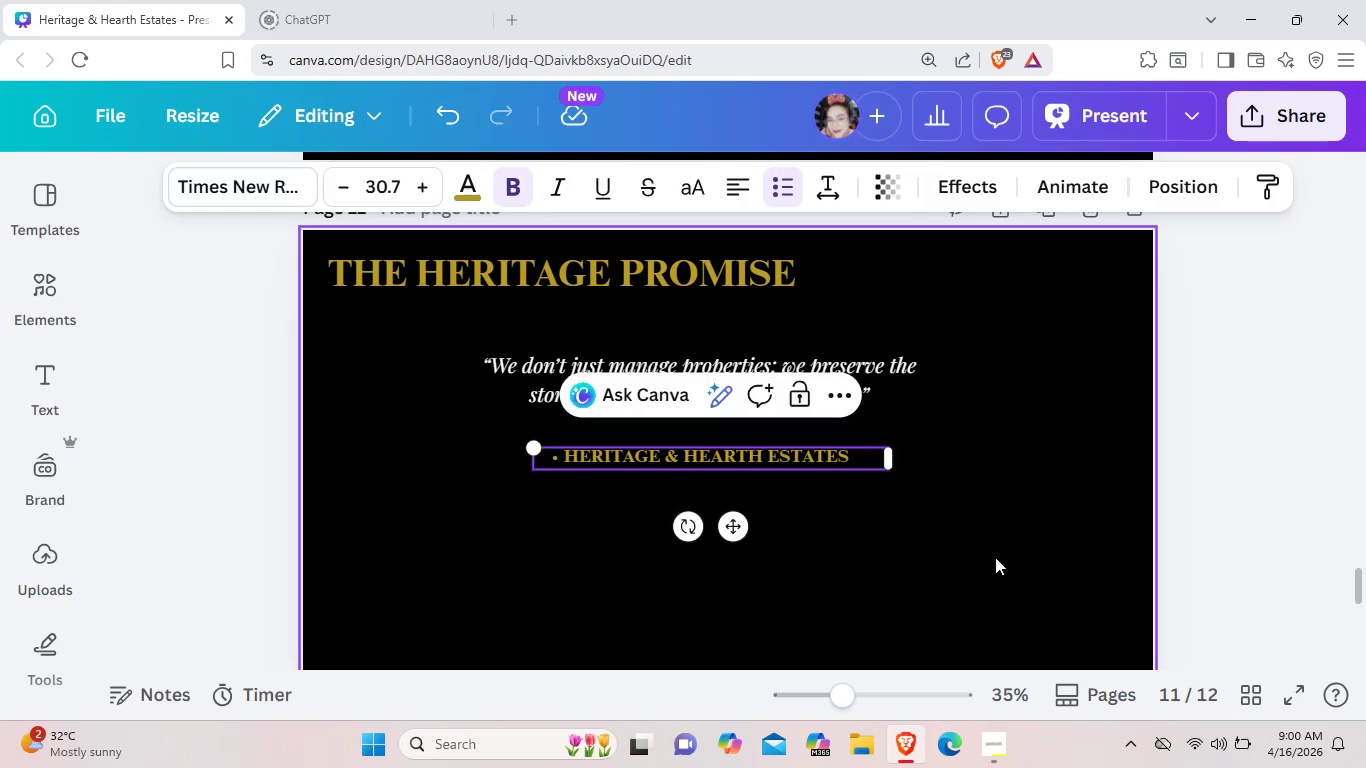 
left_click([995, 557])
 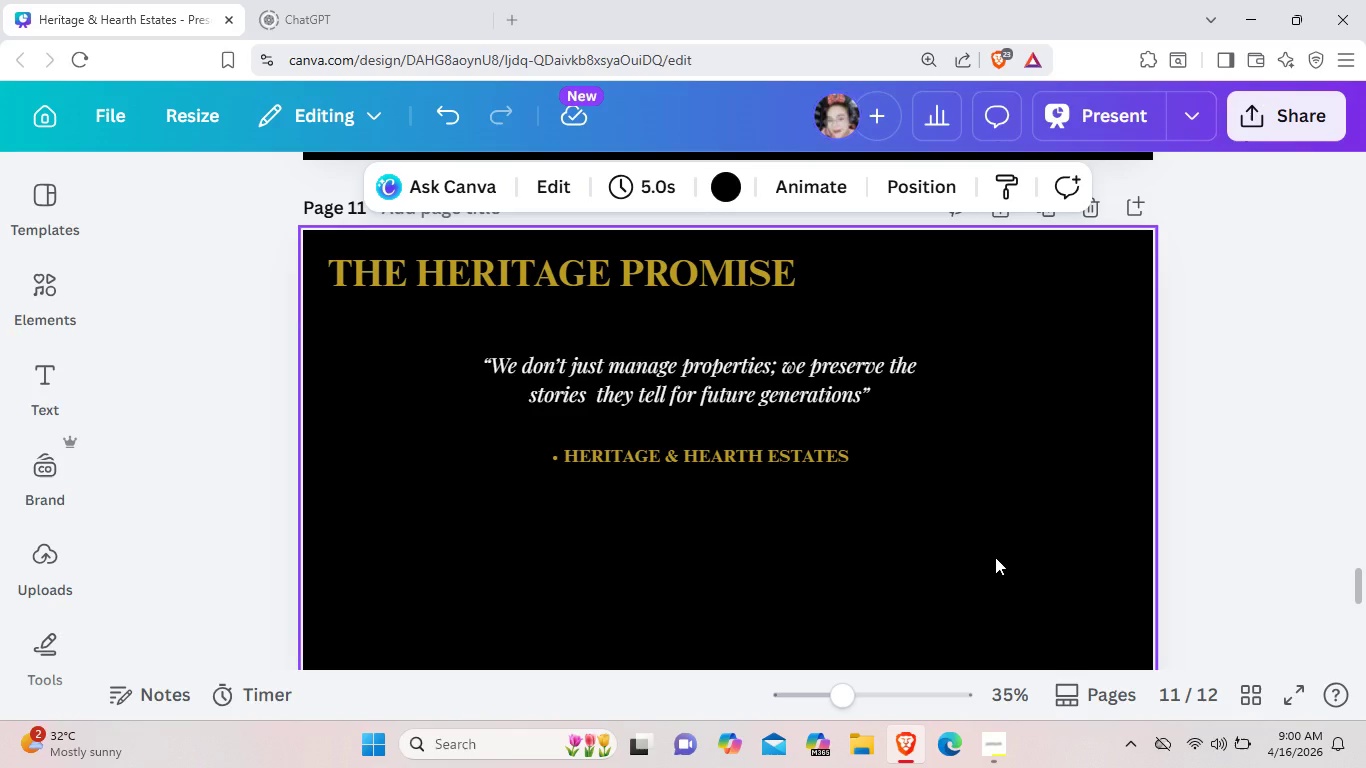 
wait(9.49)
 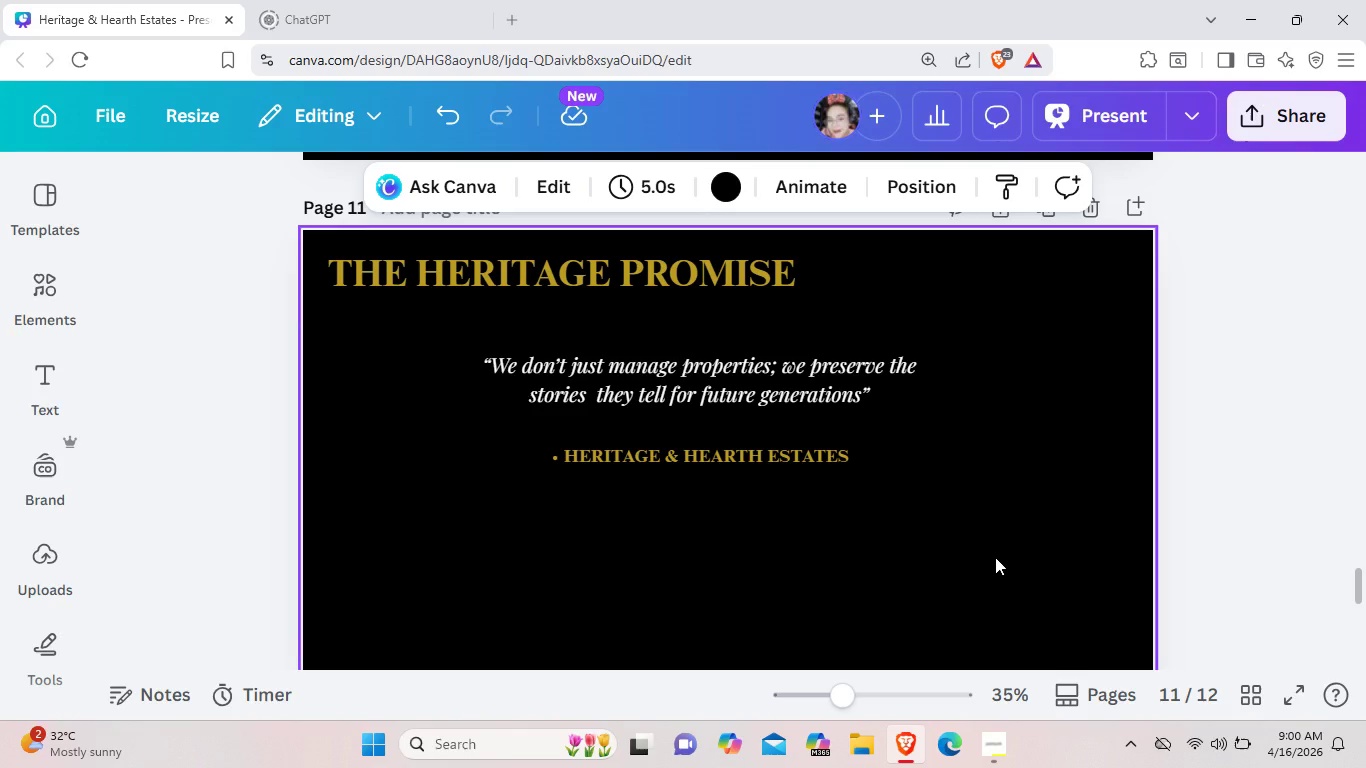 
scroll: coordinate [737, 526], scroll_direction: up, amount: 3.0
 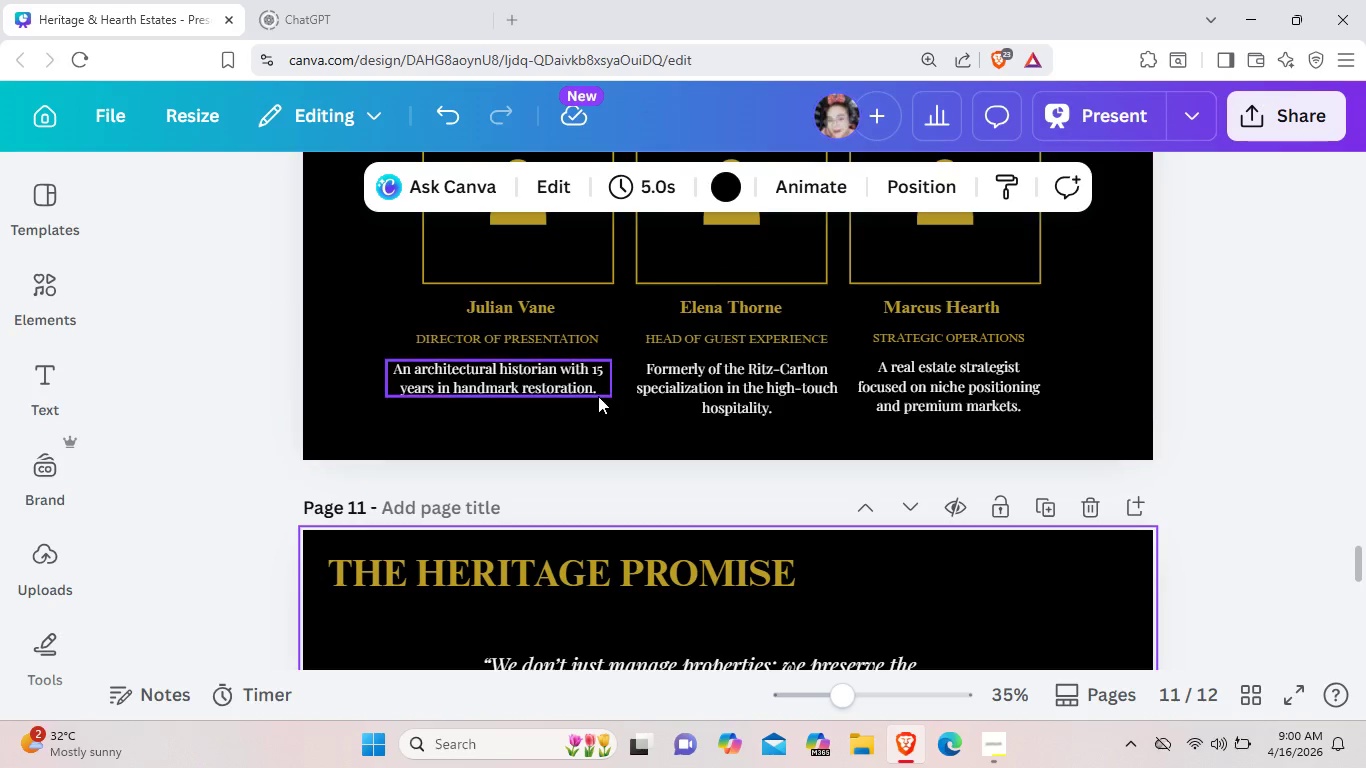 
left_click([598, 396])
 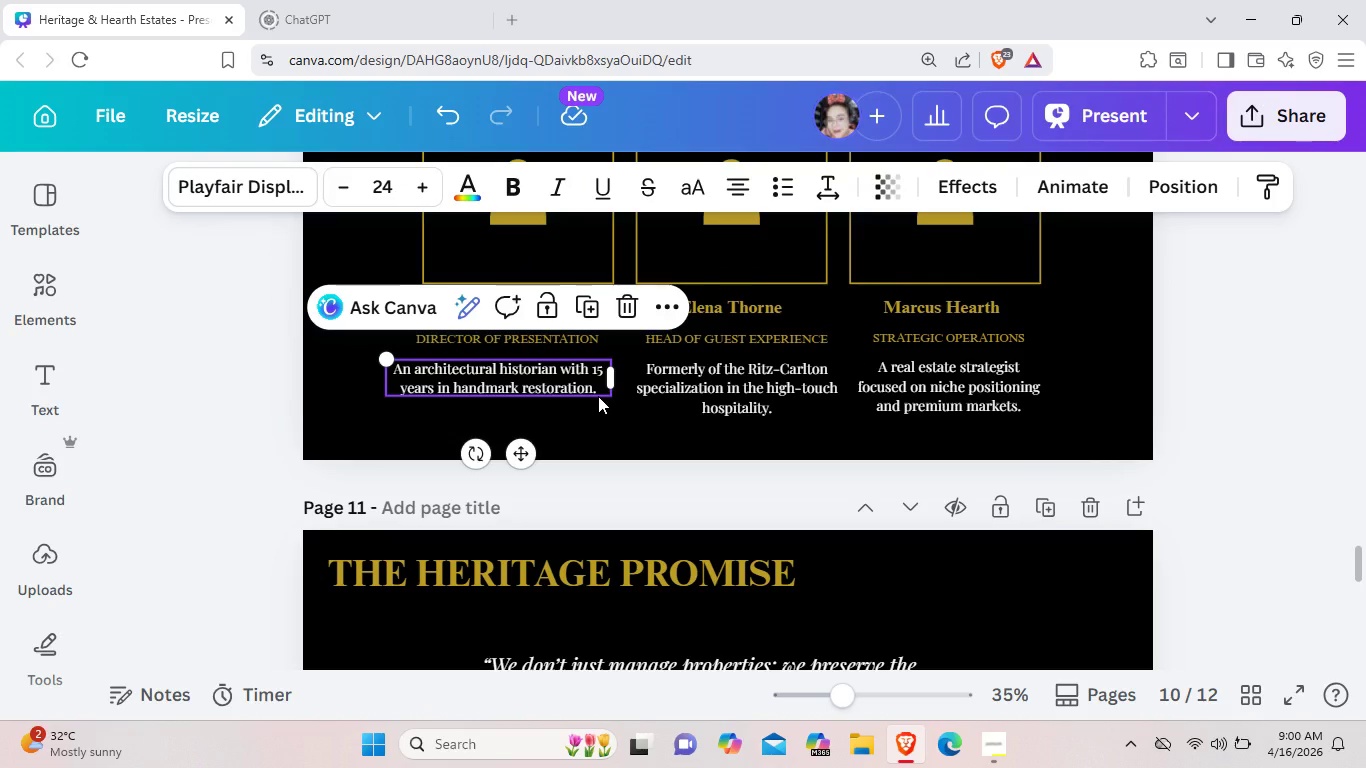 
key(Control+C)
 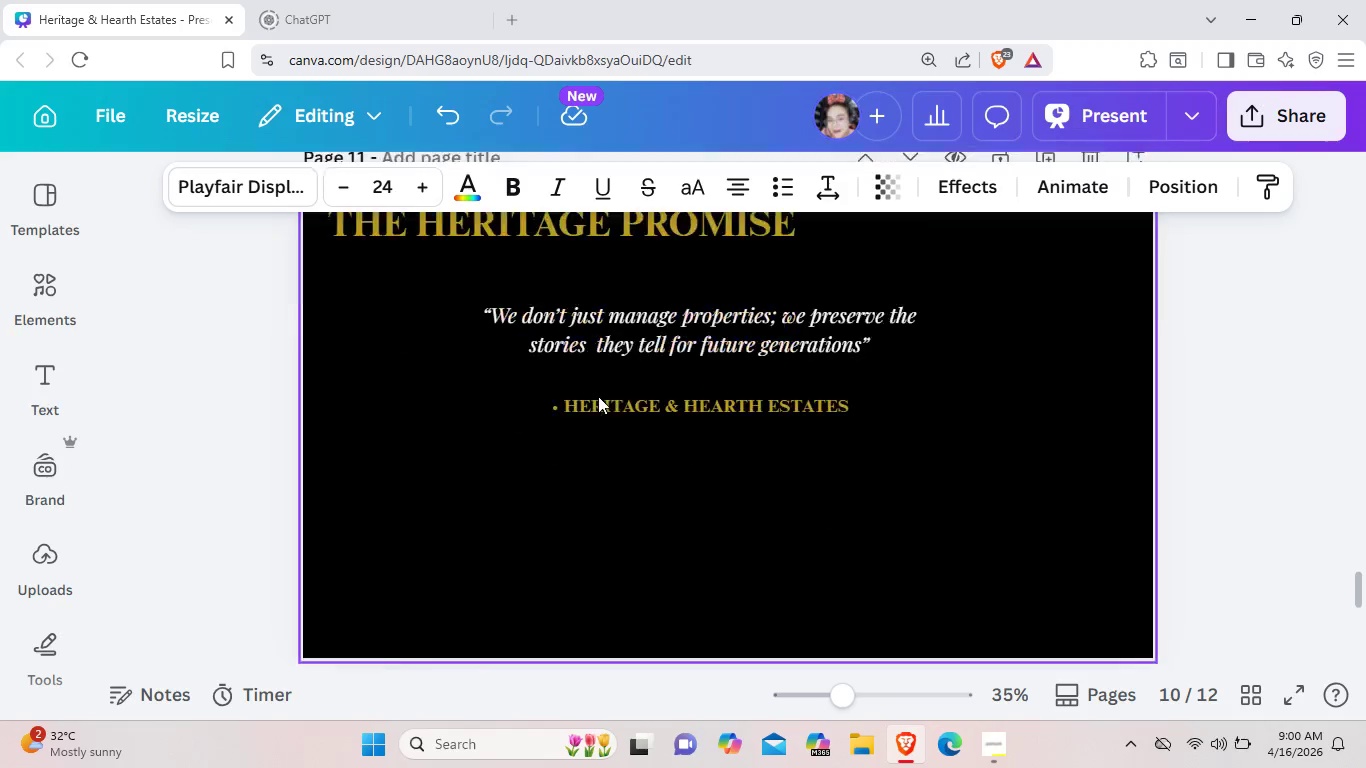 
scroll: coordinate [598, 396], scroll_direction: down, amount: 2.0
 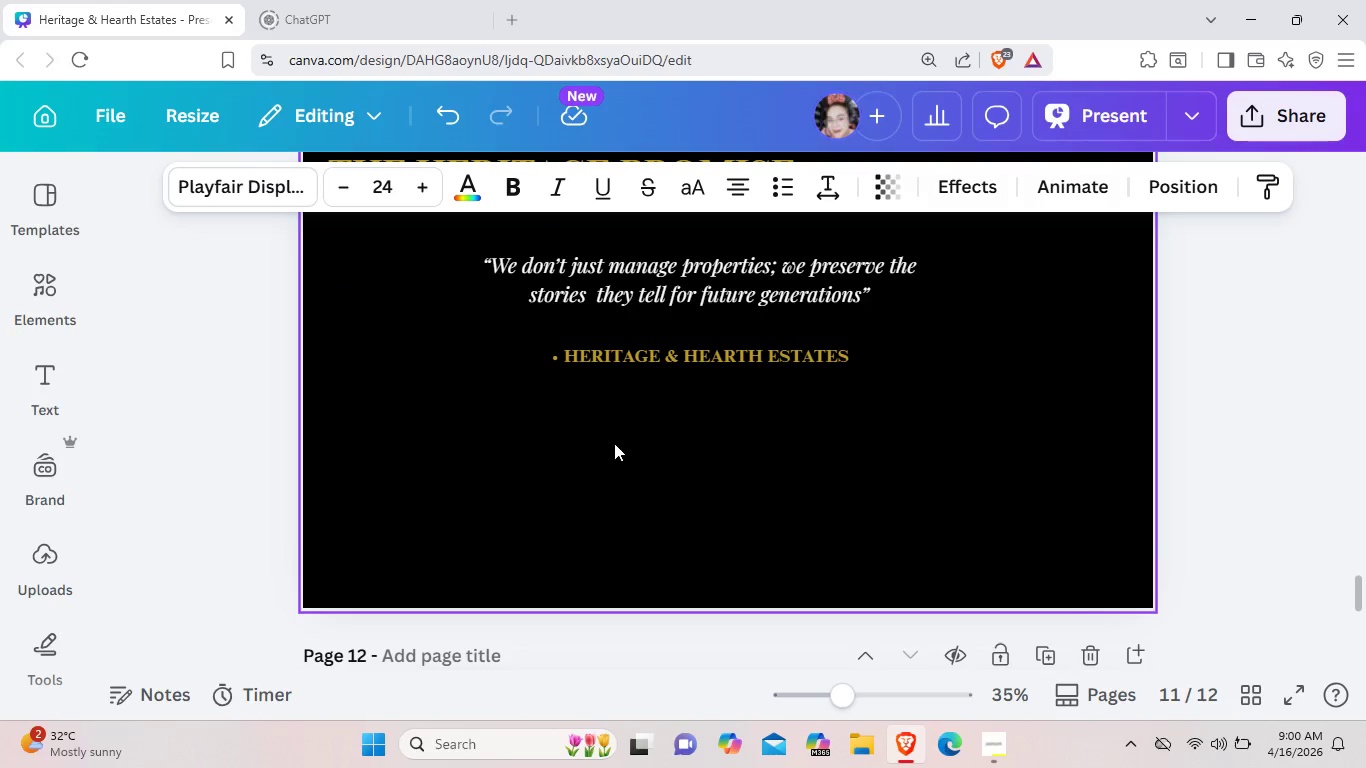 
key(Control+V)
 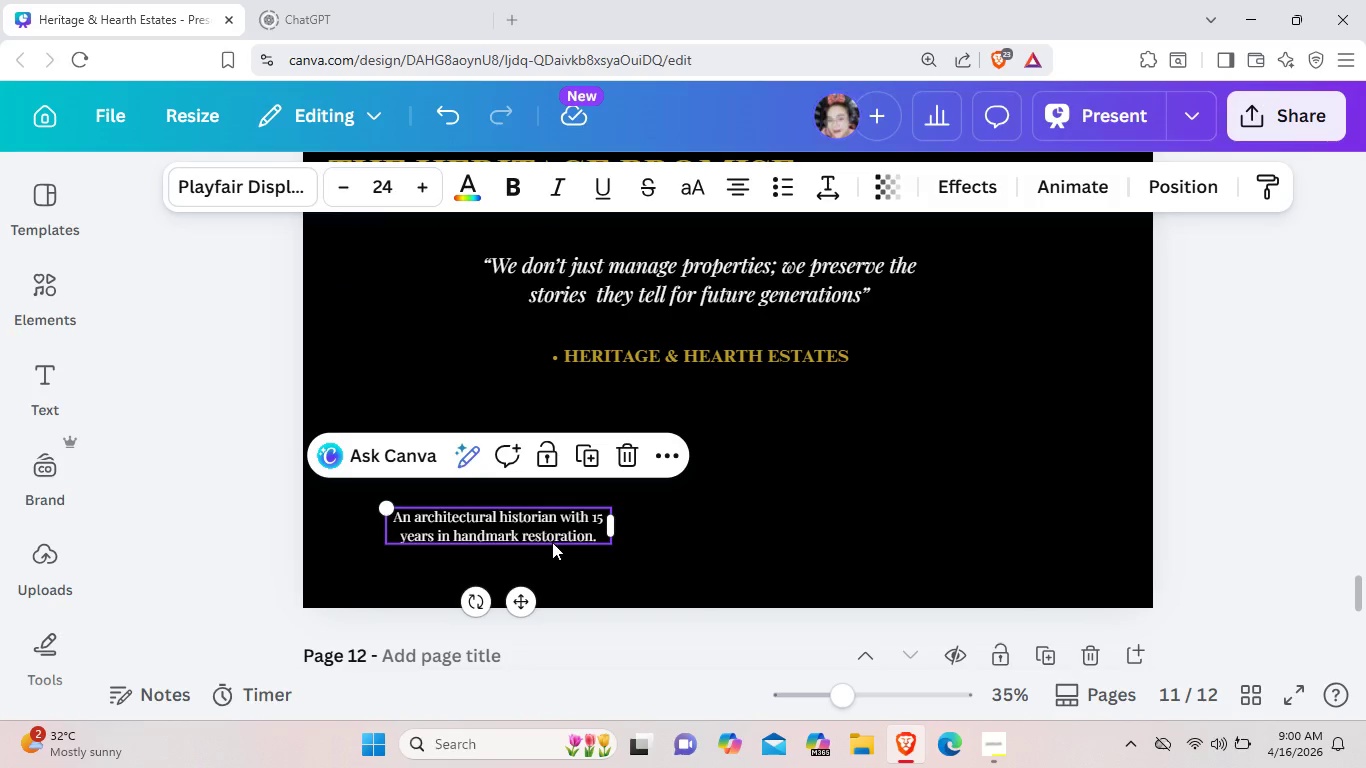 
left_click_drag(start_coordinate=[552, 542], to_coordinate=[585, 500])
 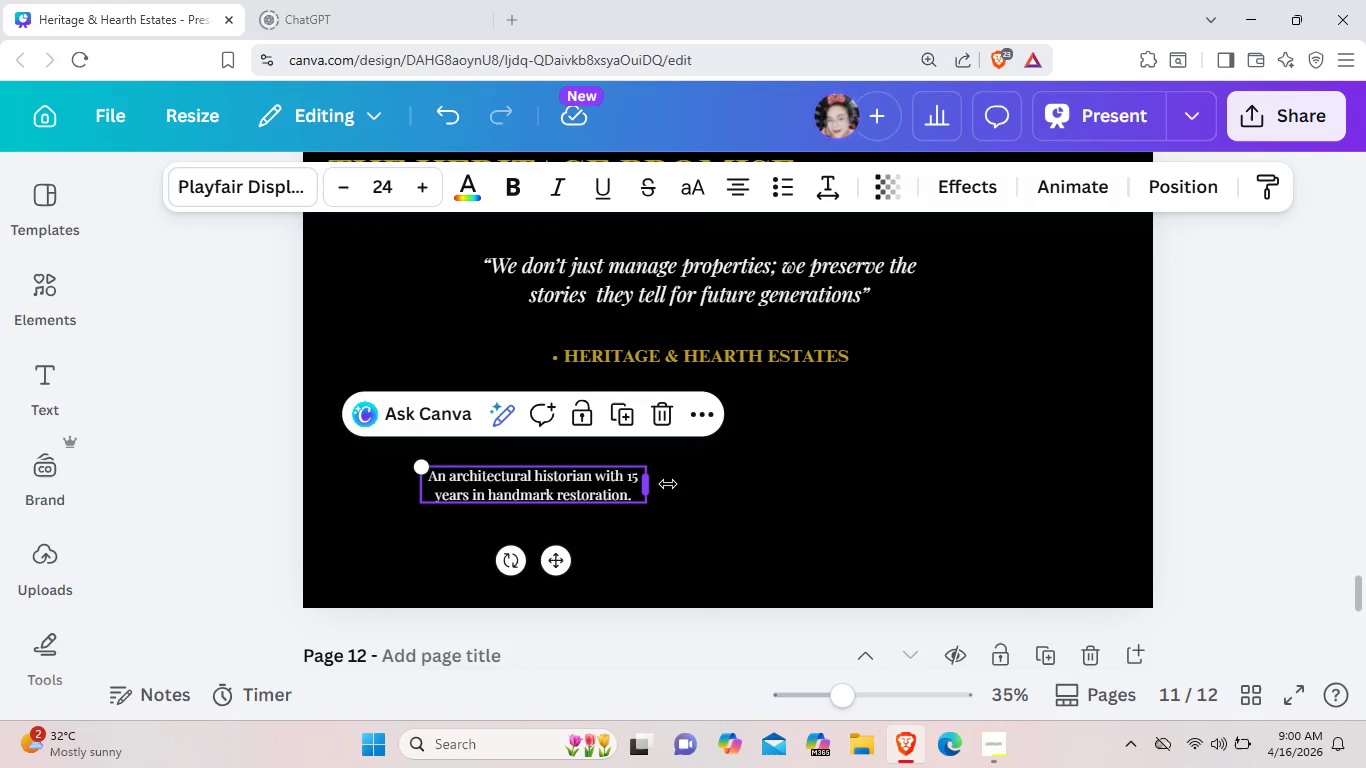 
left_click_drag(start_coordinate=[649, 481], to_coordinate=[698, 484])
 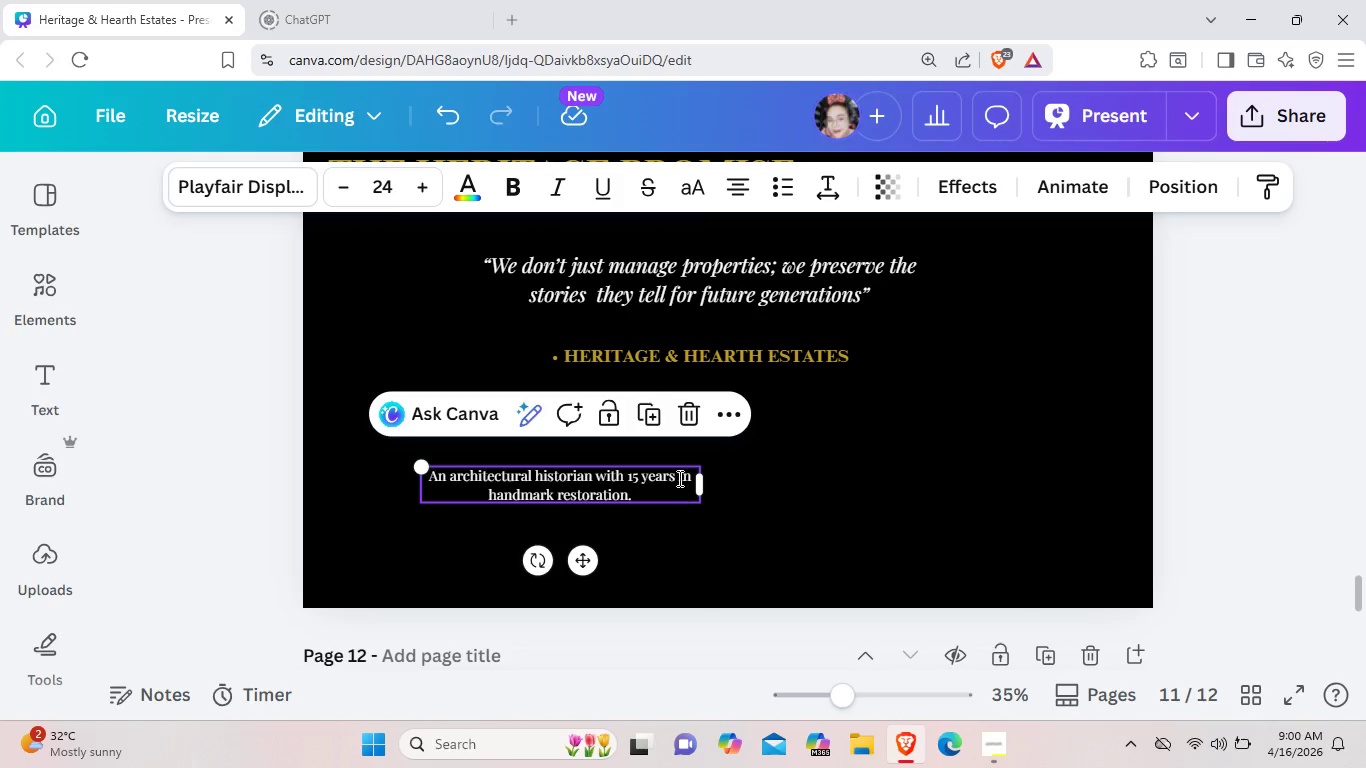 
left_click([678, 491])
 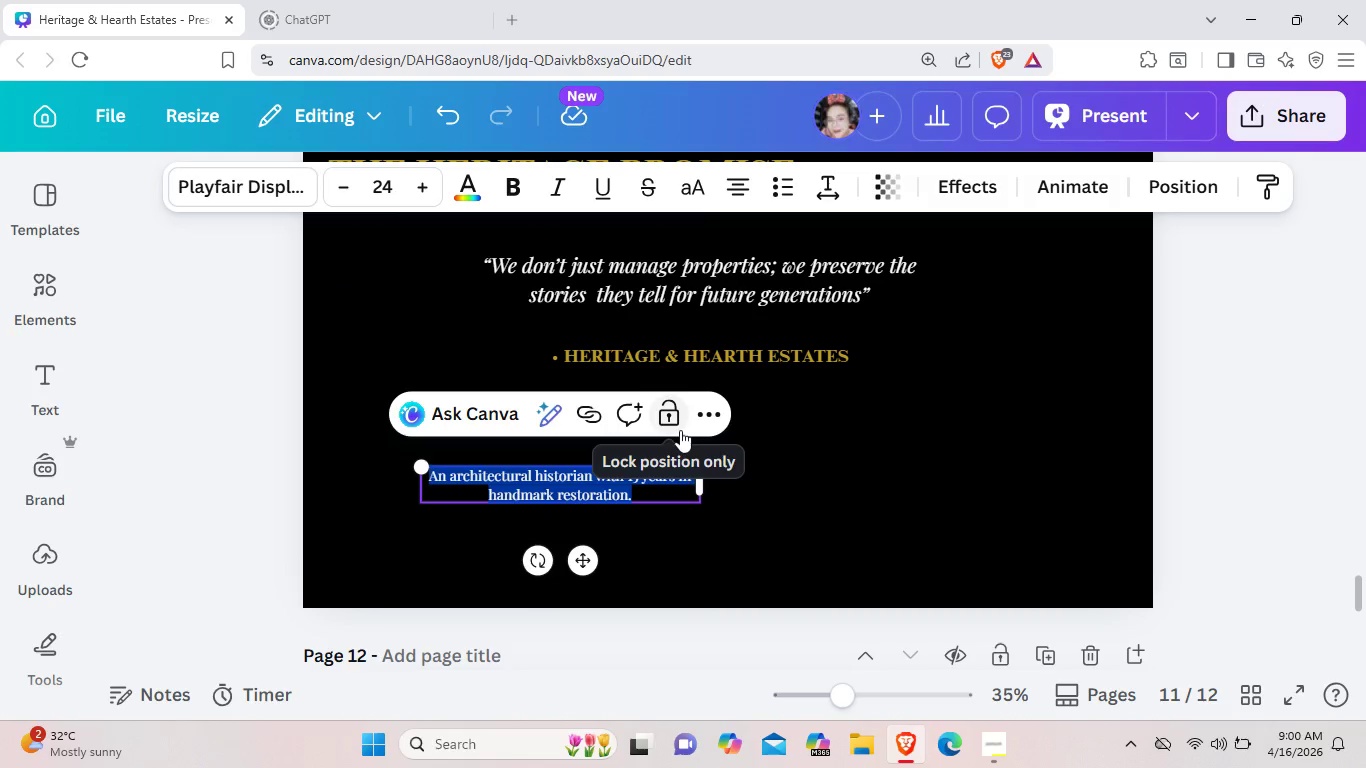 
key(Backspace)
 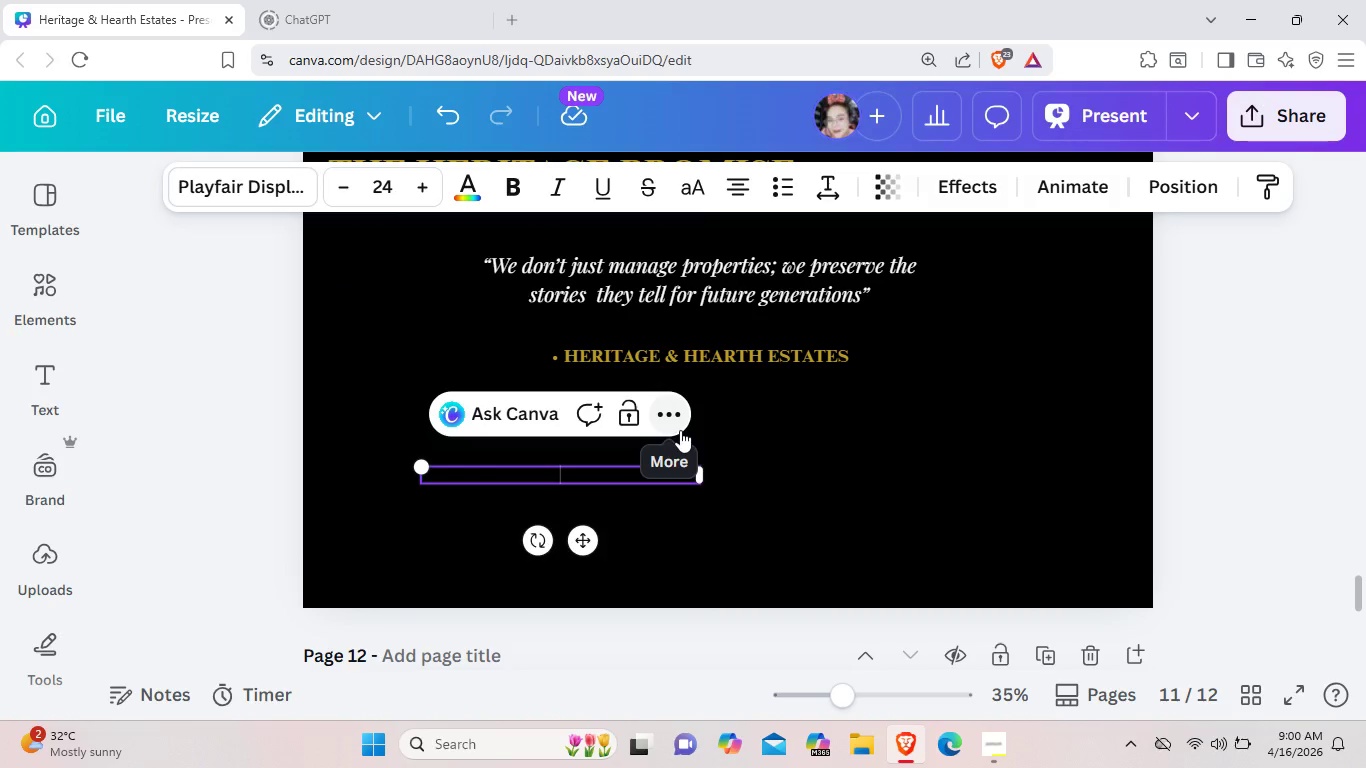 
type(Our in)
key(Backspace)
key(Backspace)
type(Final)
key(Backspace)
key(Backspace)
key(Backspace)
key(Backspace)
key(Backspace)
type(final commitment is to the long )
 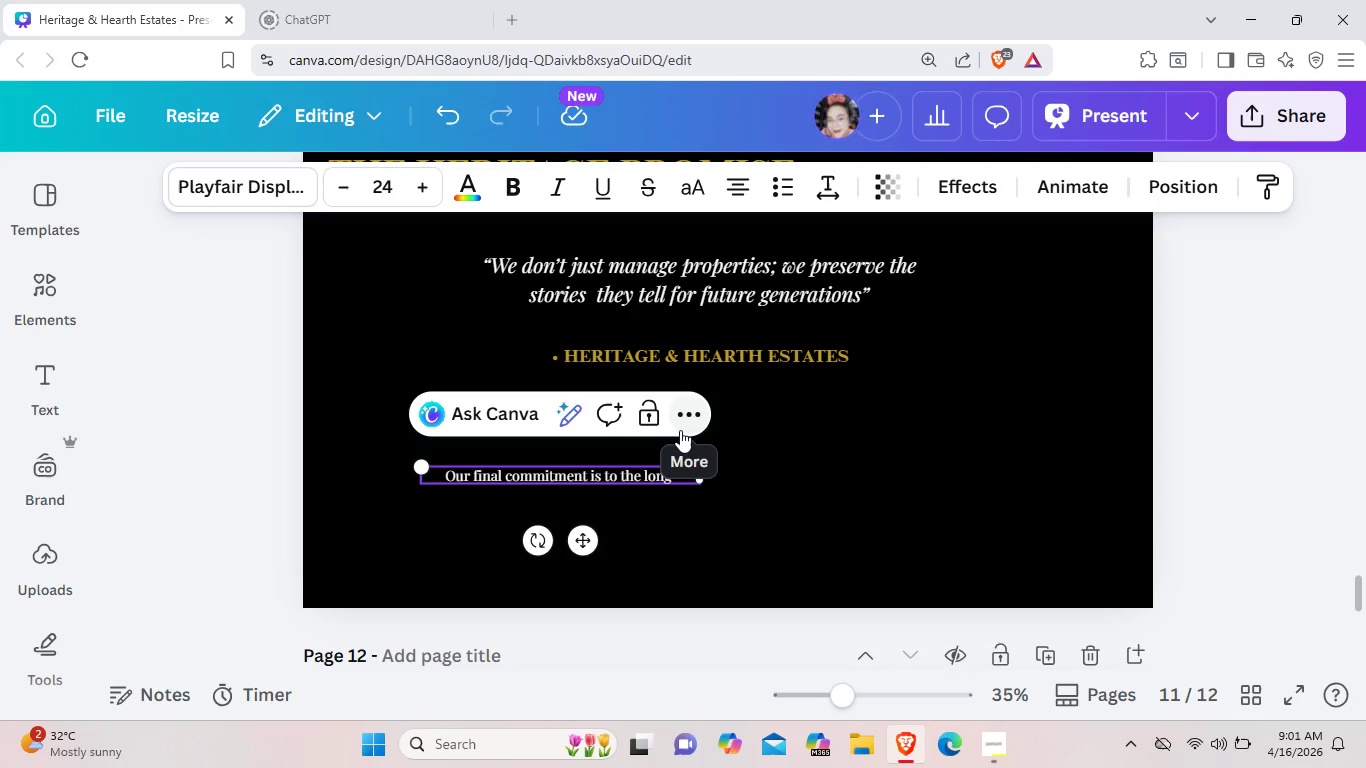 
type(0term )
 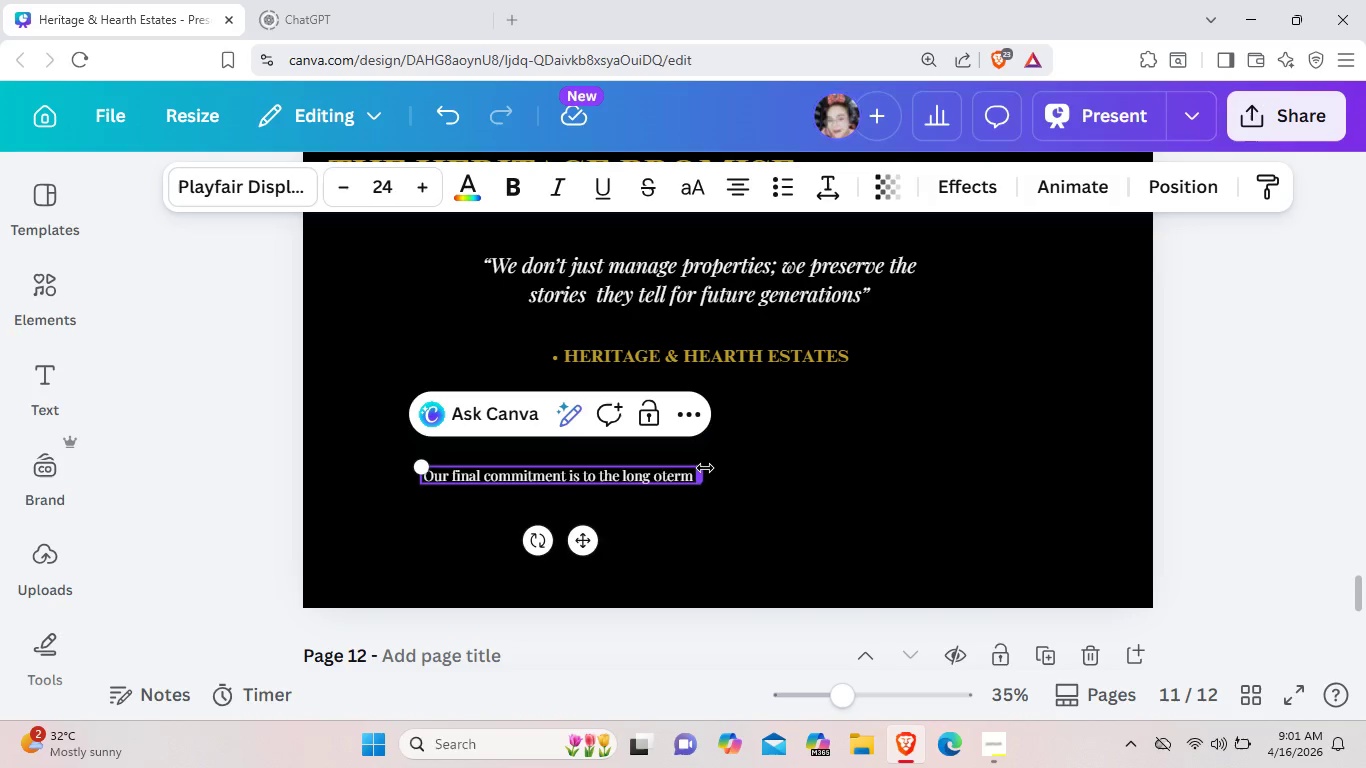 
left_click_drag(start_coordinate=[705, 468], to_coordinate=[795, 469])
 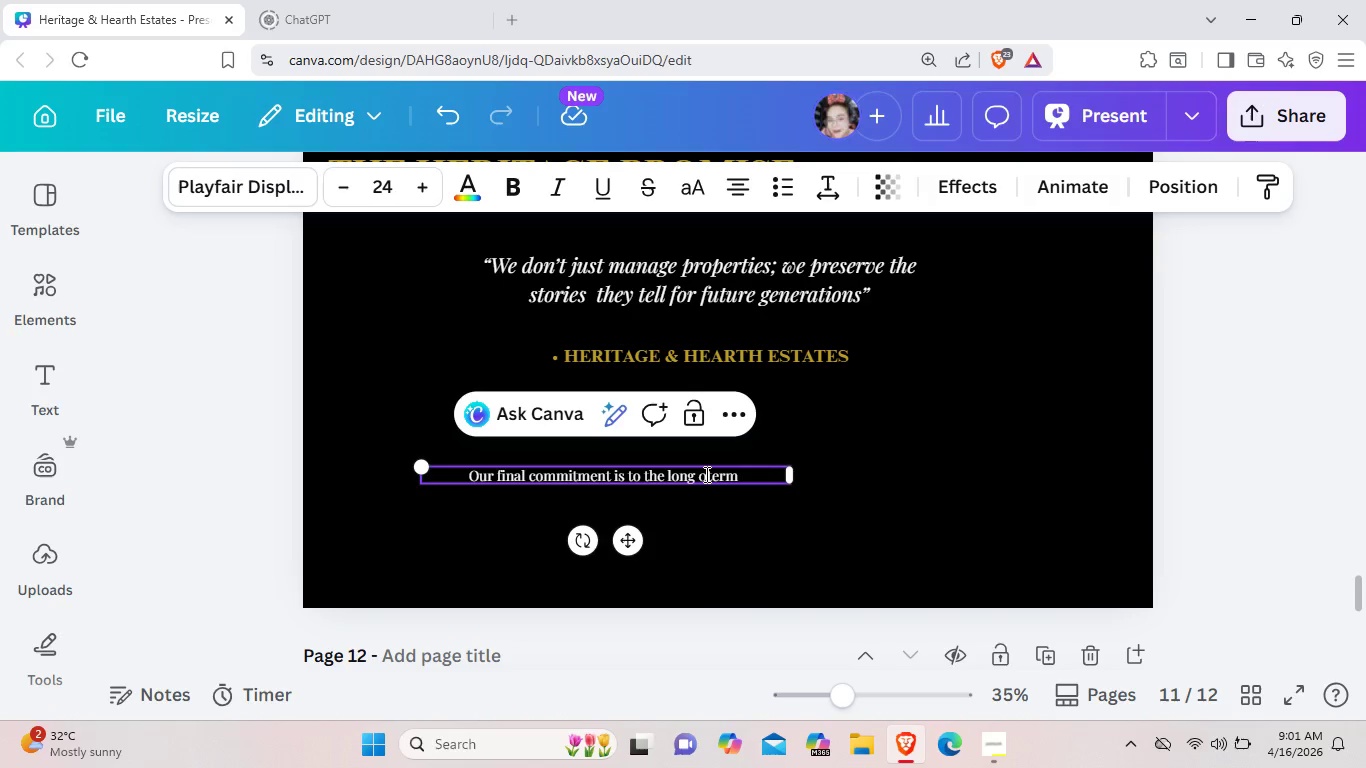 
left_click([705, 474])
 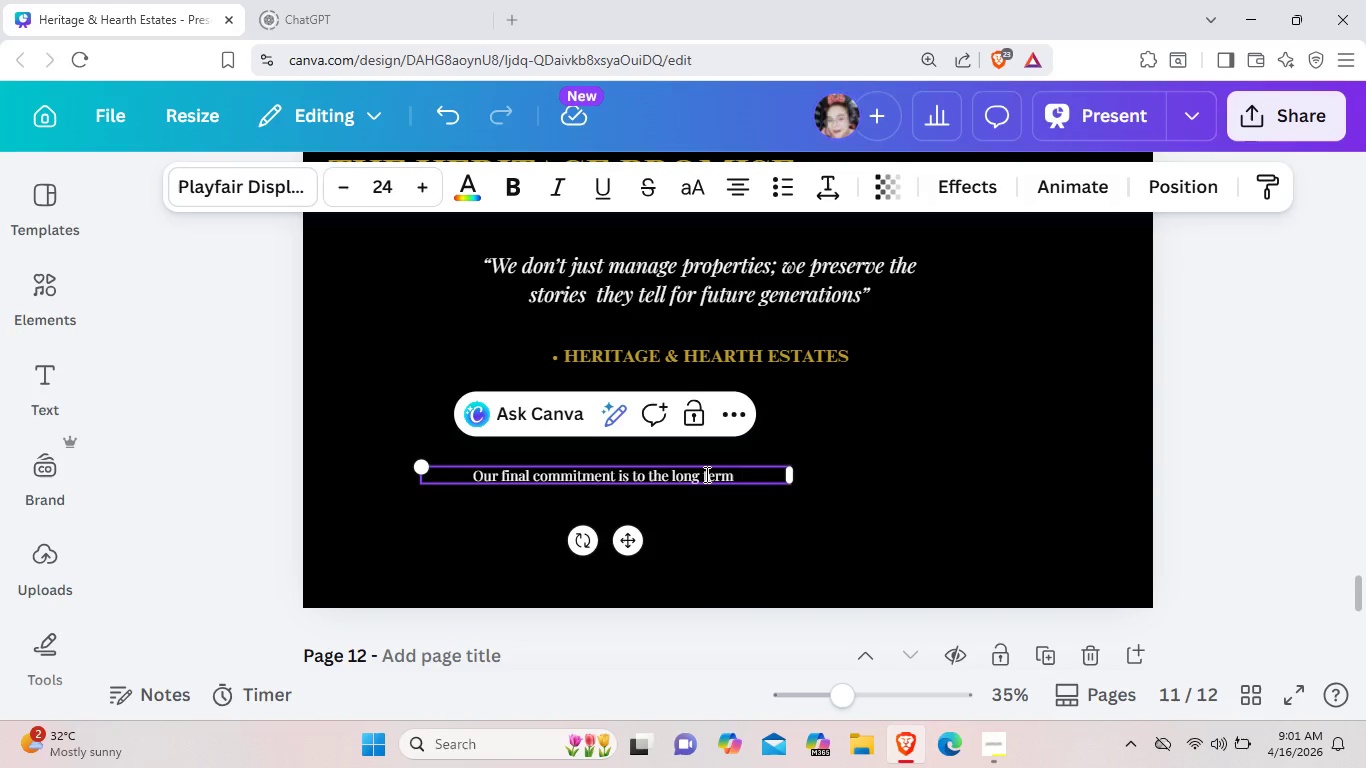 
key(Backspace)
 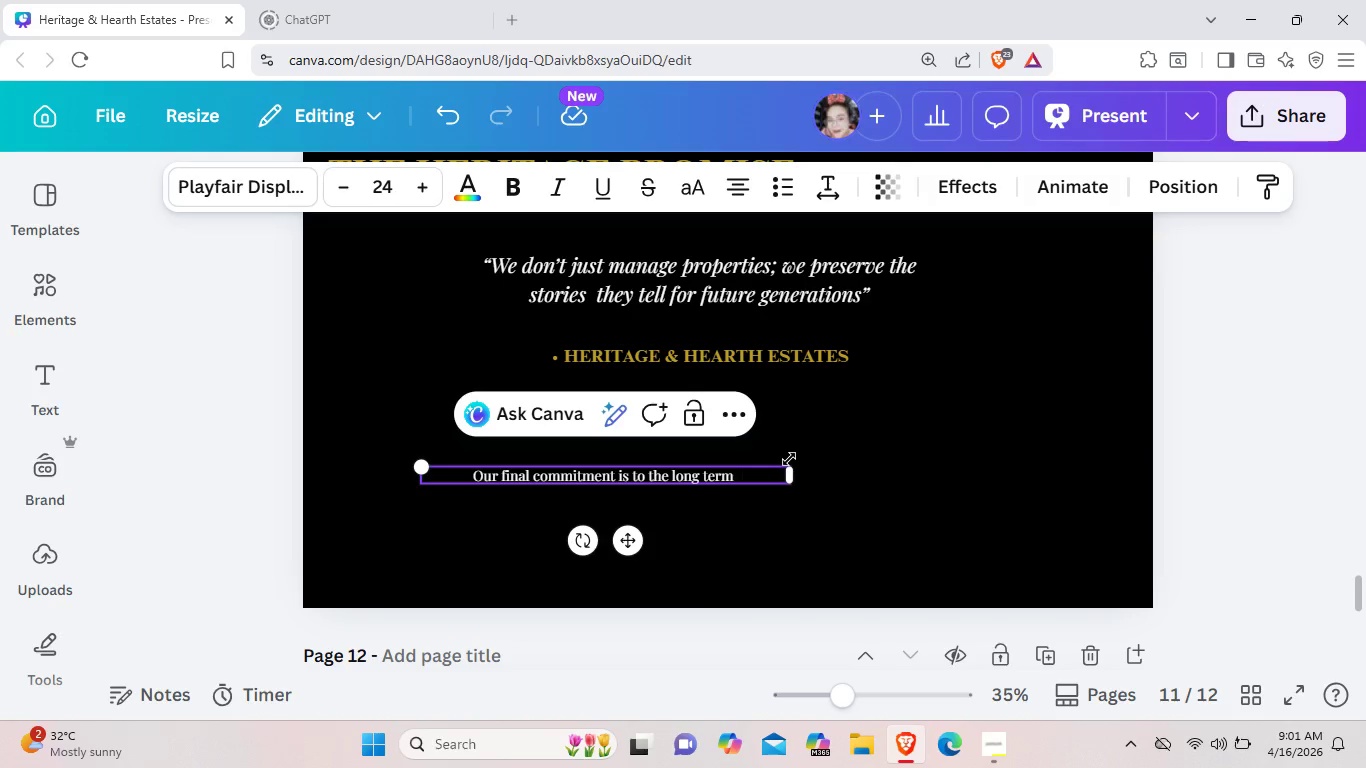 
left_click([789, 459])
 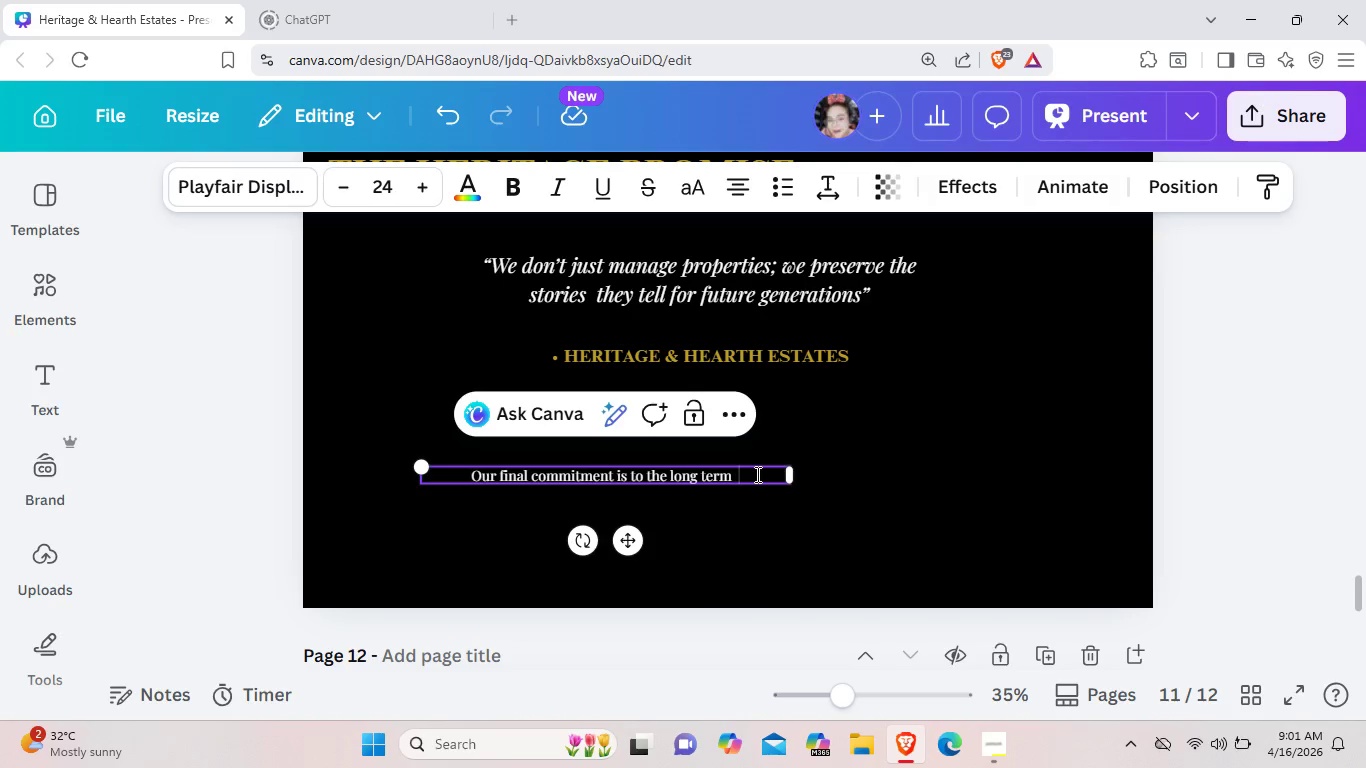 
key(Space)
 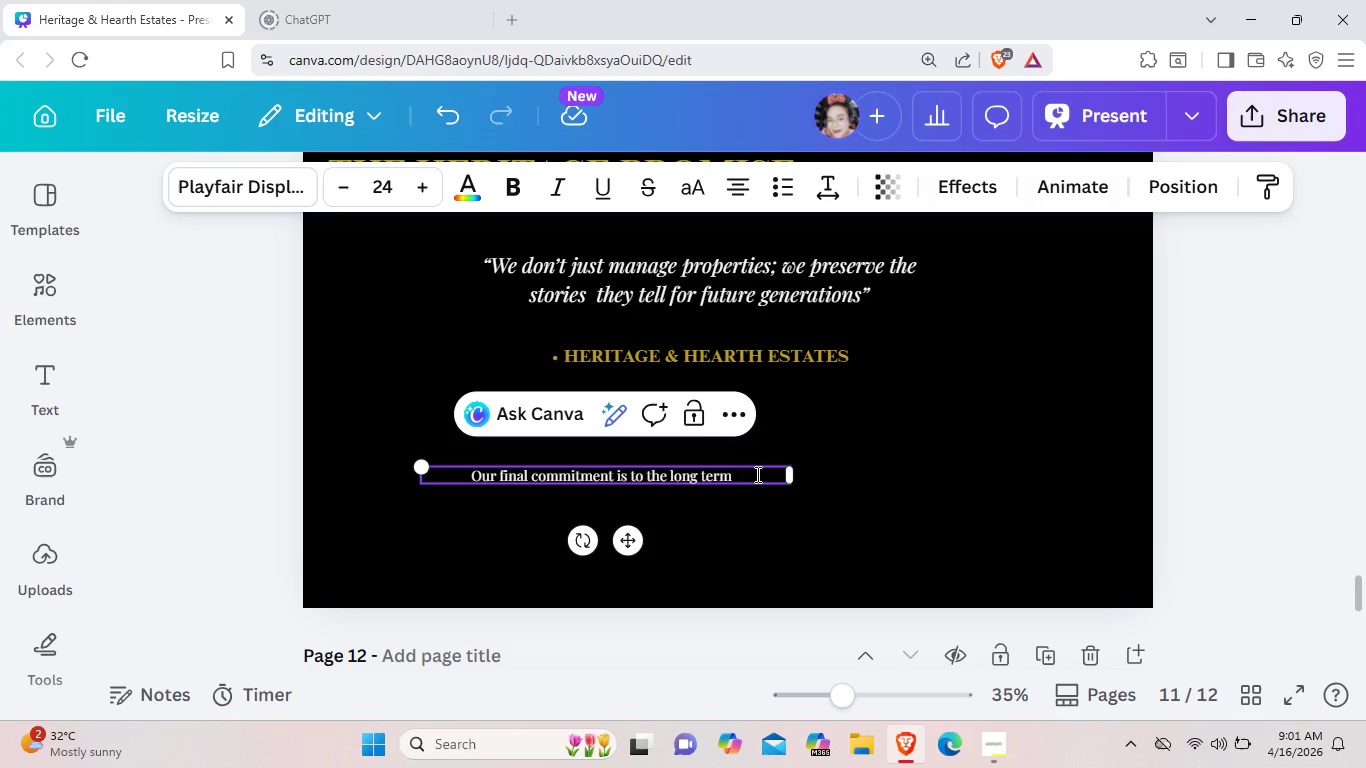 
type(value and preservation of your estate. By choosing you are ensuring )
 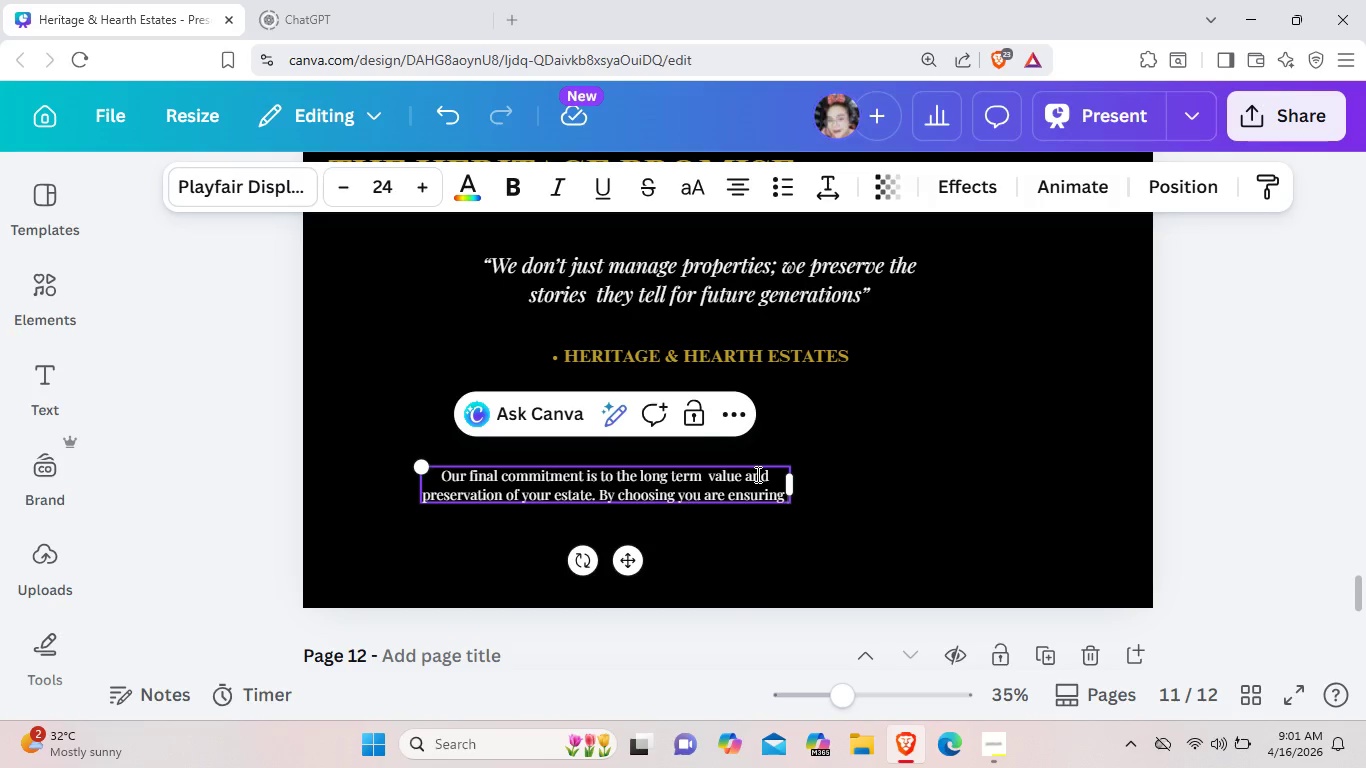 
type( that your home remains a vu)
key(Backspace)
type(ibrant part of the architectural landscape.)
 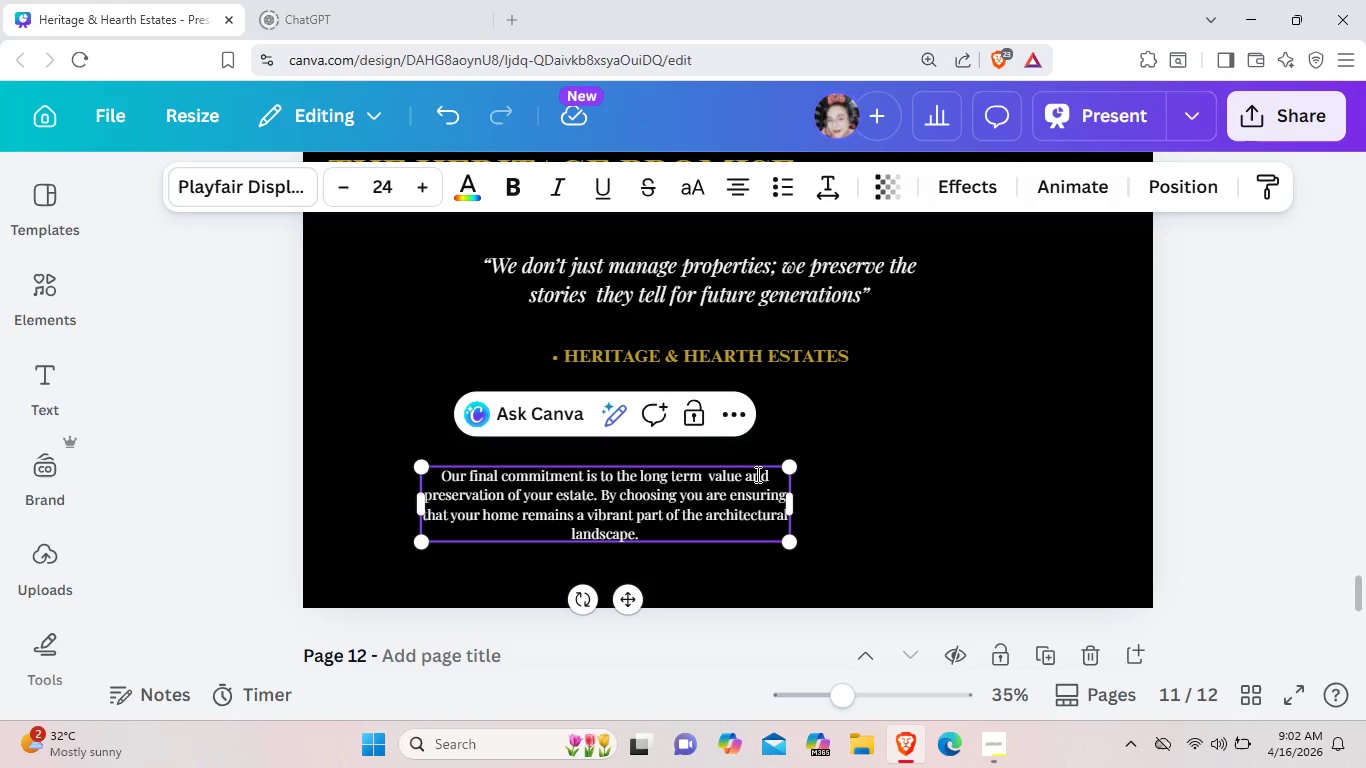 
type( providing both )
 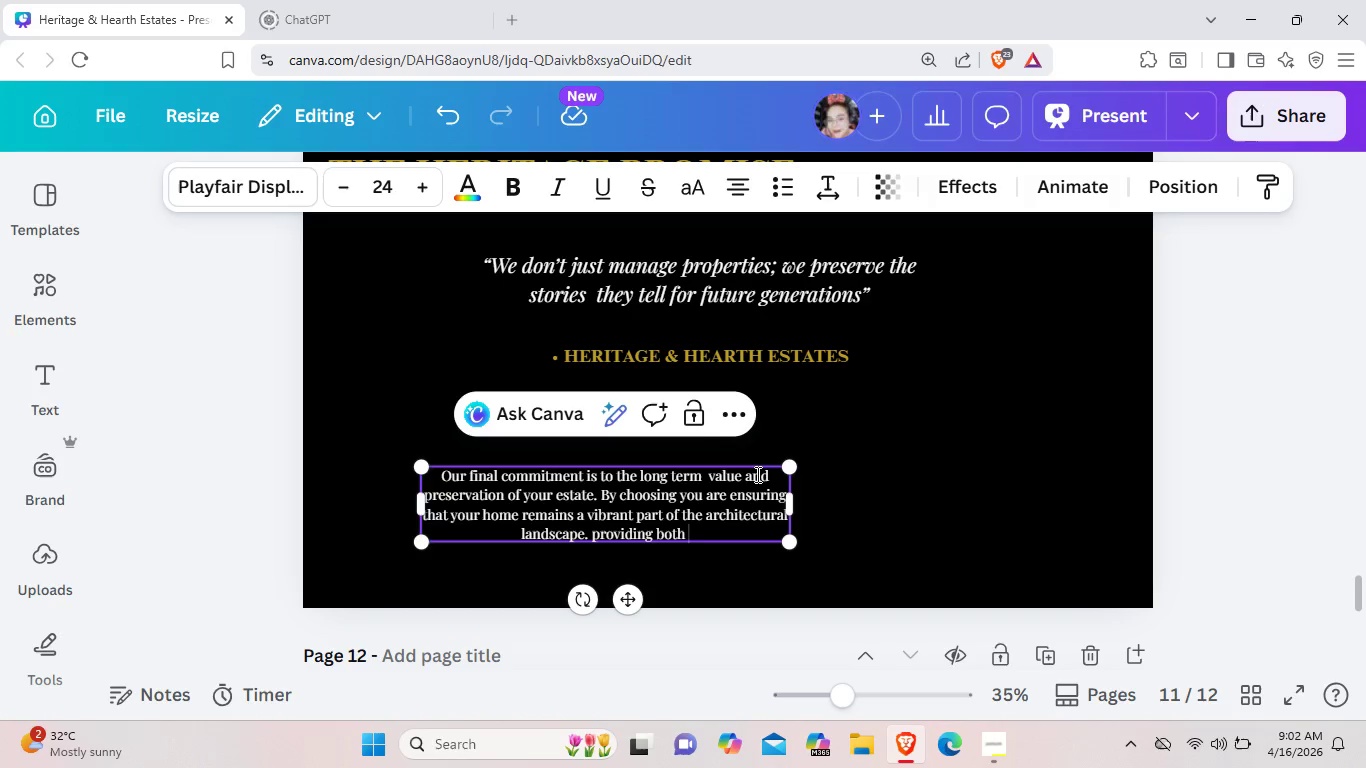 
type(a sanctuary for guest and a sustainable leggac)
key(Backspace)
key(Backspace)
key(Backspace)
type(acy for your family.)
 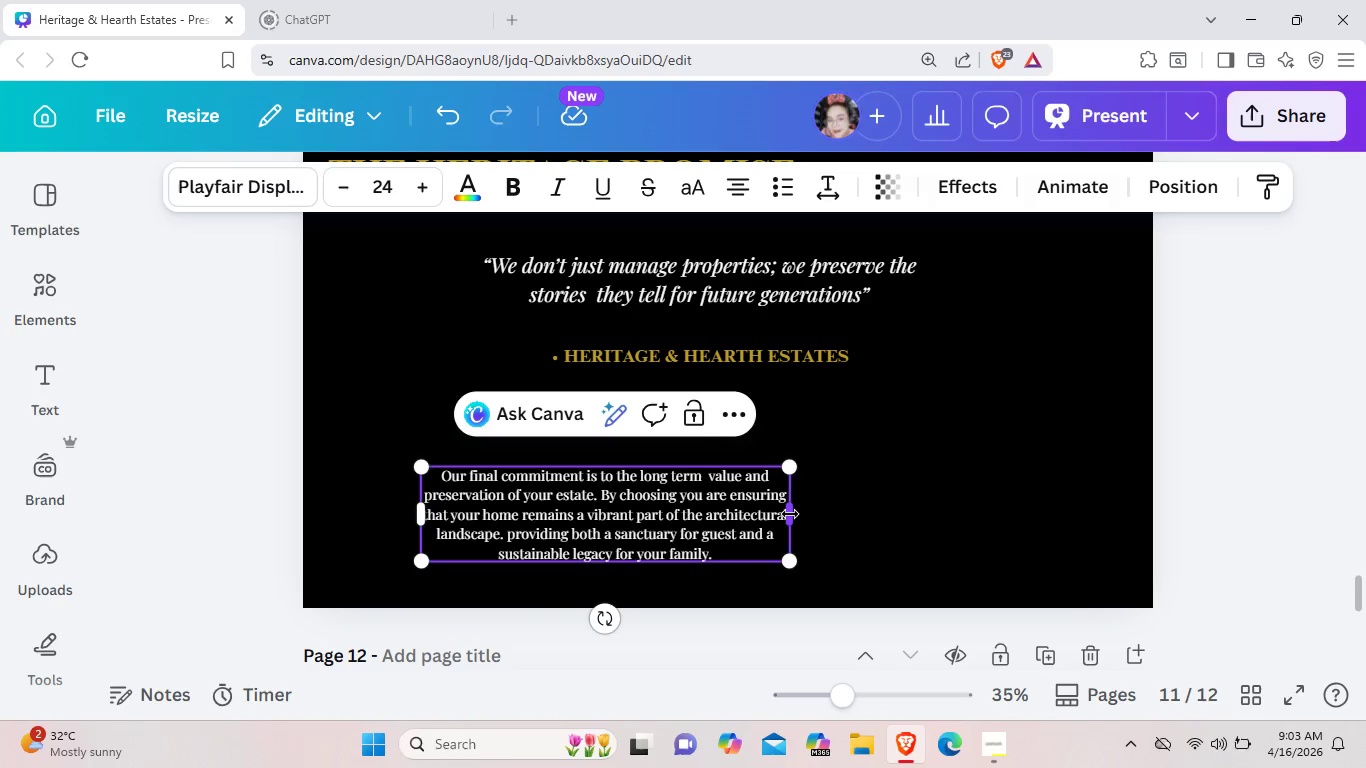 
left_click_drag(start_coordinate=[790, 514], to_coordinate=[1034, 517])
 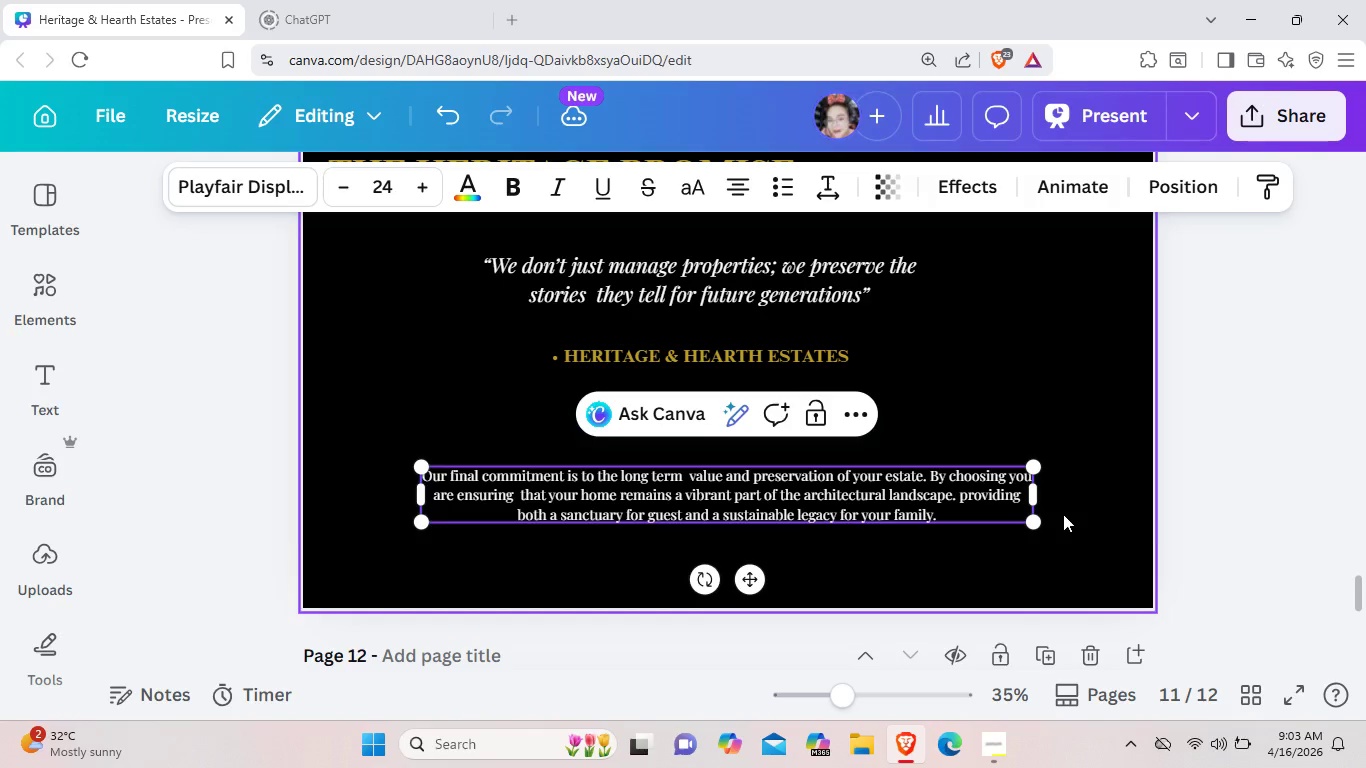 
left_click([1063, 514])
 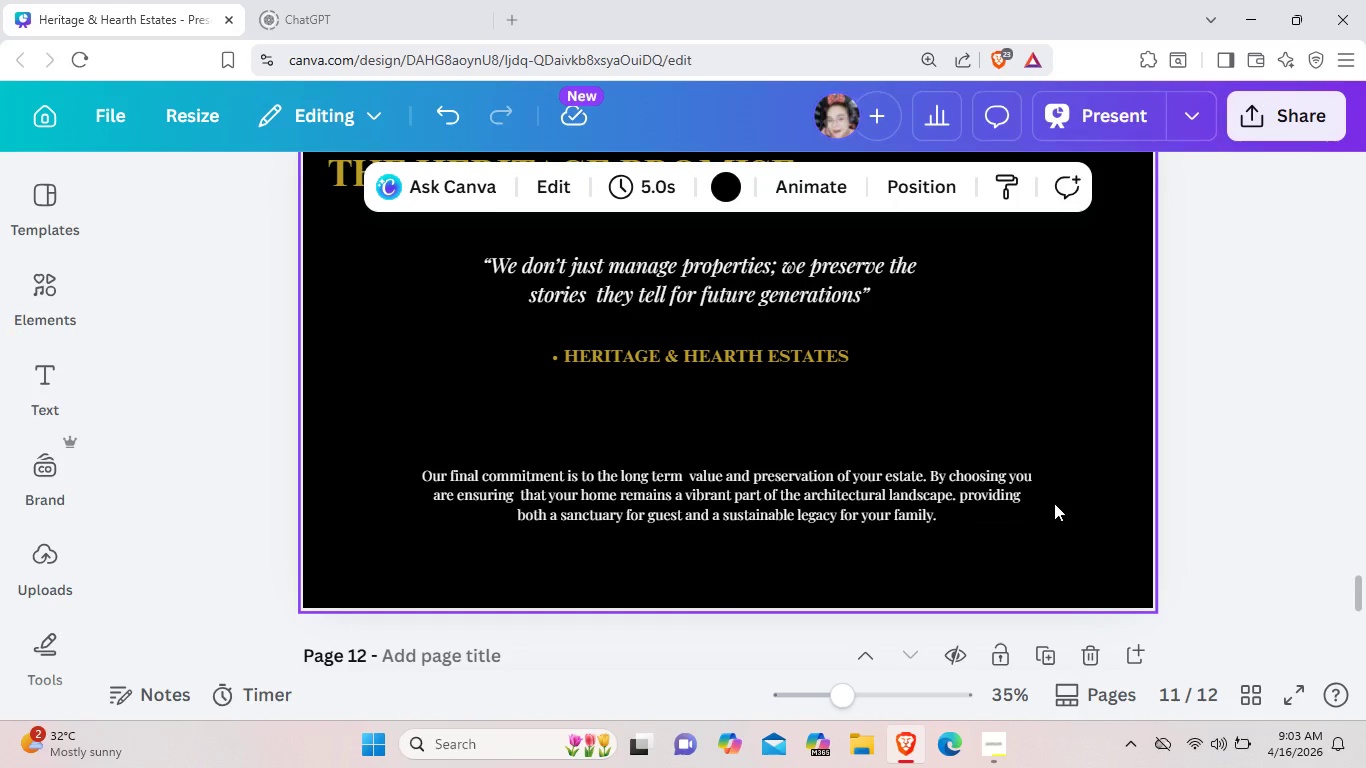 
wait(5.24)
 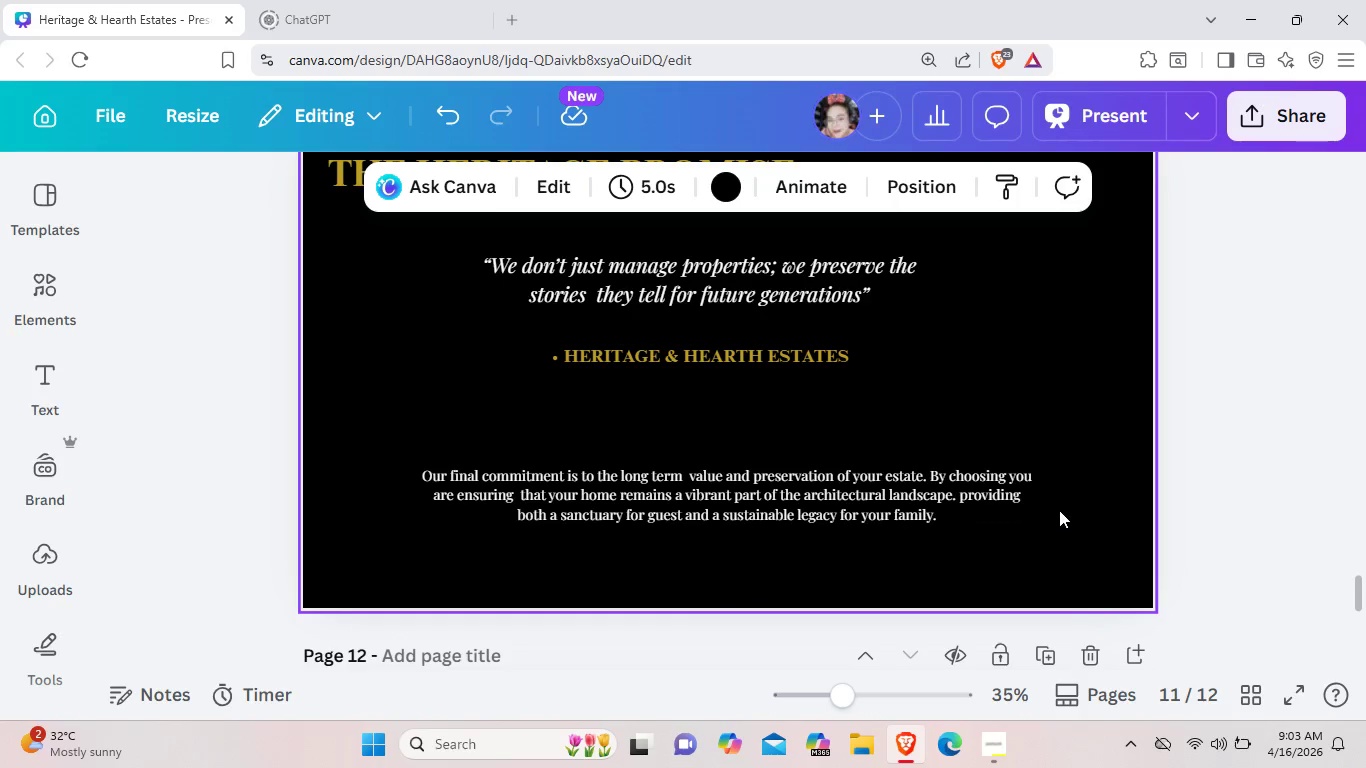 
scroll: coordinate [1064, 438], scroll_direction: up, amount: 6.0
 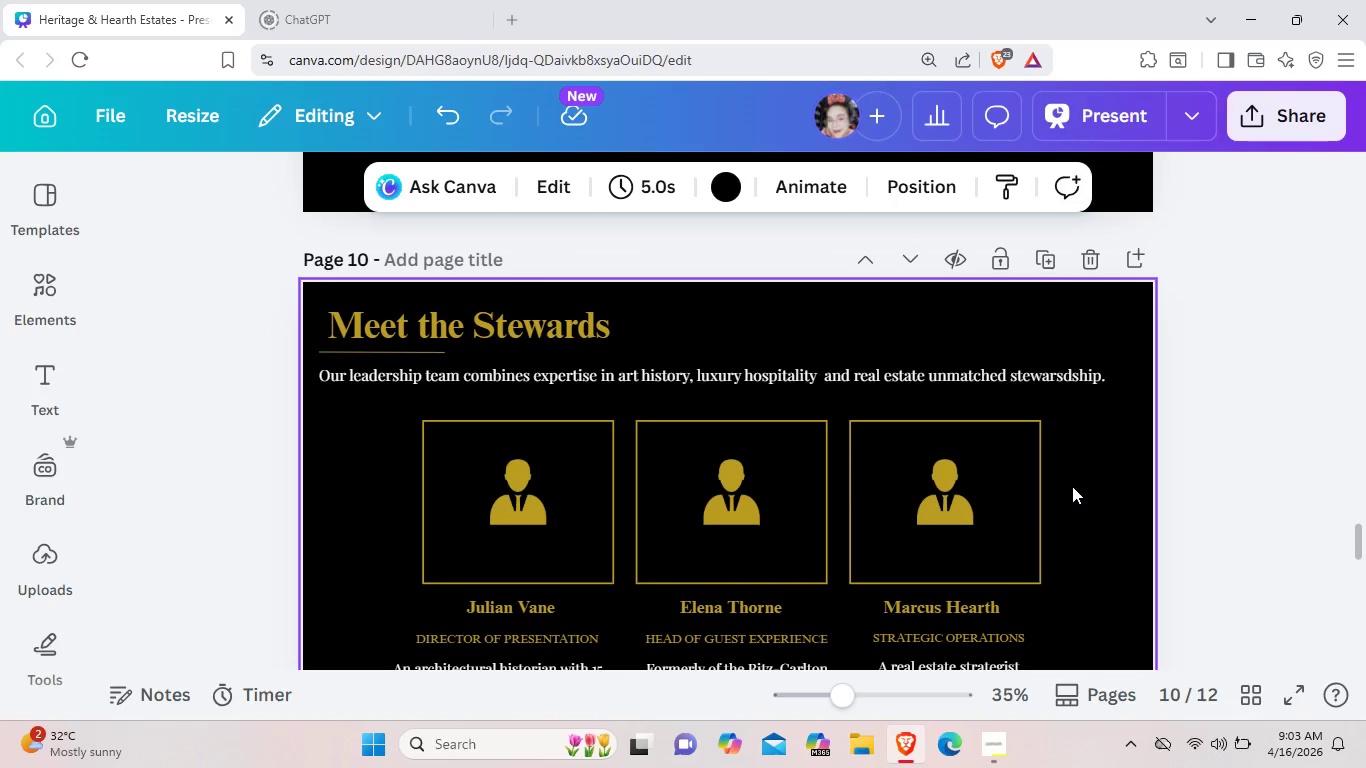 
scroll: coordinate [1072, 486], scroll_direction: down, amount: 2.0
 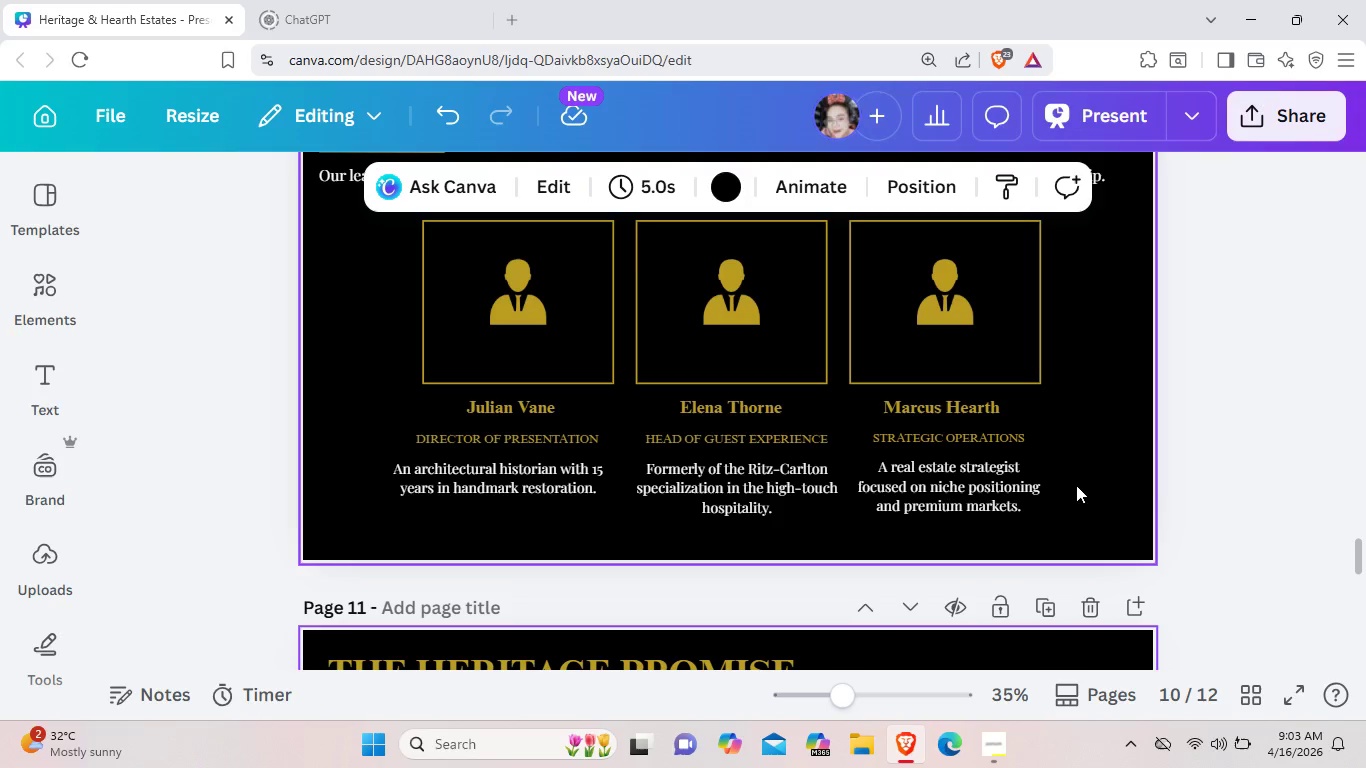 
scroll: coordinate [1061, 510], scroll_direction: up, amount: 1.0
 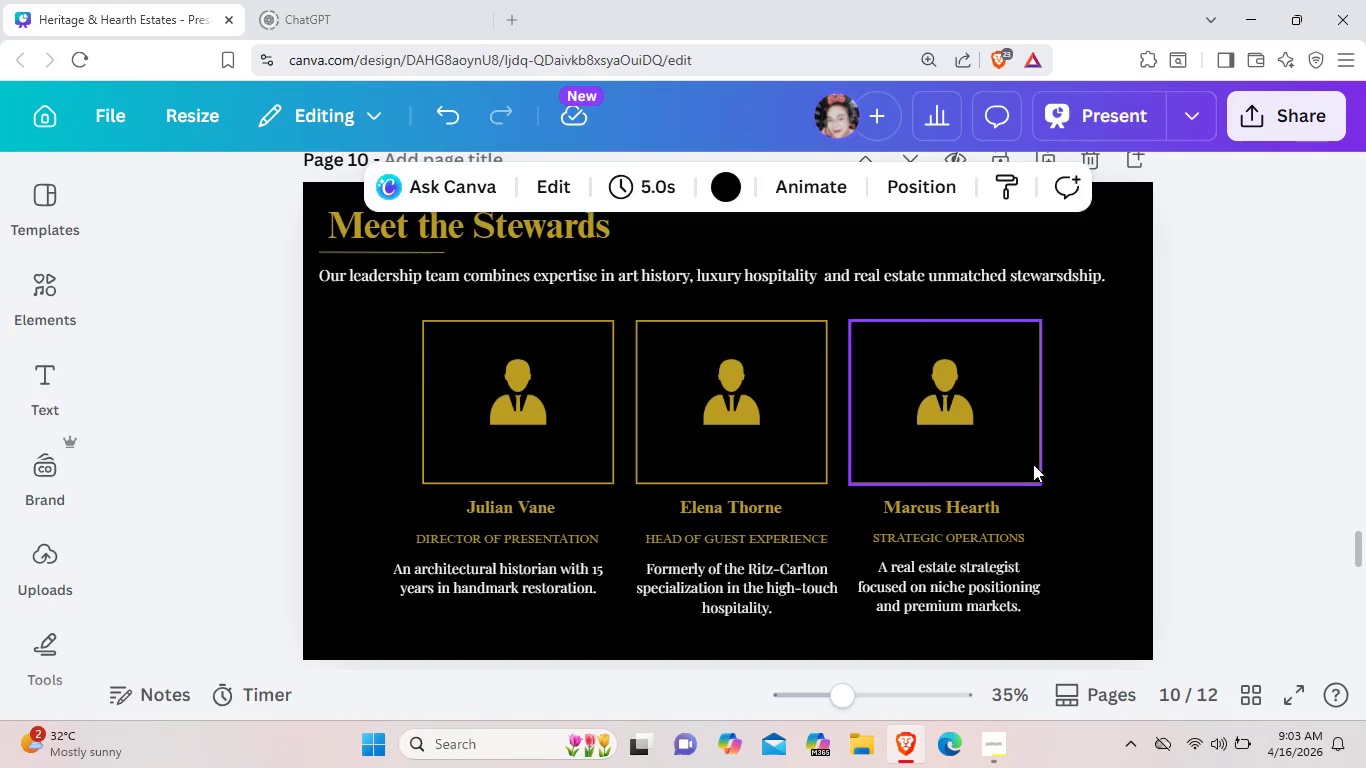 
left_click([1033, 464])
 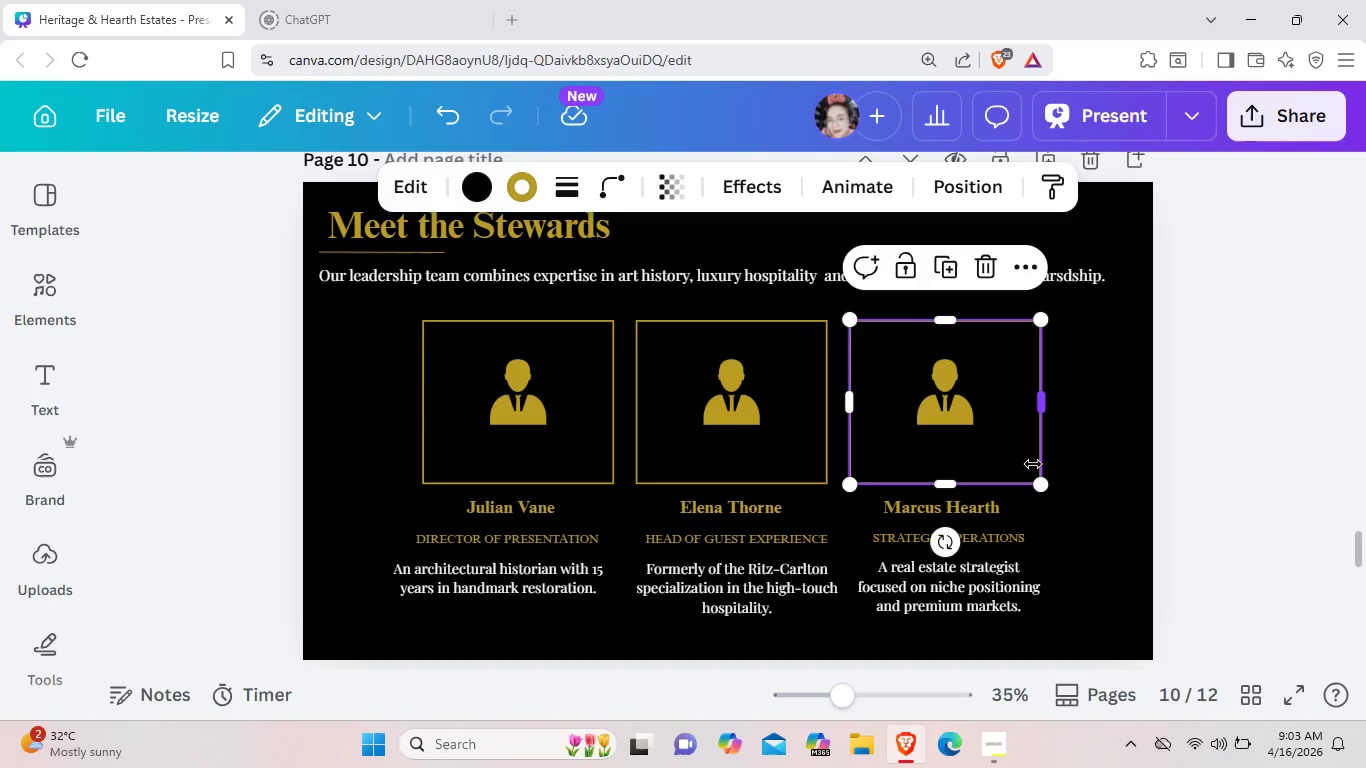 
key(Control+C)
 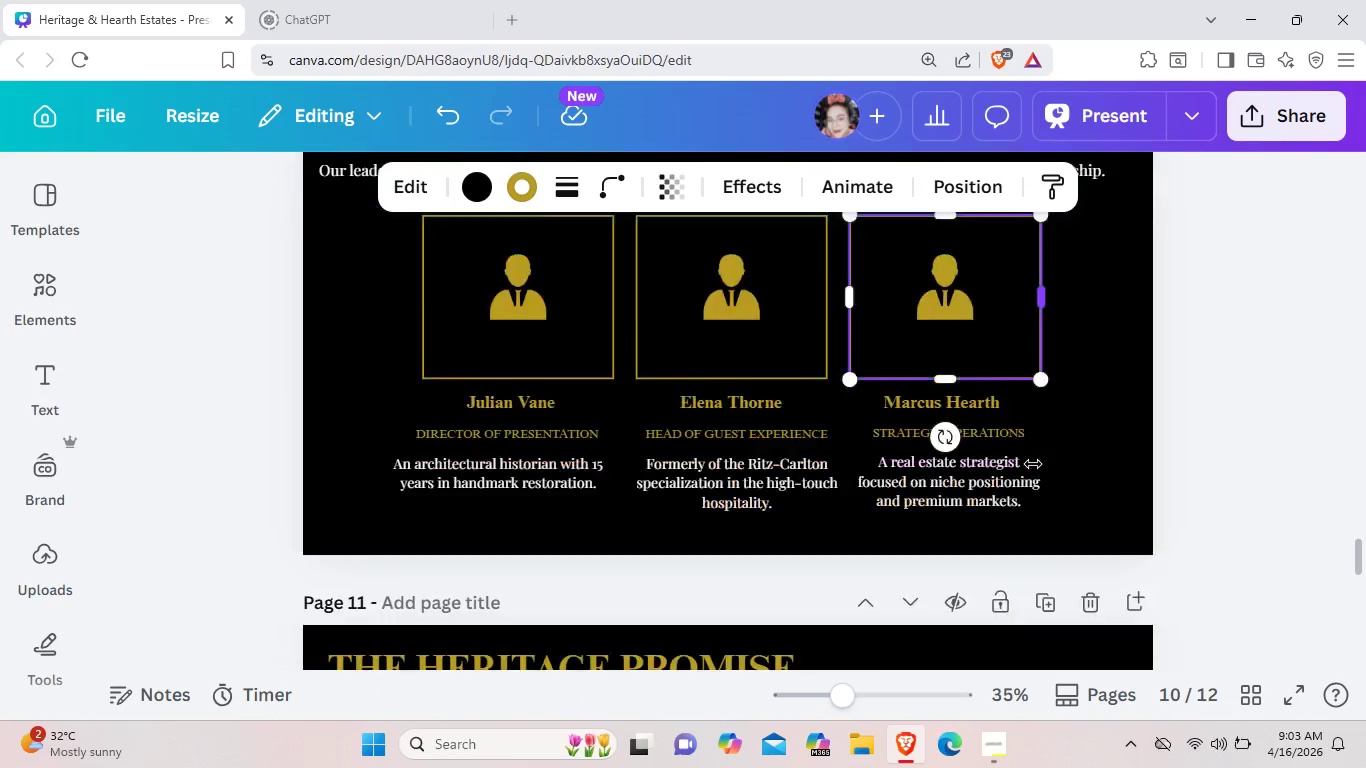 
scroll: coordinate [1033, 464], scroll_direction: down, amount: 3.0
 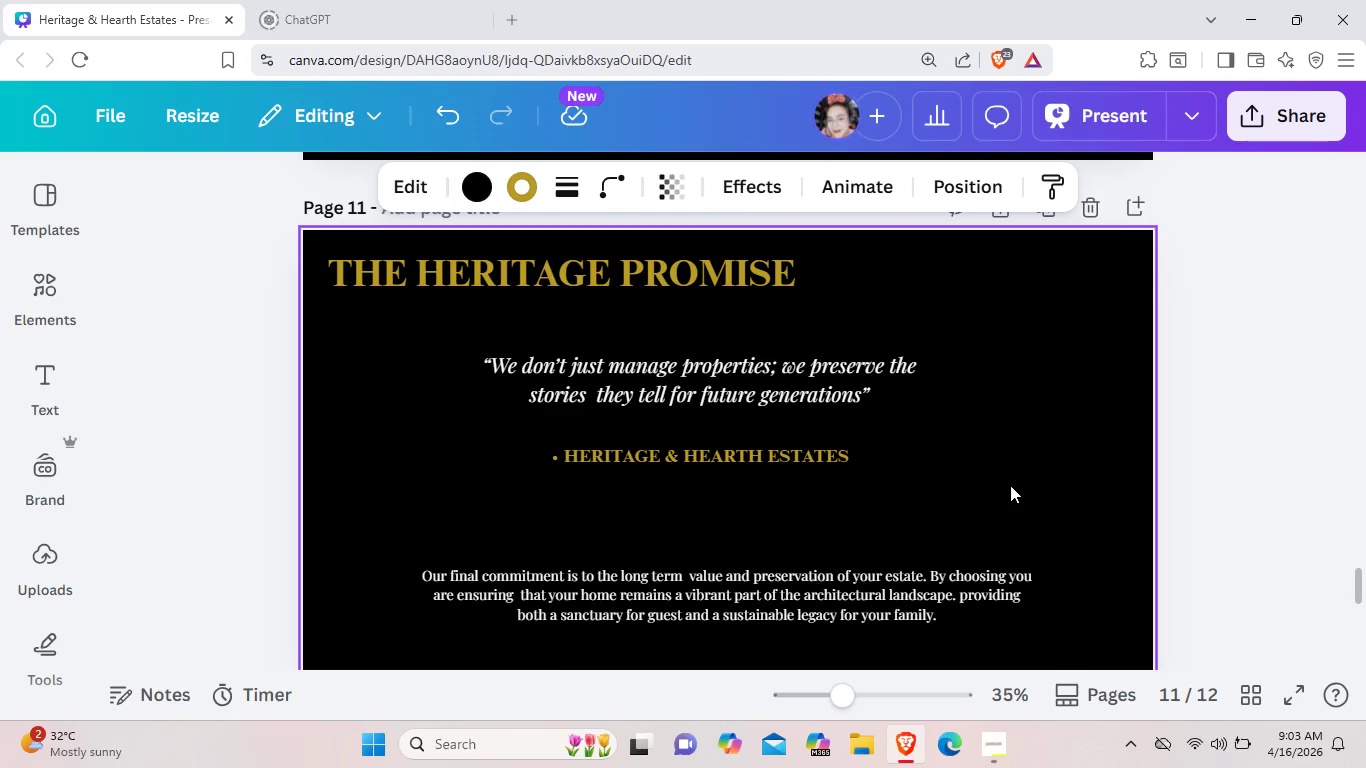 
left_click_drag(start_coordinate=[852, 396], to_coordinate=[880, 405])
 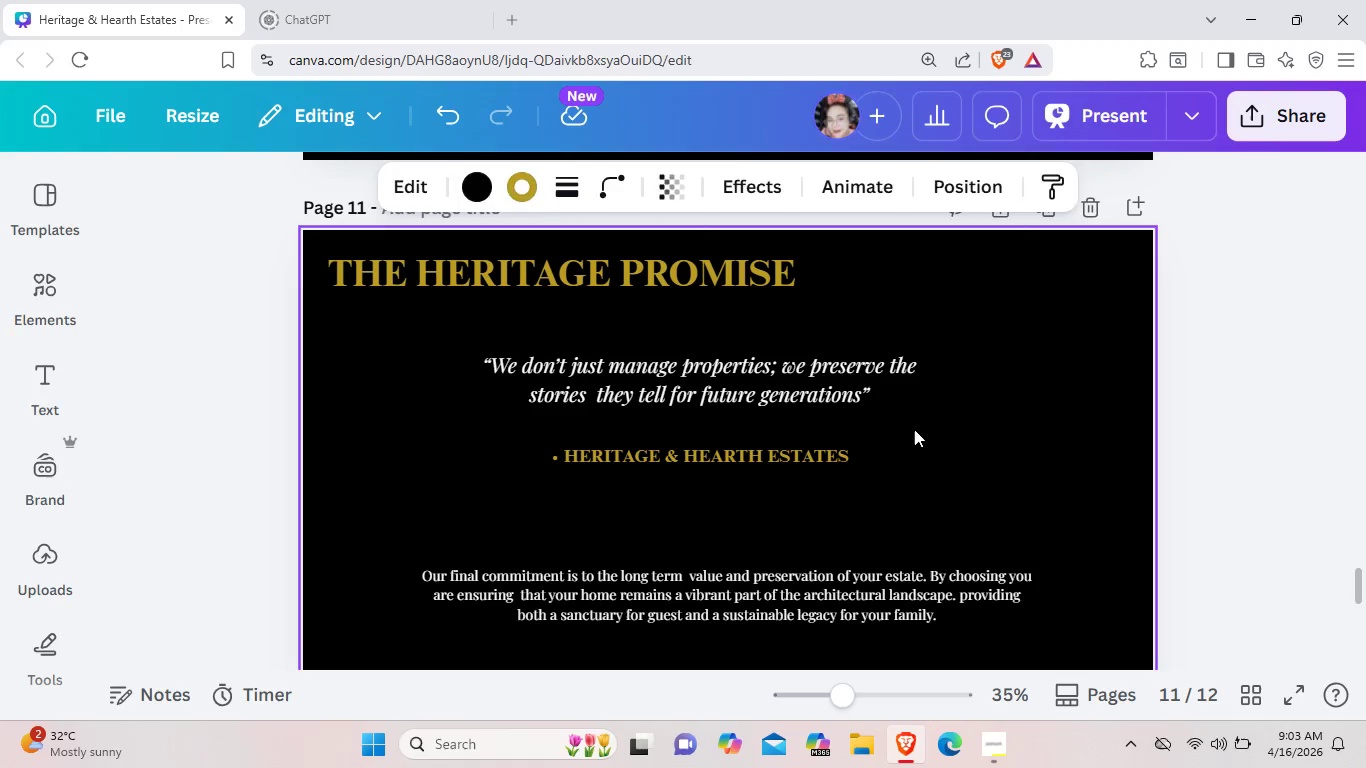 
left_click([914, 429])
 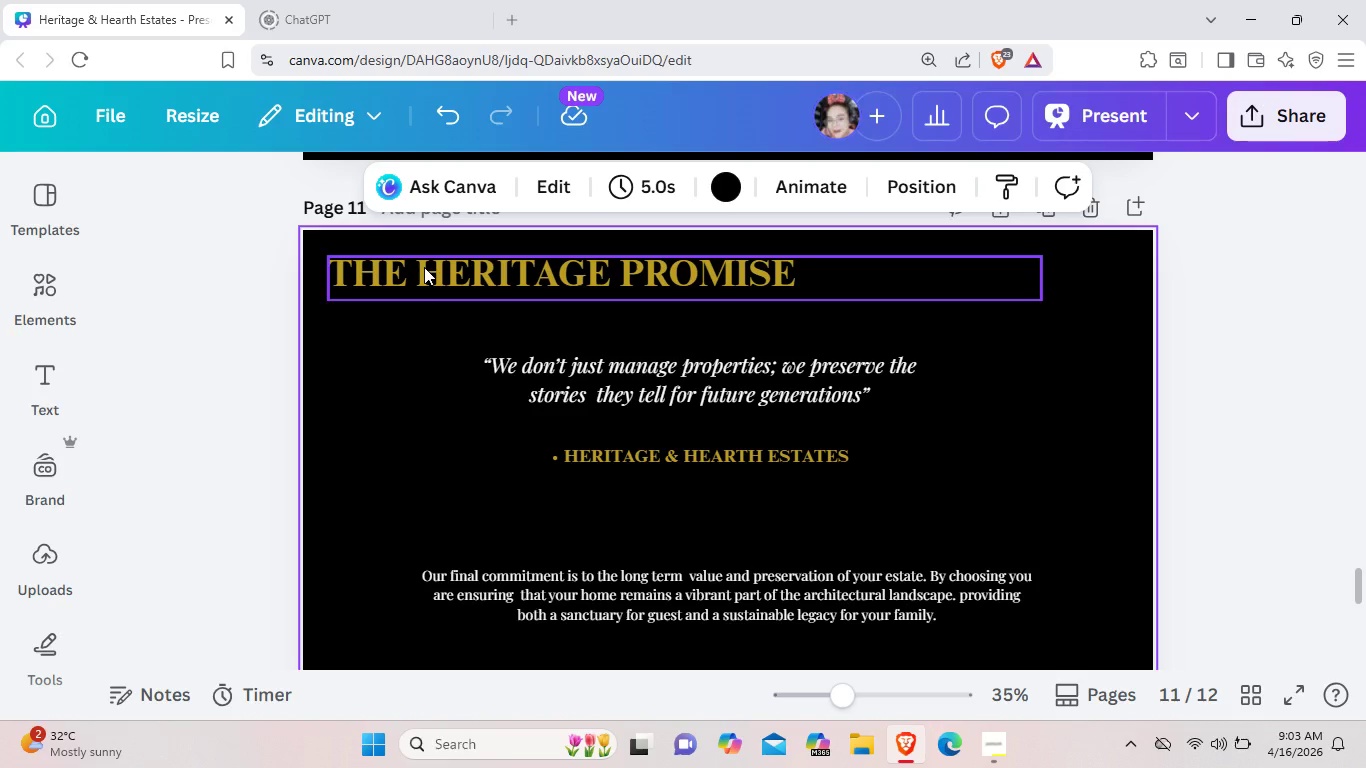 
wait(5.86)
 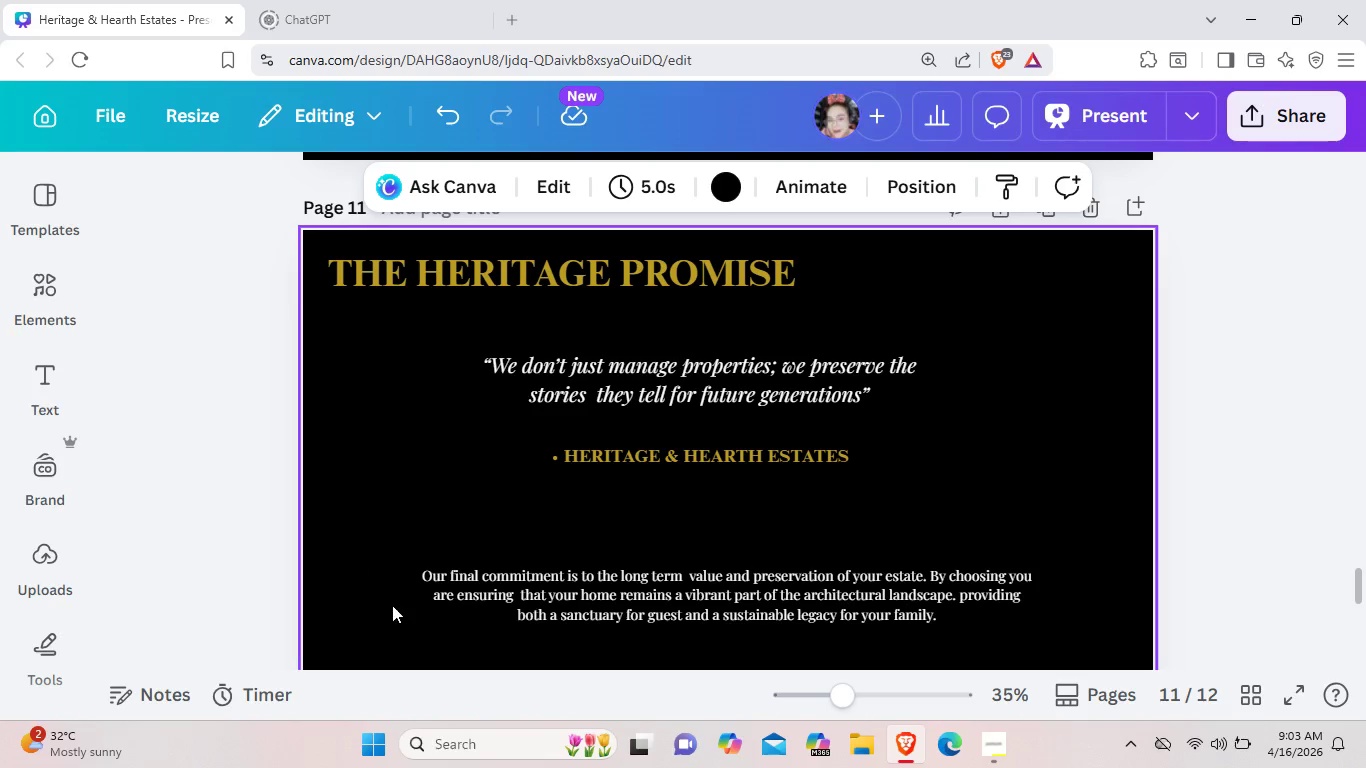 
left_click_drag(start_coordinate=[470, 269], to_coordinate=[616, 281])
 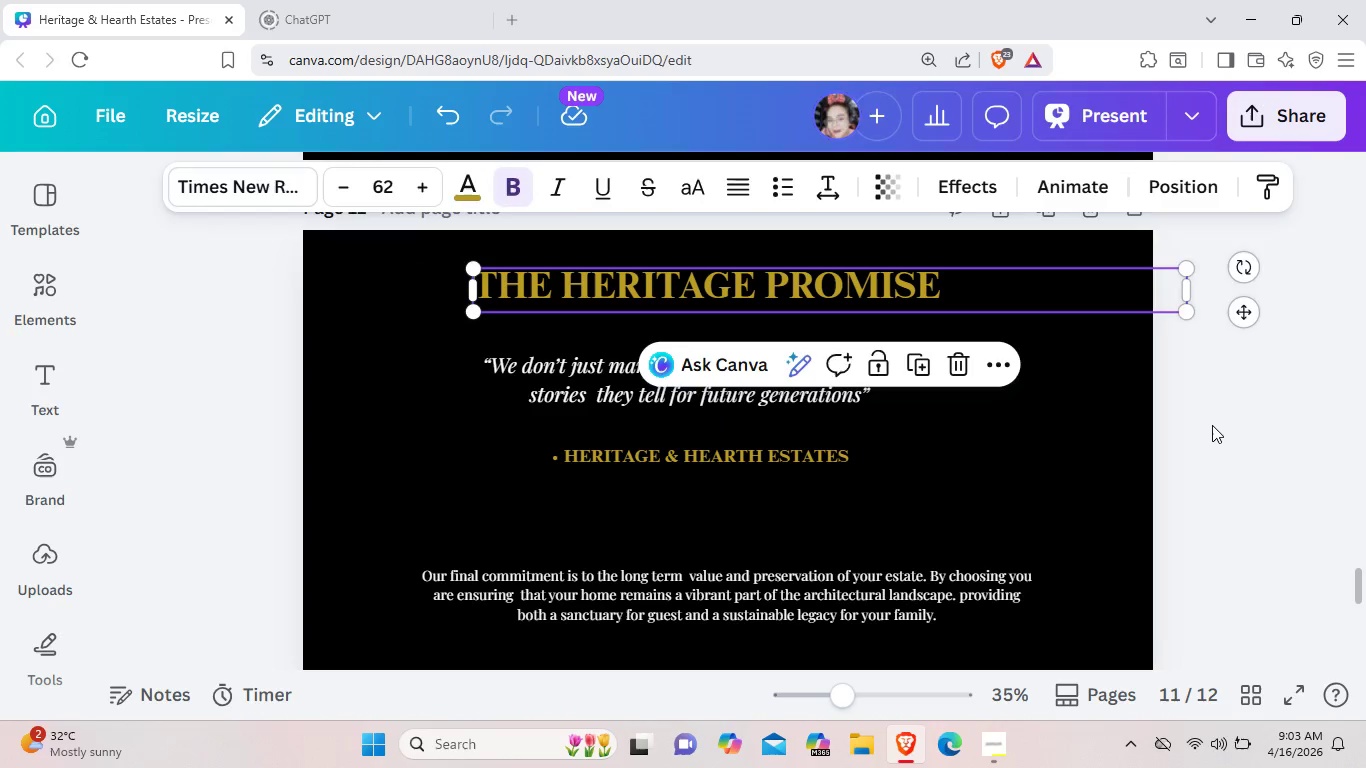 
left_click([1212, 425])
 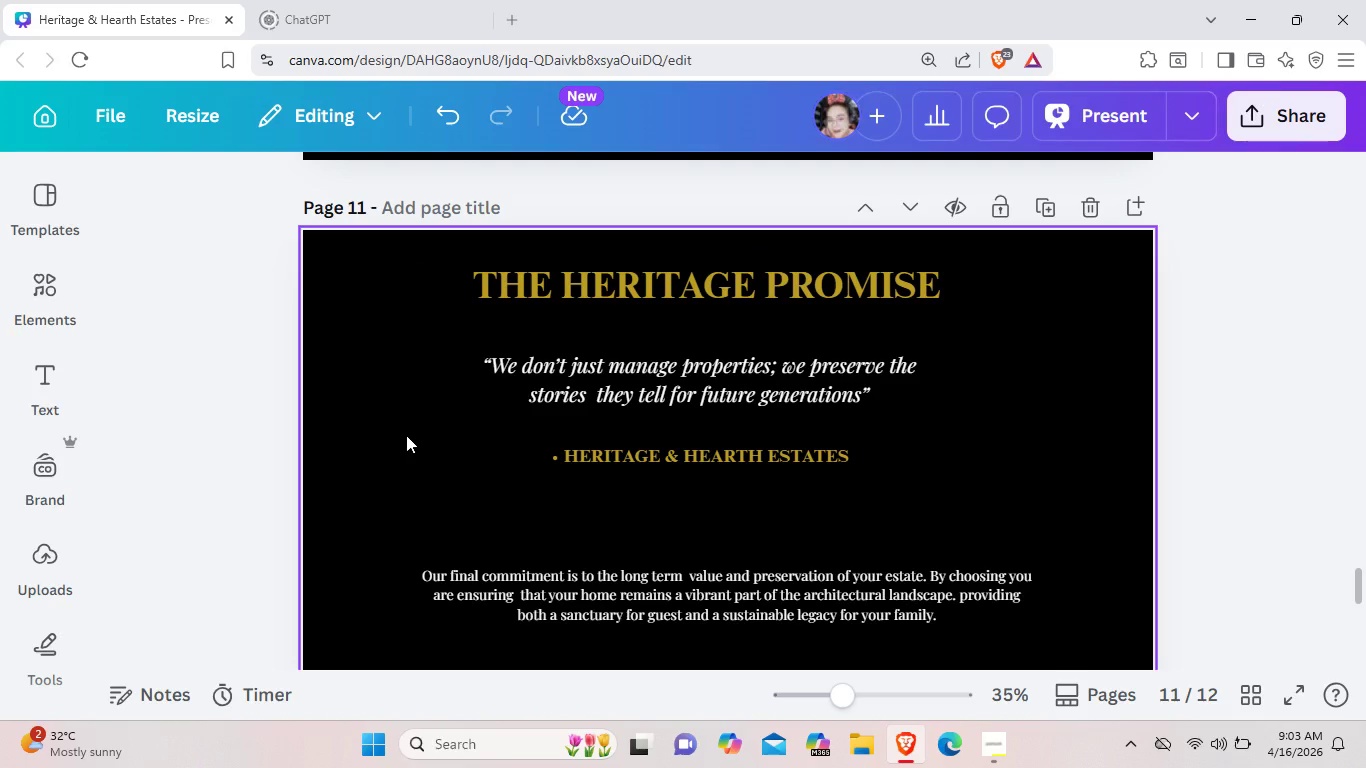 
scroll: coordinate [403, 435], scroll_direction: down, amount: 1.0
 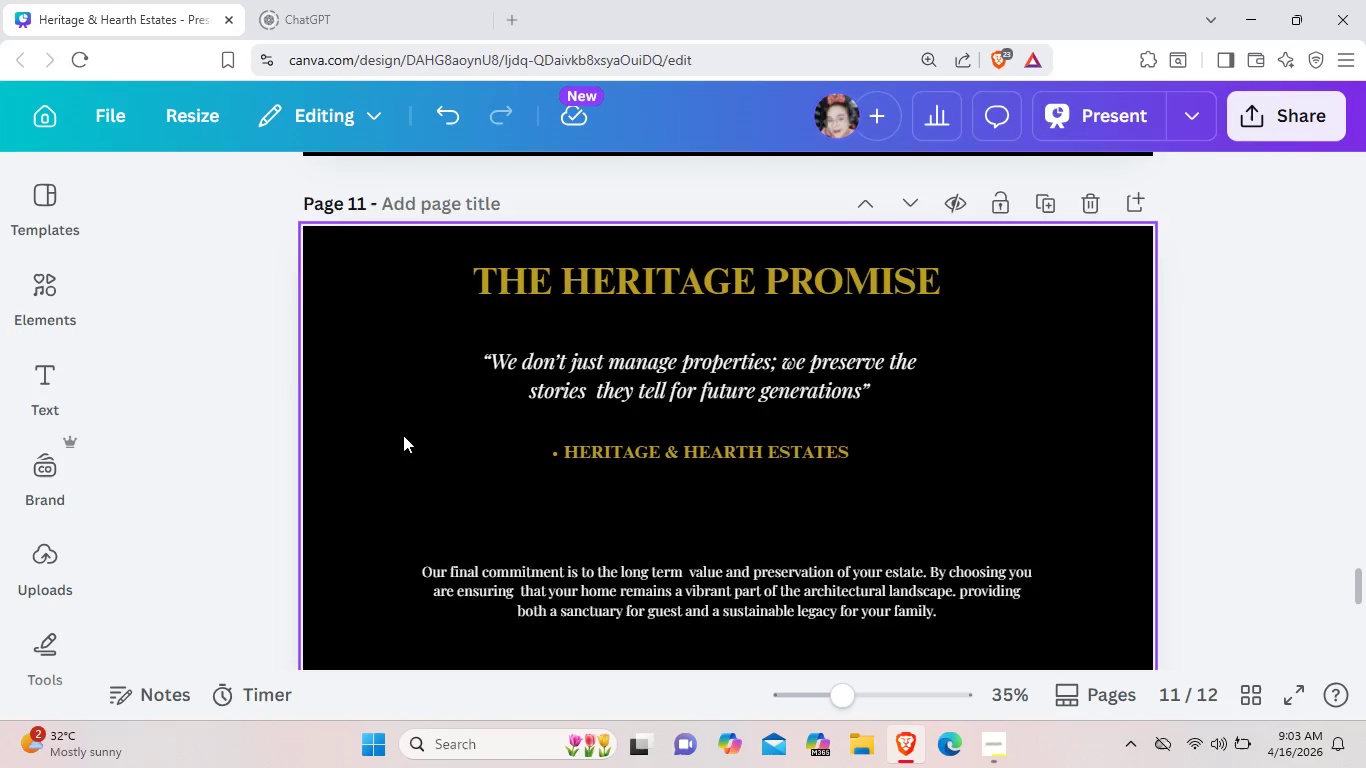 
scroll: coordinate [403, 435], scroll_direction: up, amount: 5.0
 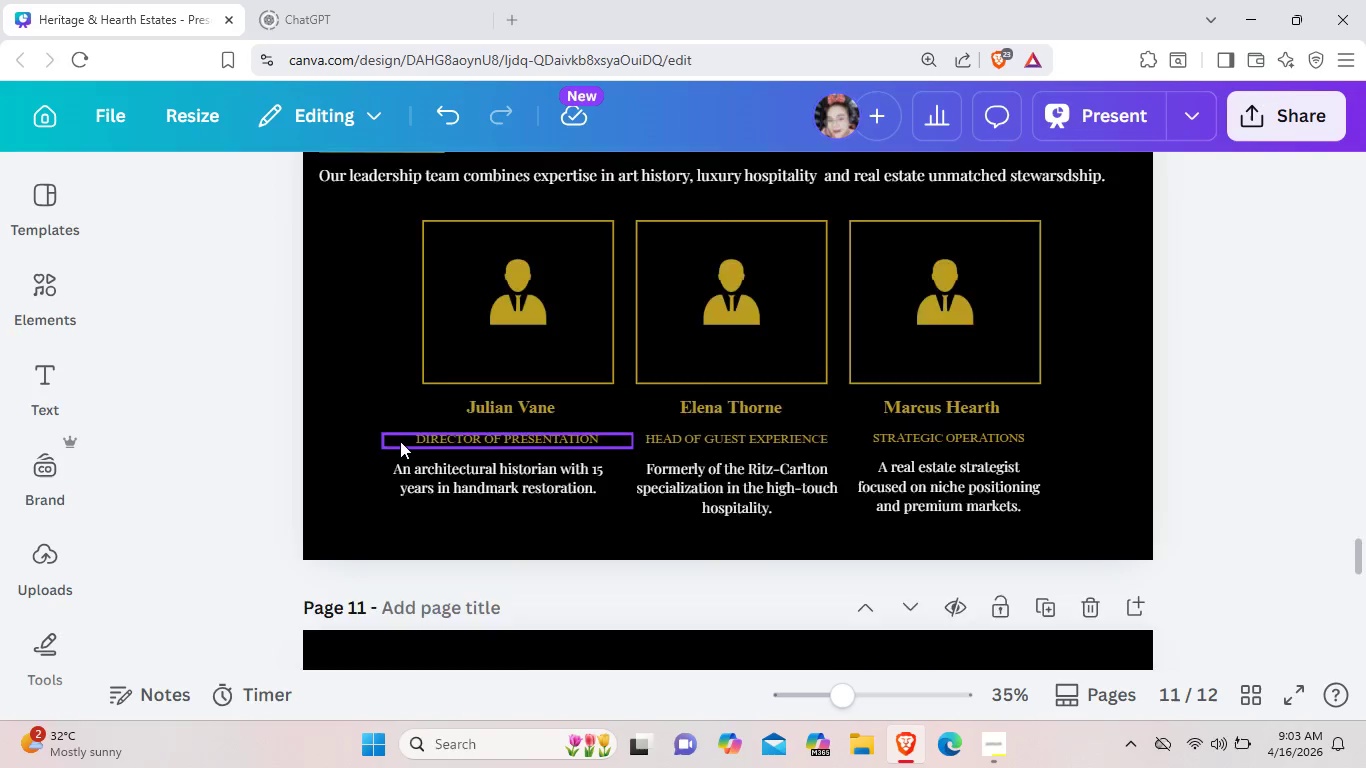 
scroll: coordinate [388, 436], scroll_direction: none, amount: 0.0
 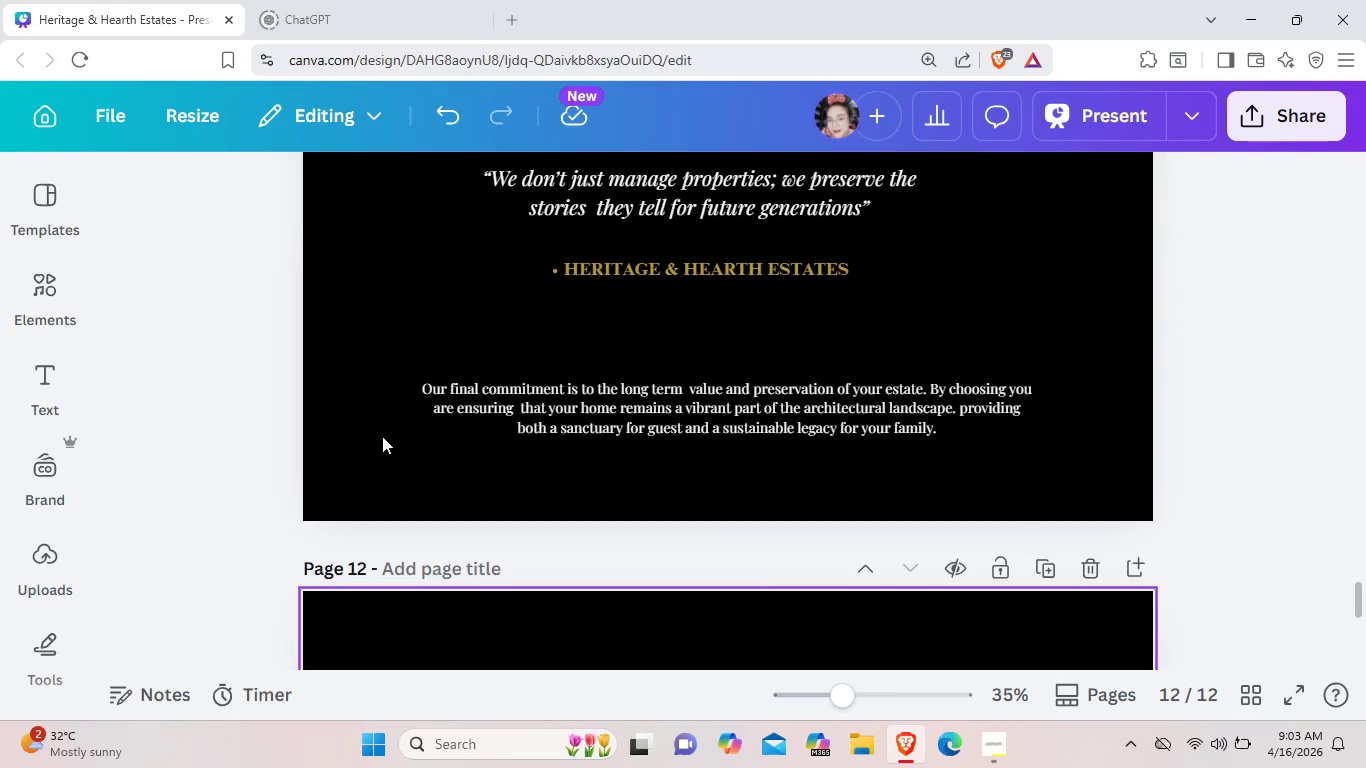 
scroll: coordinate [382, 436], scroll_direction: up, amount: 1.0
 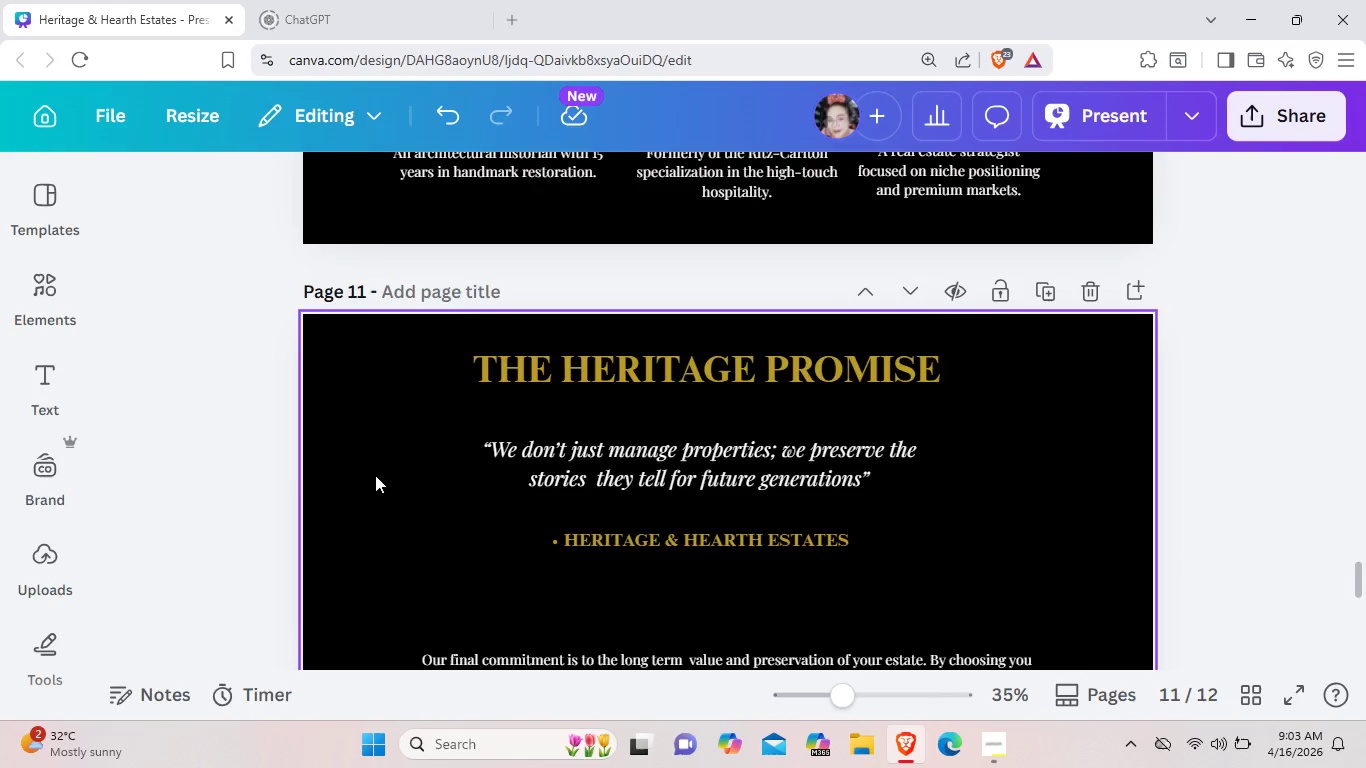 
scroll: coordinate [375, 475], scroll_direction: down, amount: 1.0
 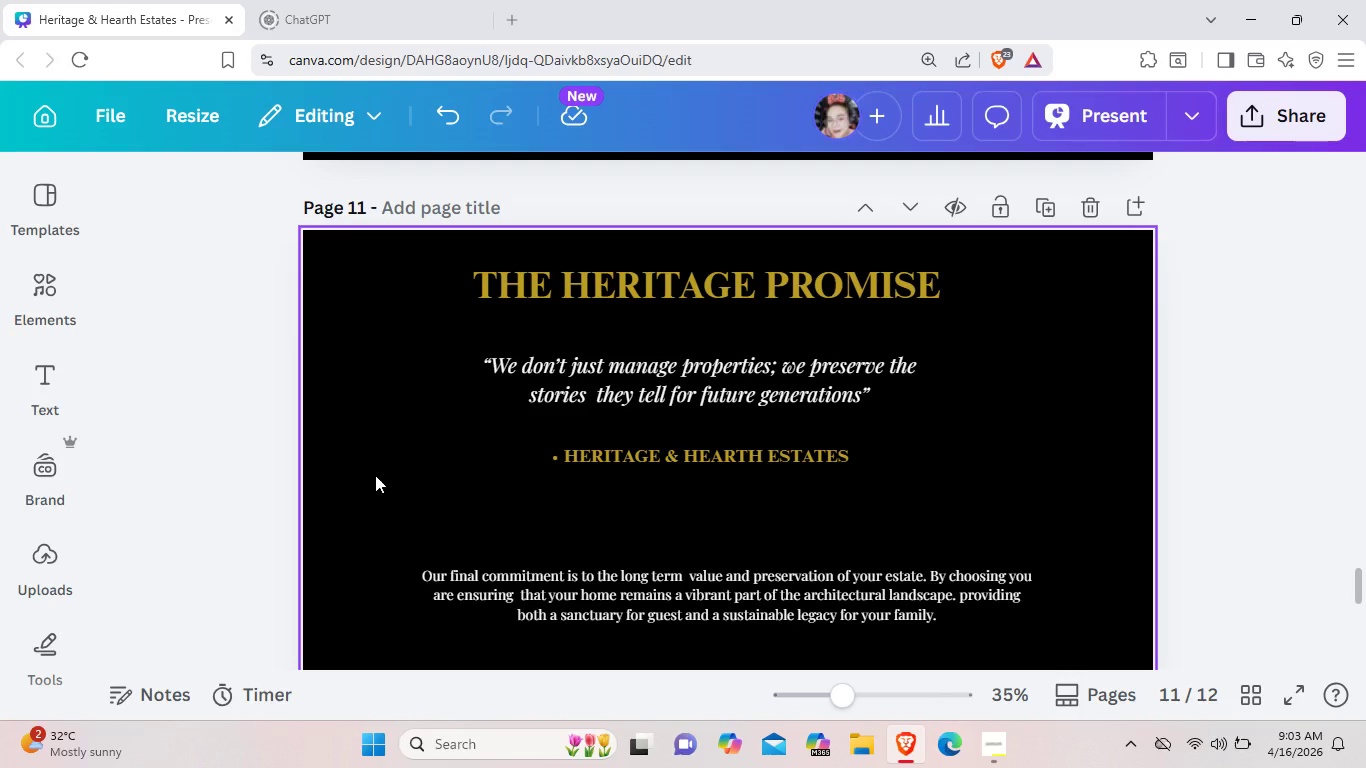 
key(Control+V)
 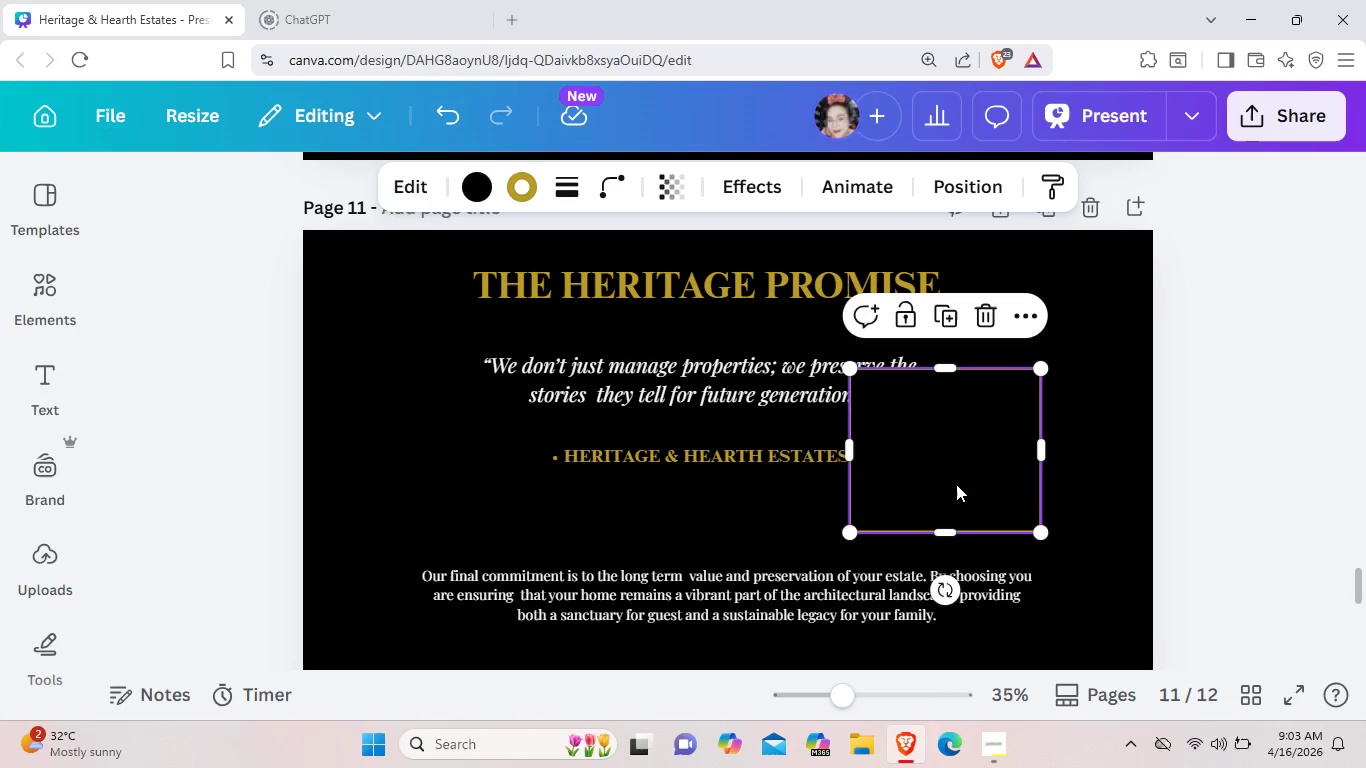 
left_click_drag(start_coordinate=[956, 479], to_coordinate=[448, 369])
 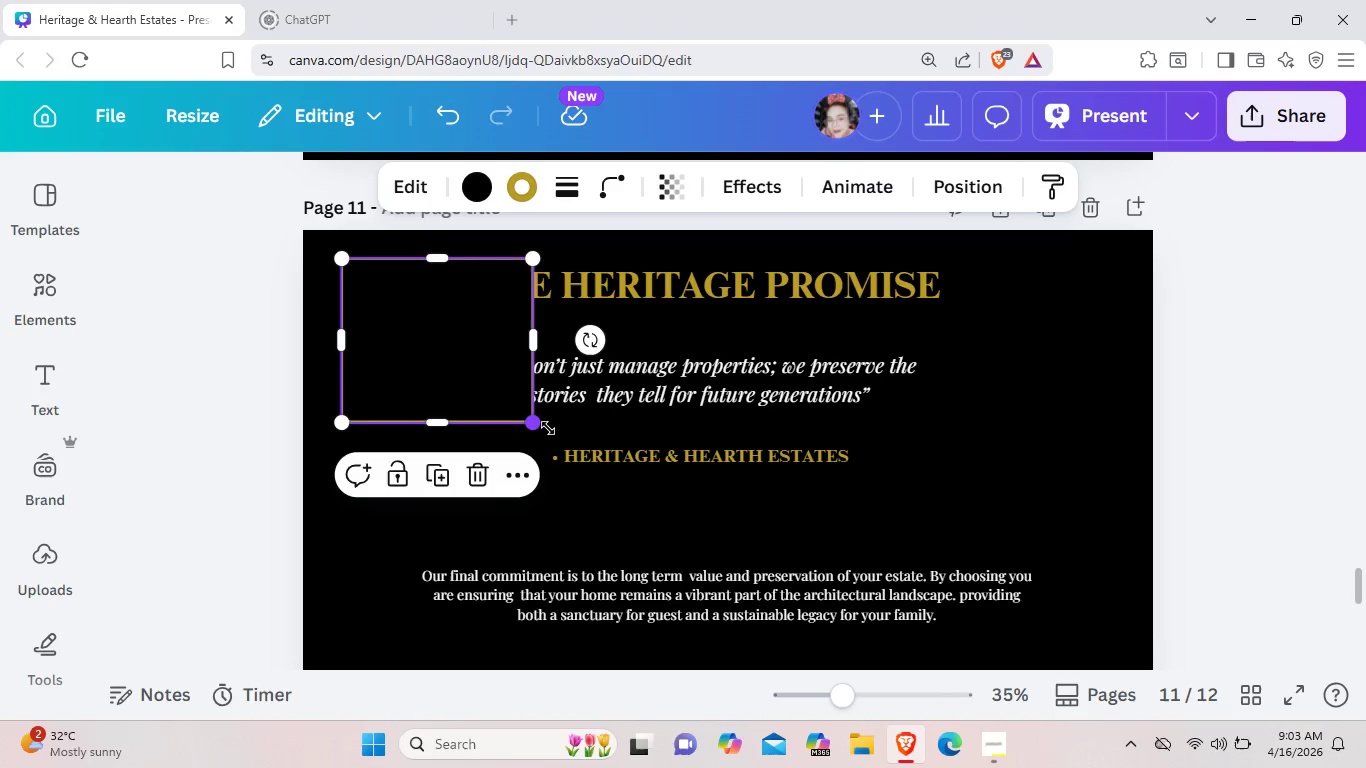 
left_click_drag(start_coordinate=[537, 423], to_coordinate=[1108, 662])
 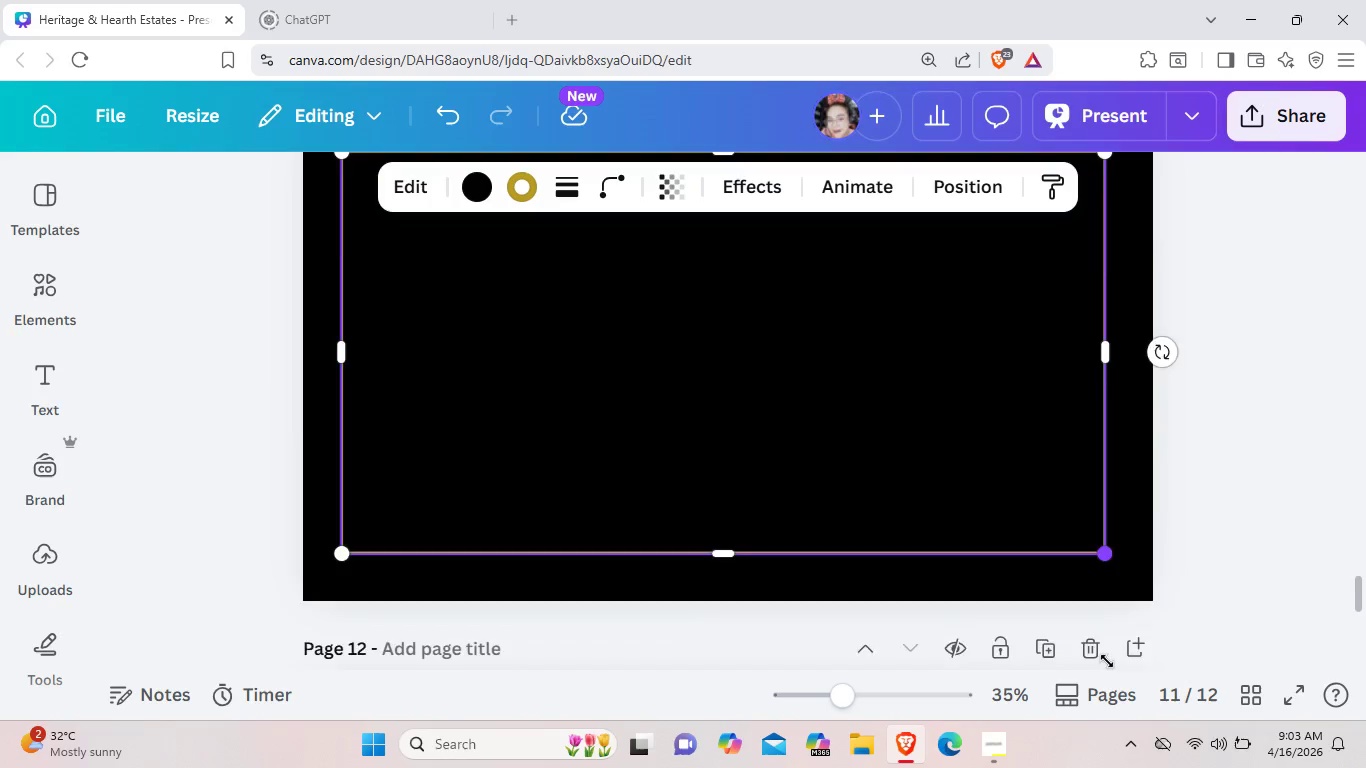 
scroll: coordinate [1107, 661], scroll_direction: down, amount: 2.0
 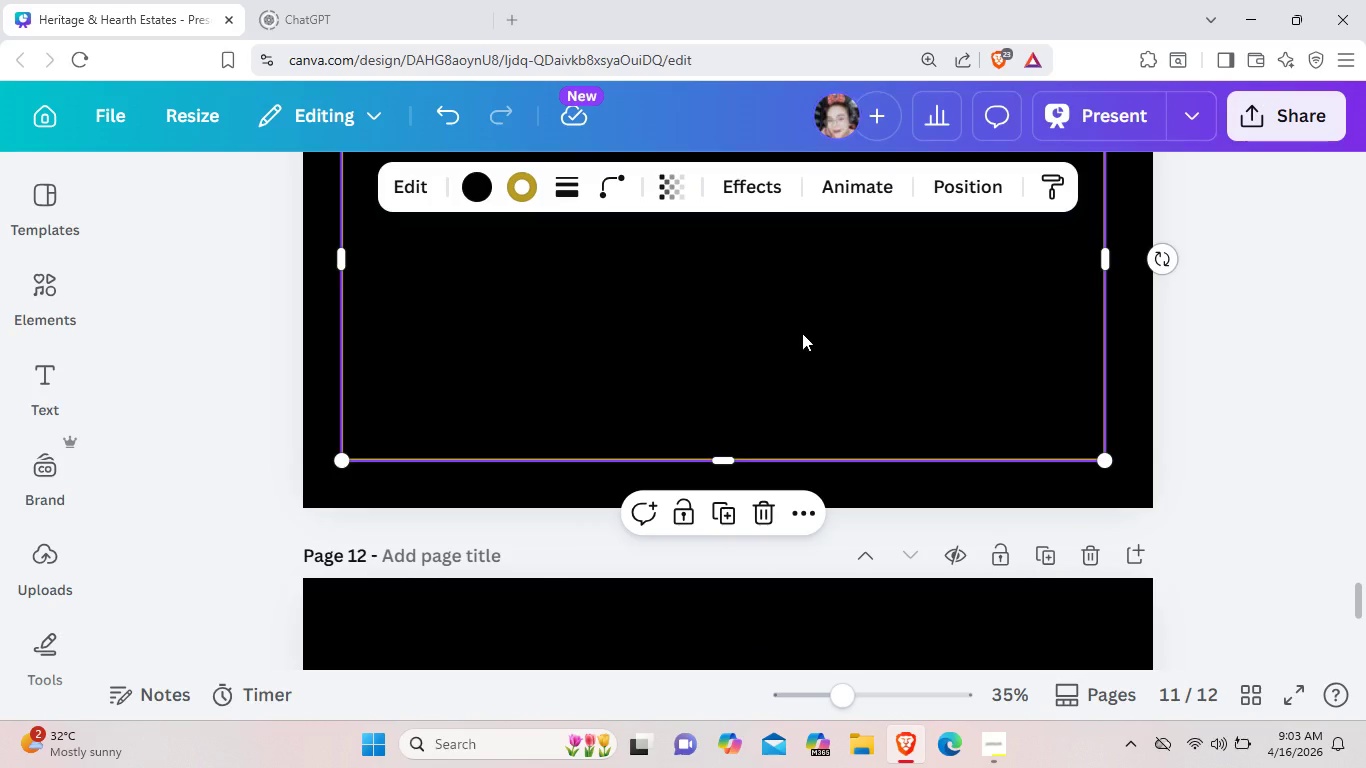 
right_click([802, 333])
 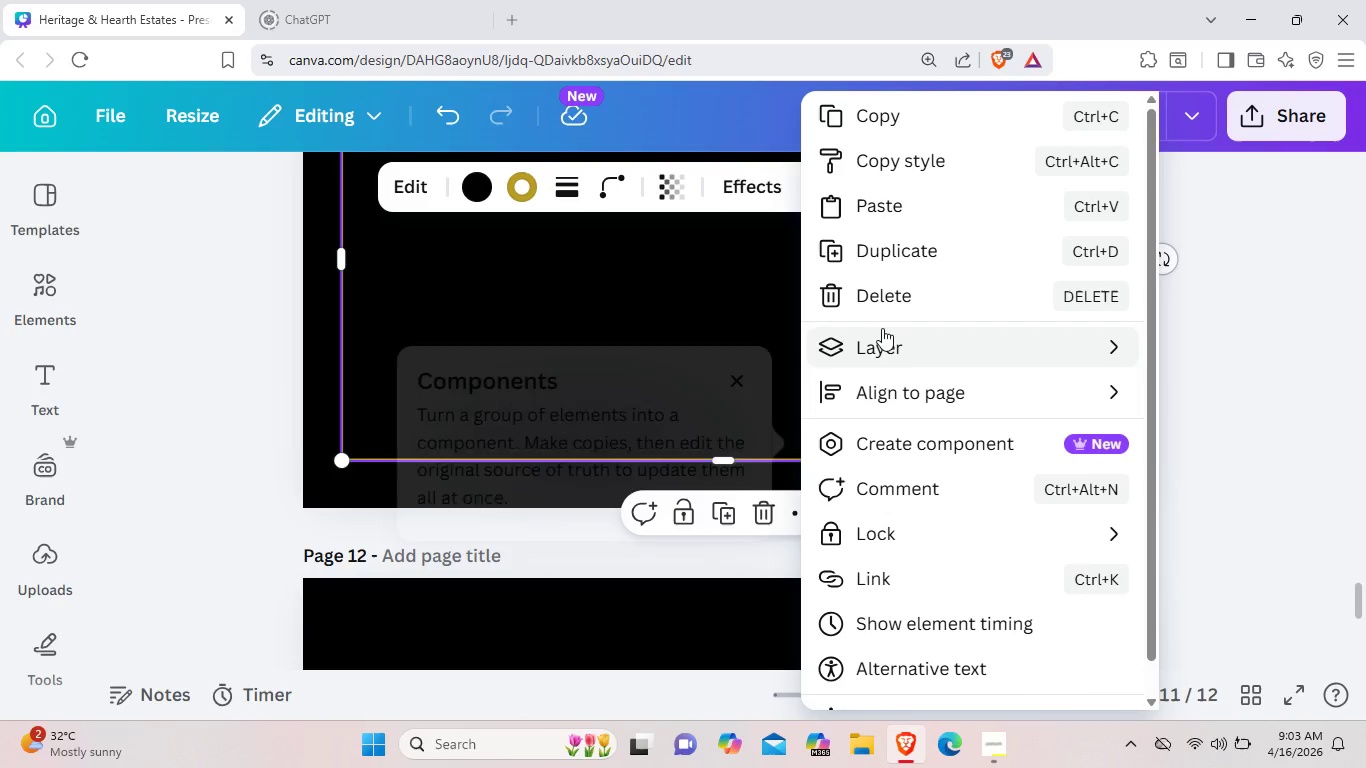 
mouse_move([896, 340])
 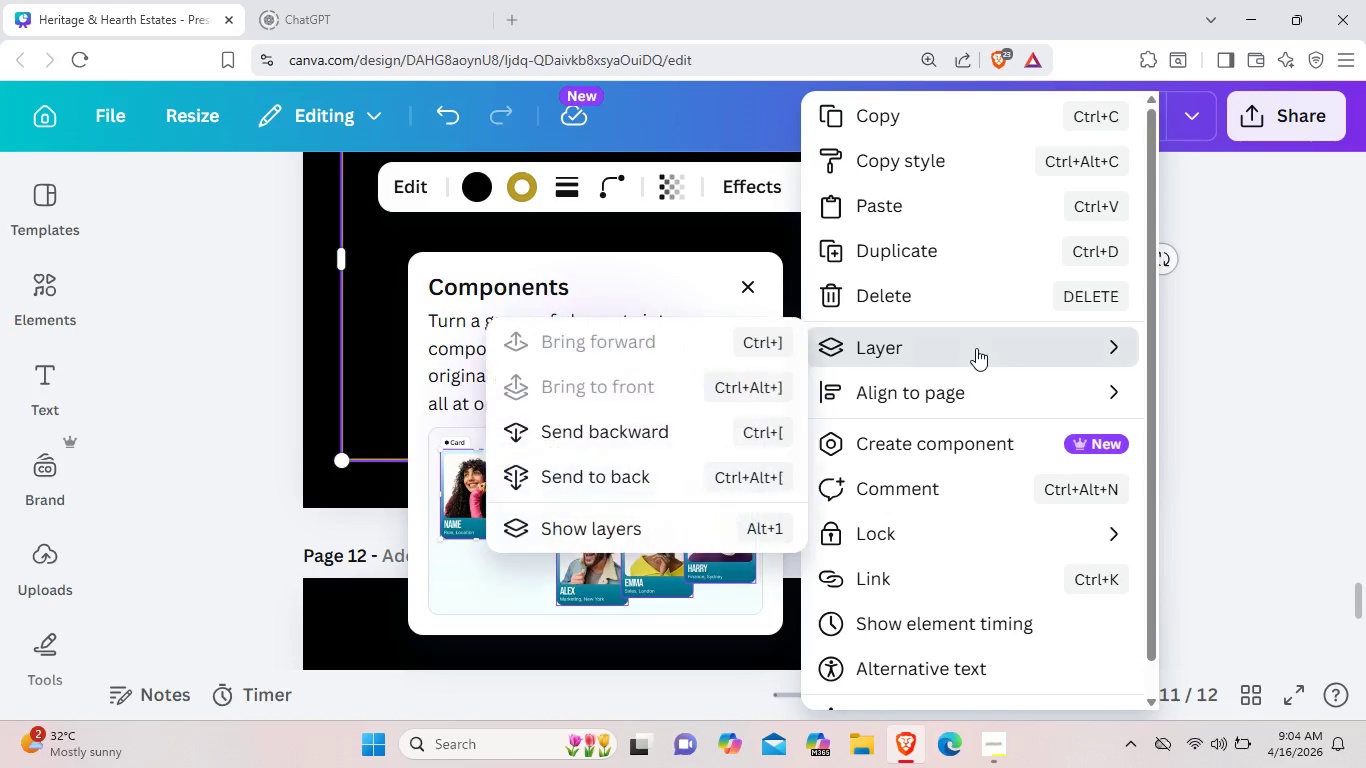 
left_click([727, 416])
 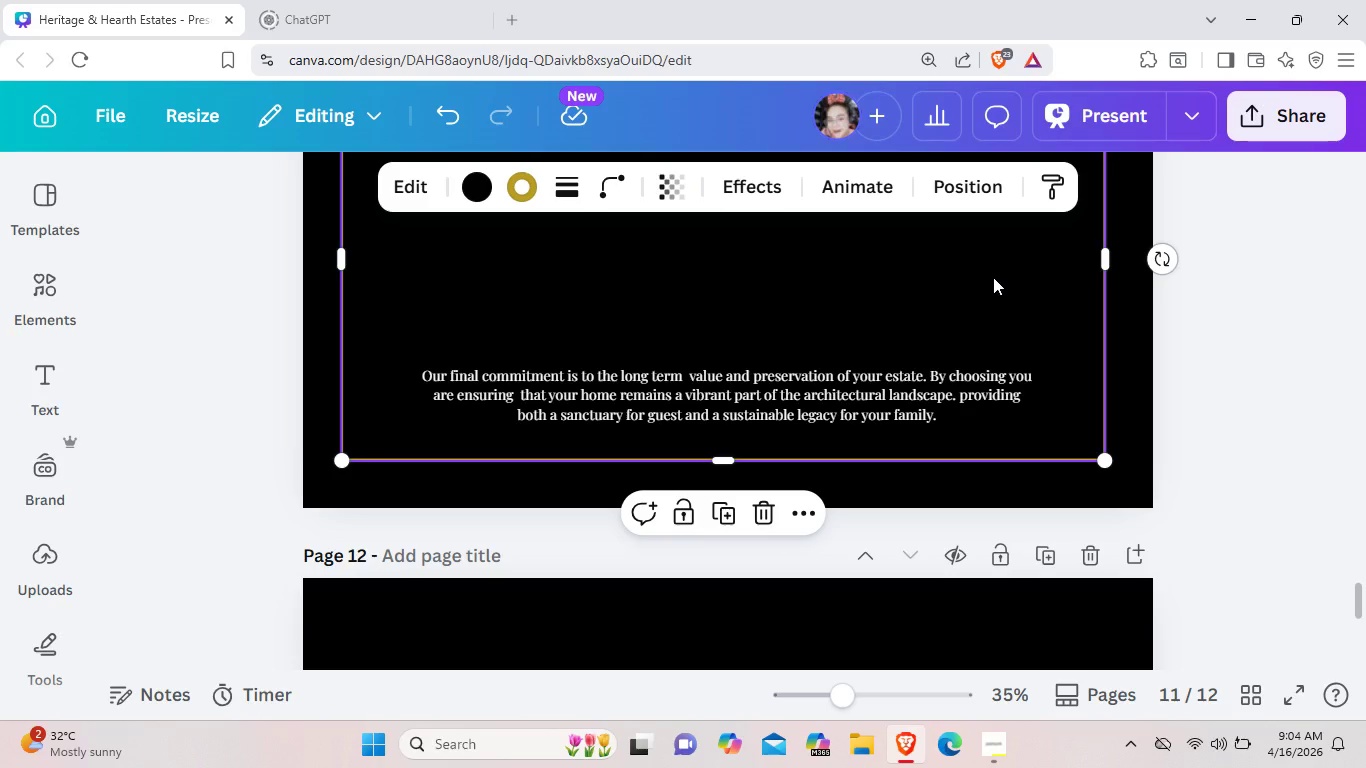 
right_click([993, 277])
 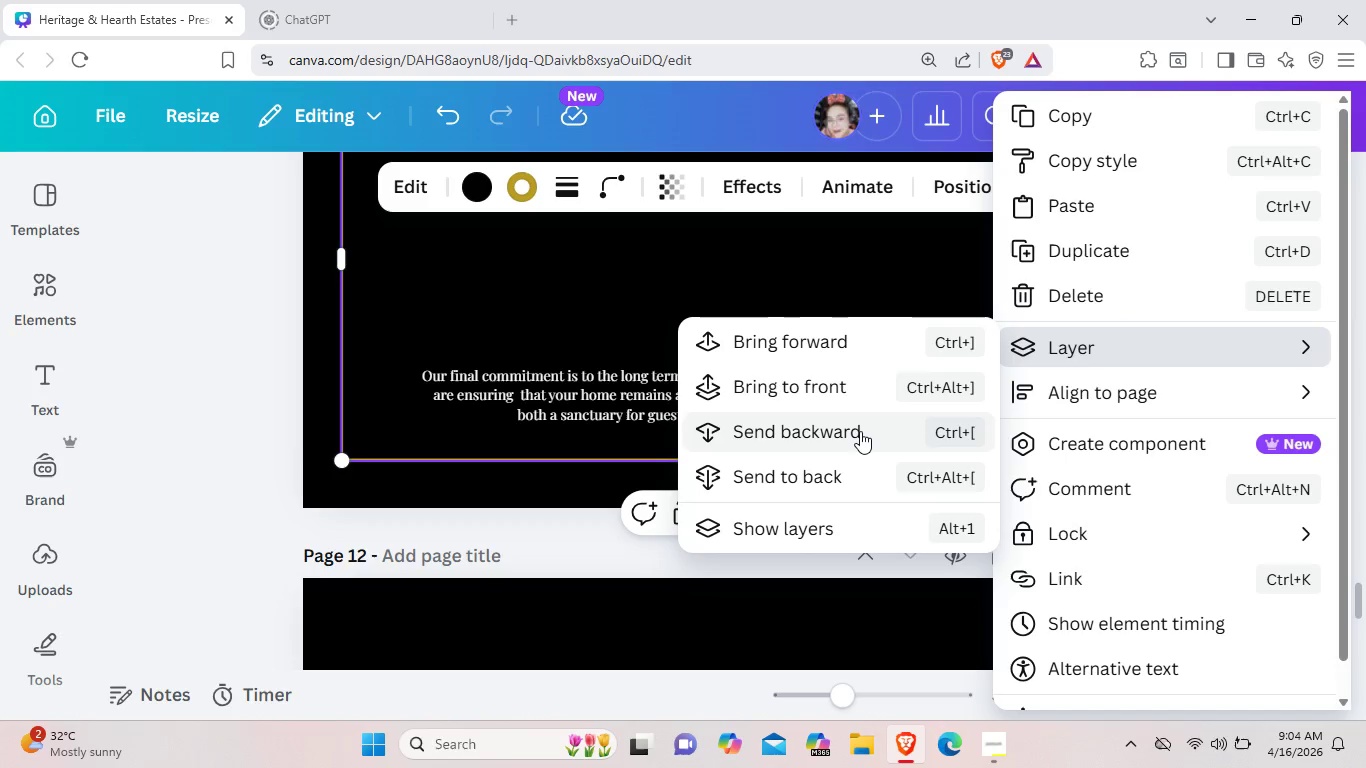 
left_click([860, 430])
 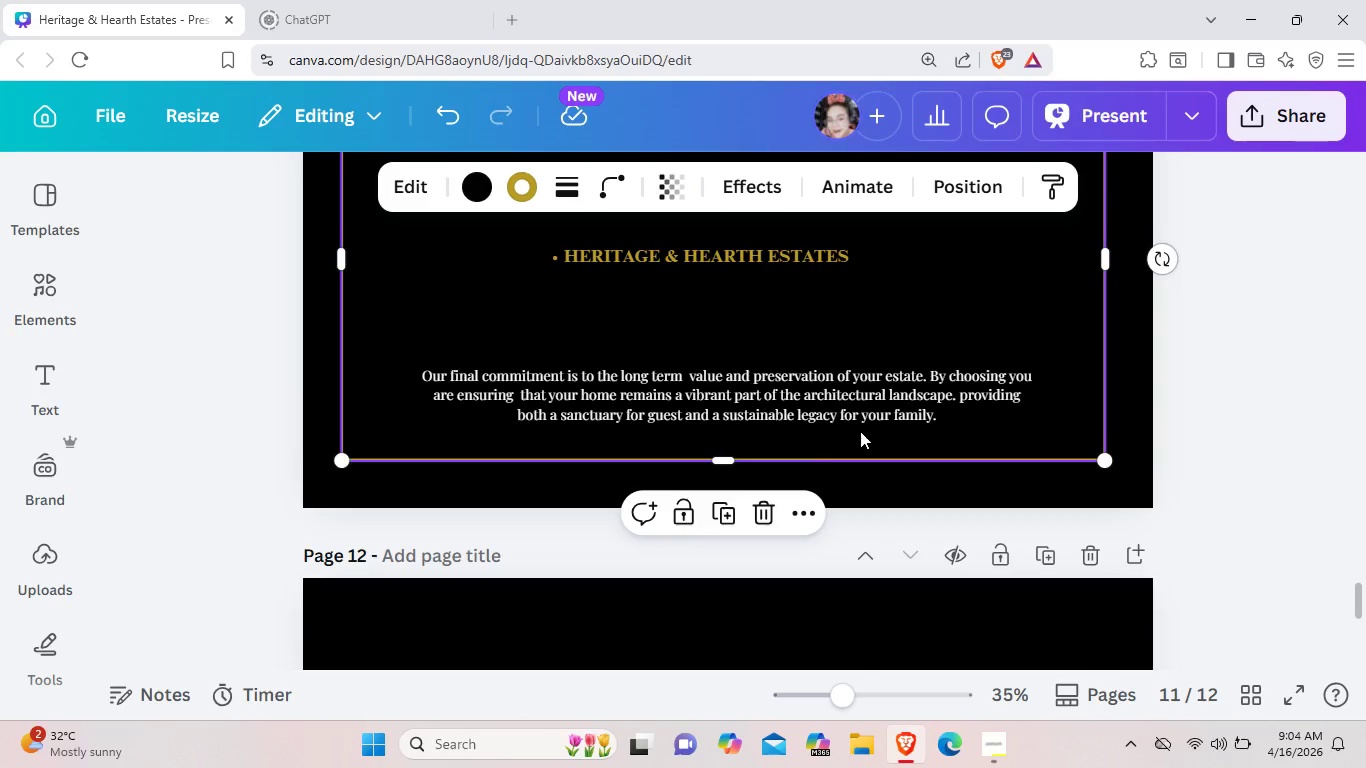 
scroll: coordinate [860, 431], scroll_direction: up, amount: 1.0
 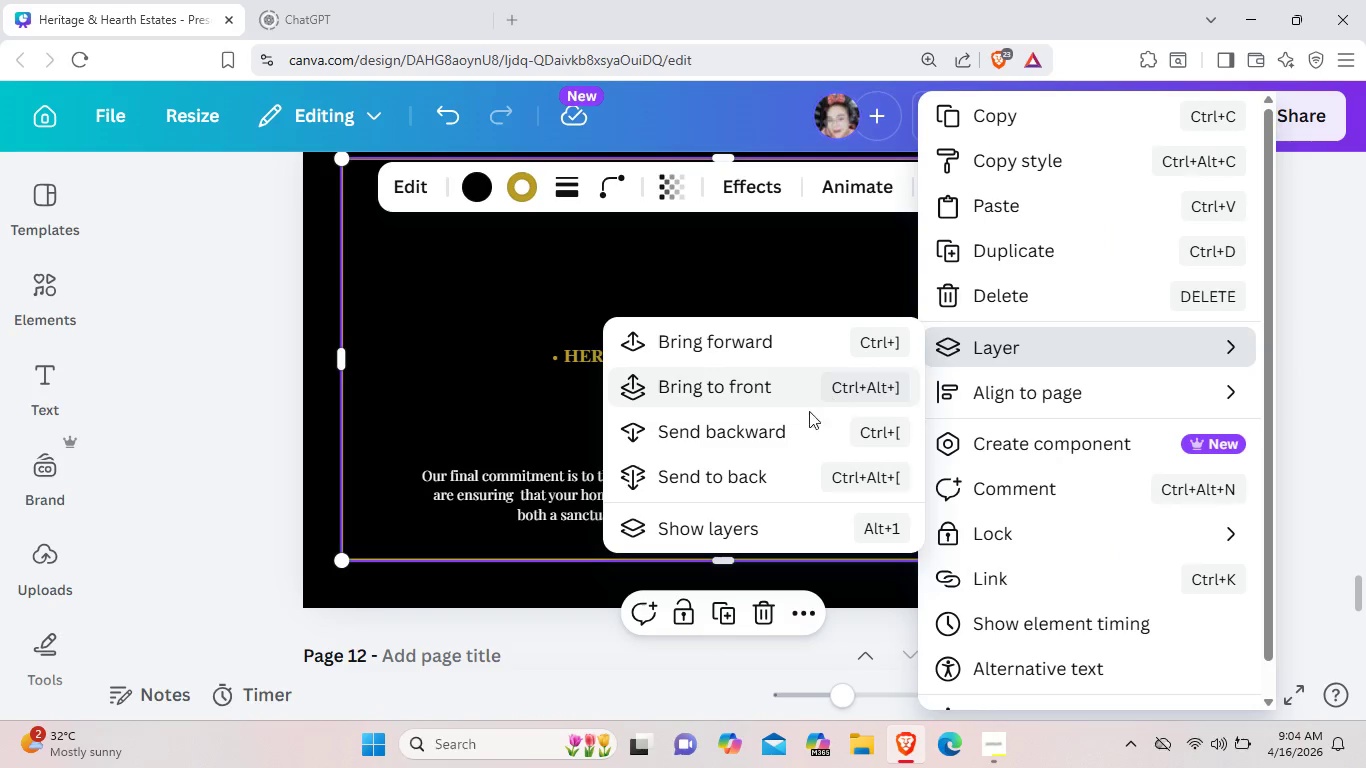 
left_click([800, 432])
 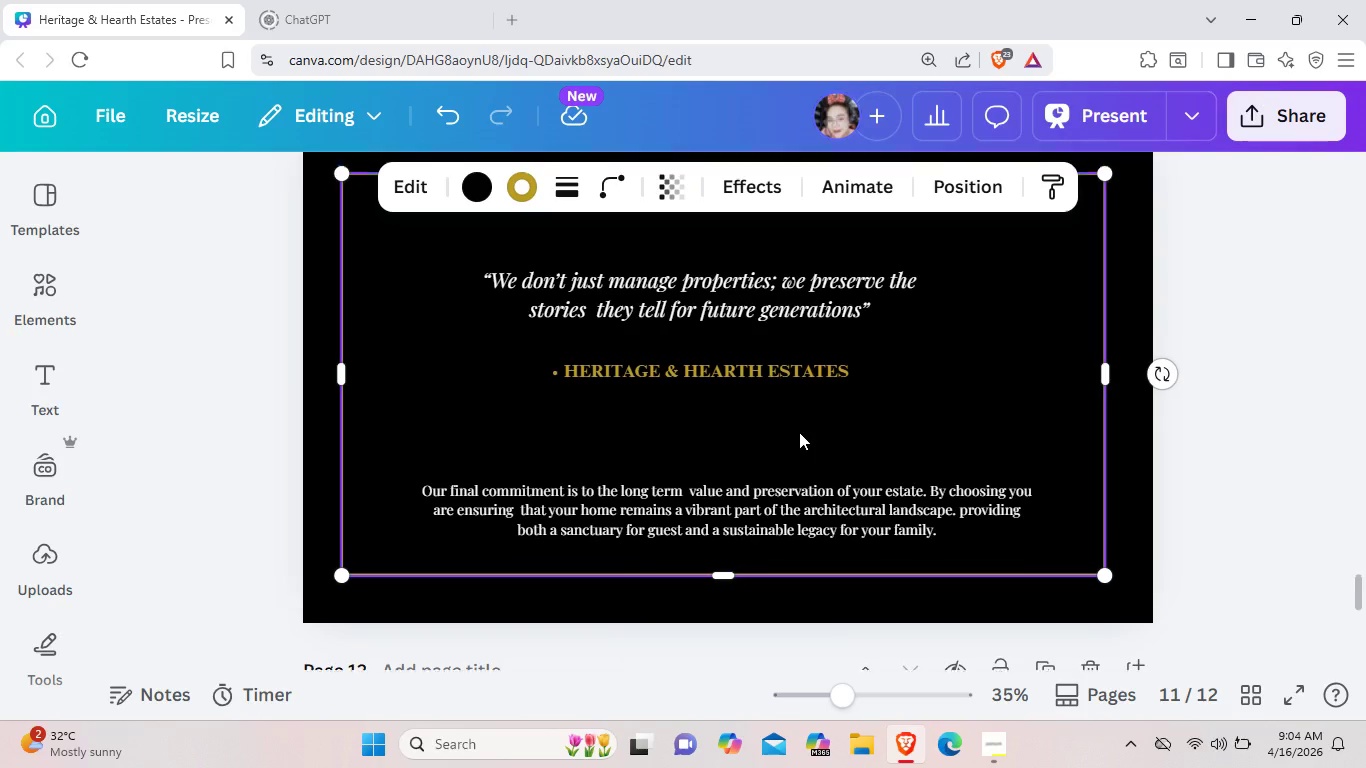 
scroll: coordinate [799, 432], scroll_direction: up, amount: 2.0
 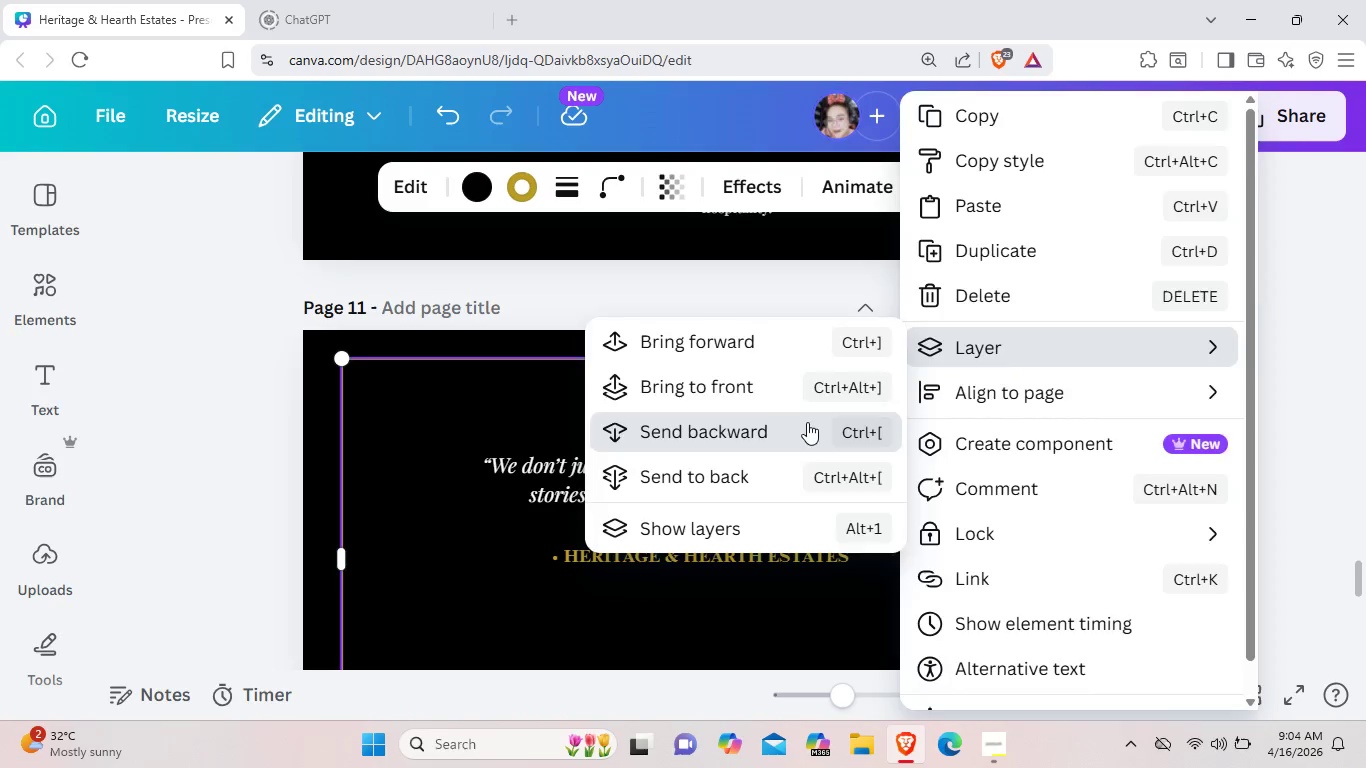 
scroll: coordinate [922, 464], scroll_direction: down, amount: 1.0
 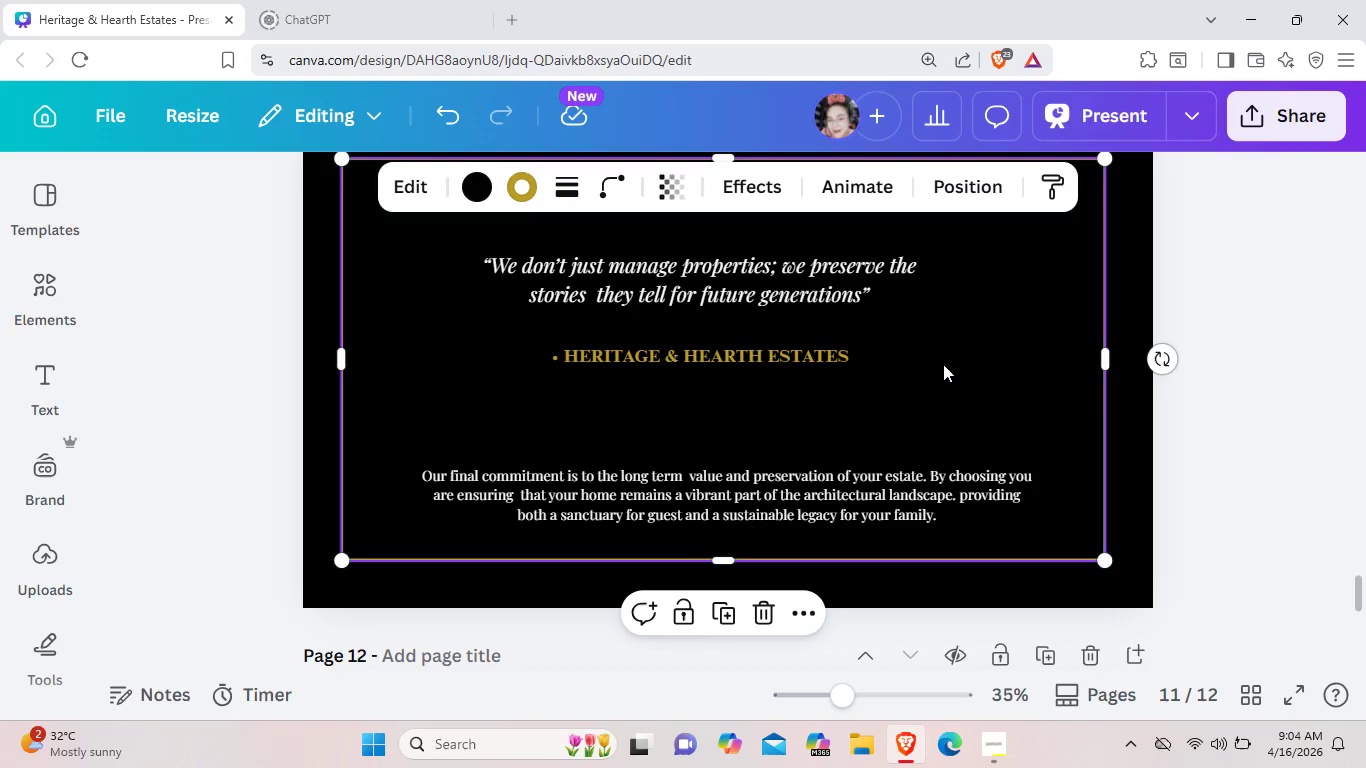 
right_click([943, 364])
 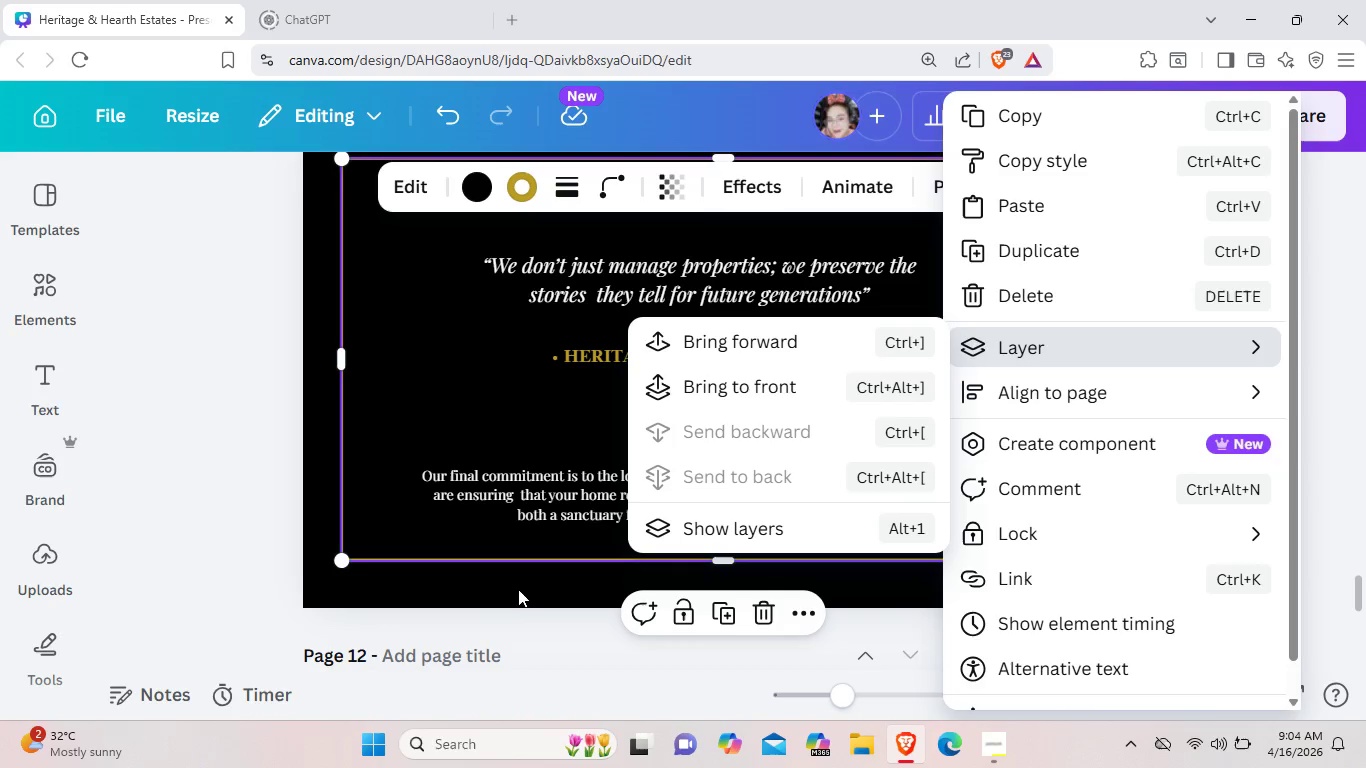 
left_click([493, 587])
 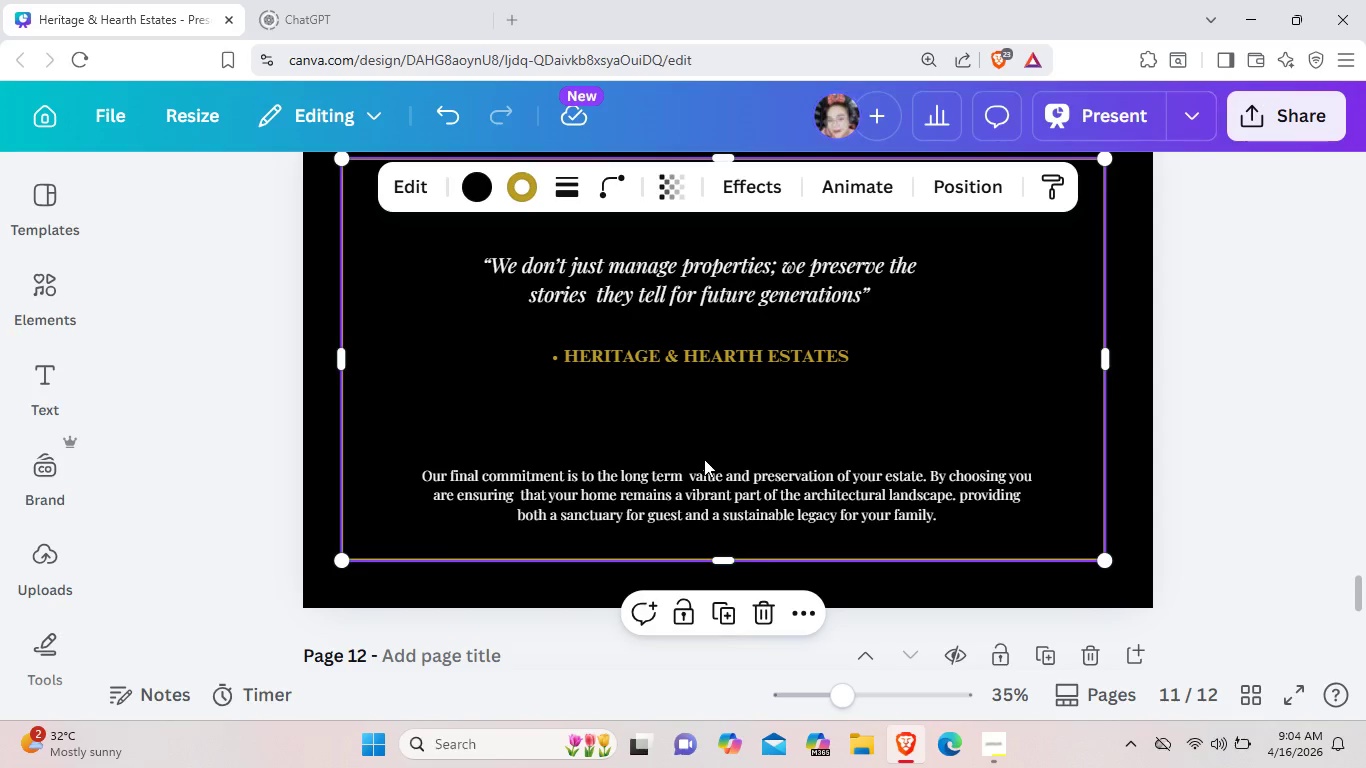 
wait(5.14)
 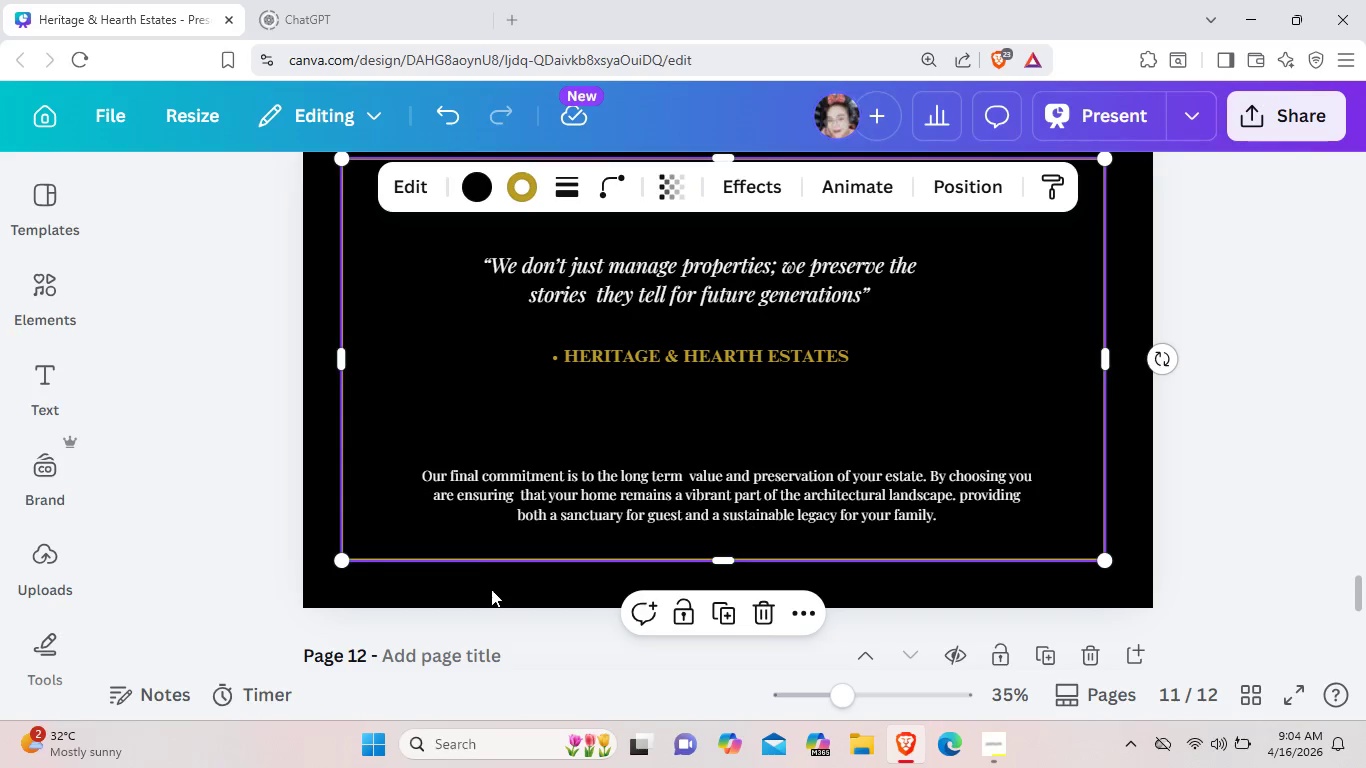 
left_click_drag(start_coordinate=[709, 361], to_coordinate=[704, 378])
 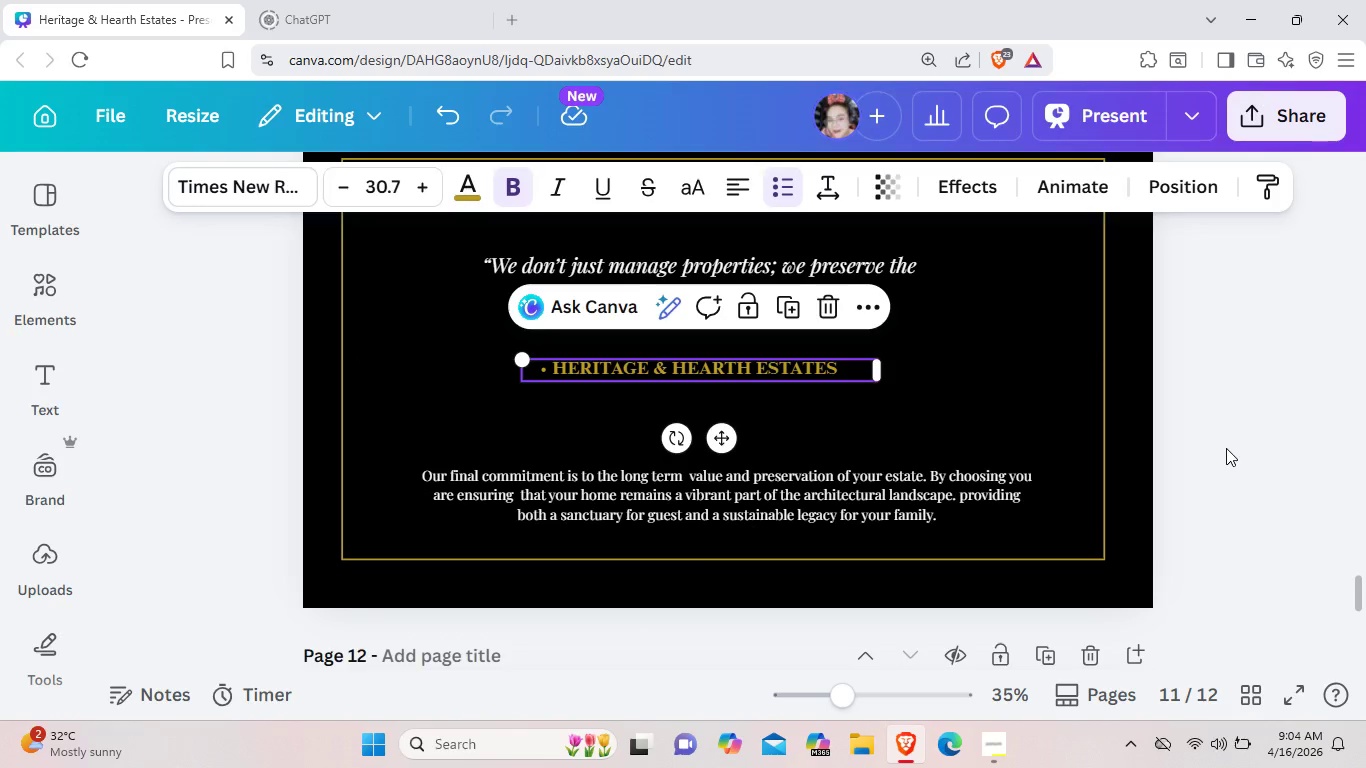 
left_click([1226, 448])
 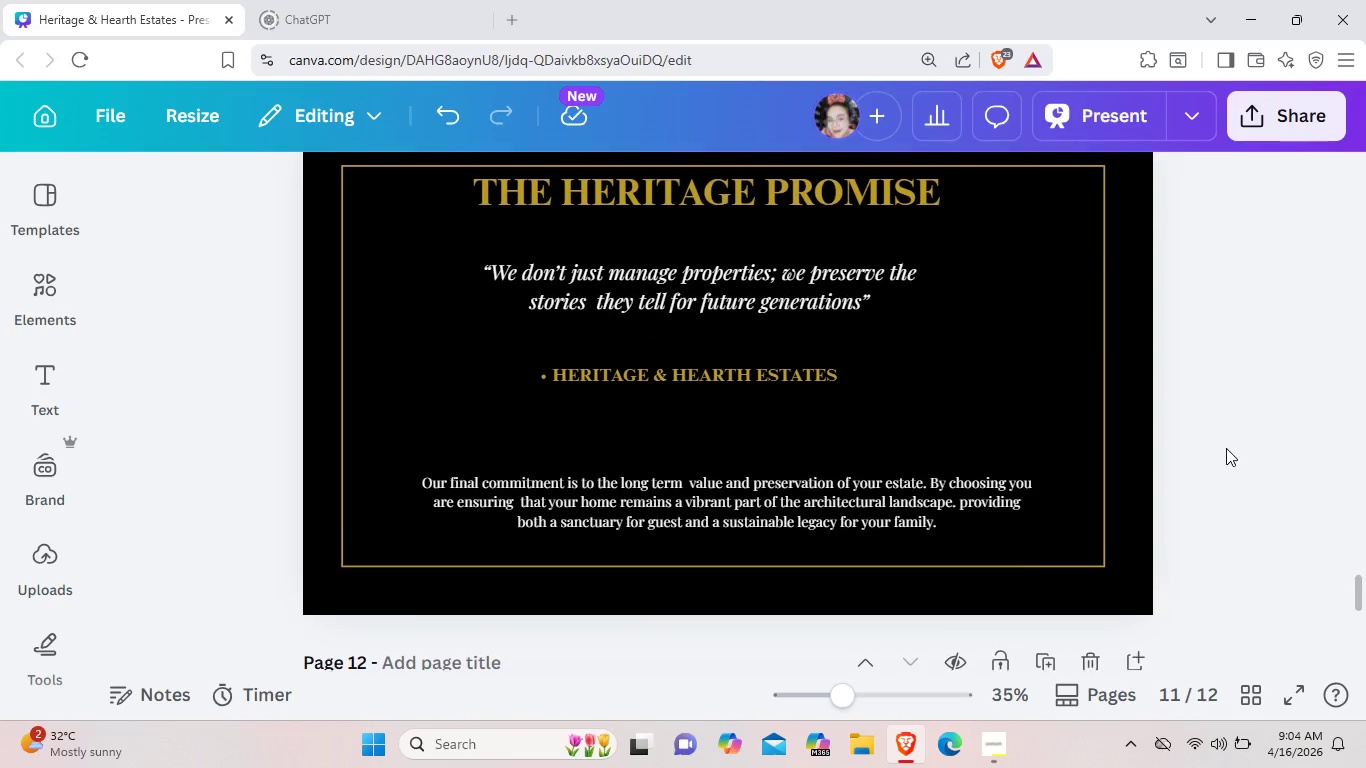 
scroll: coordinate [1226, 448], scroll_direction: up, amount: 1.0
 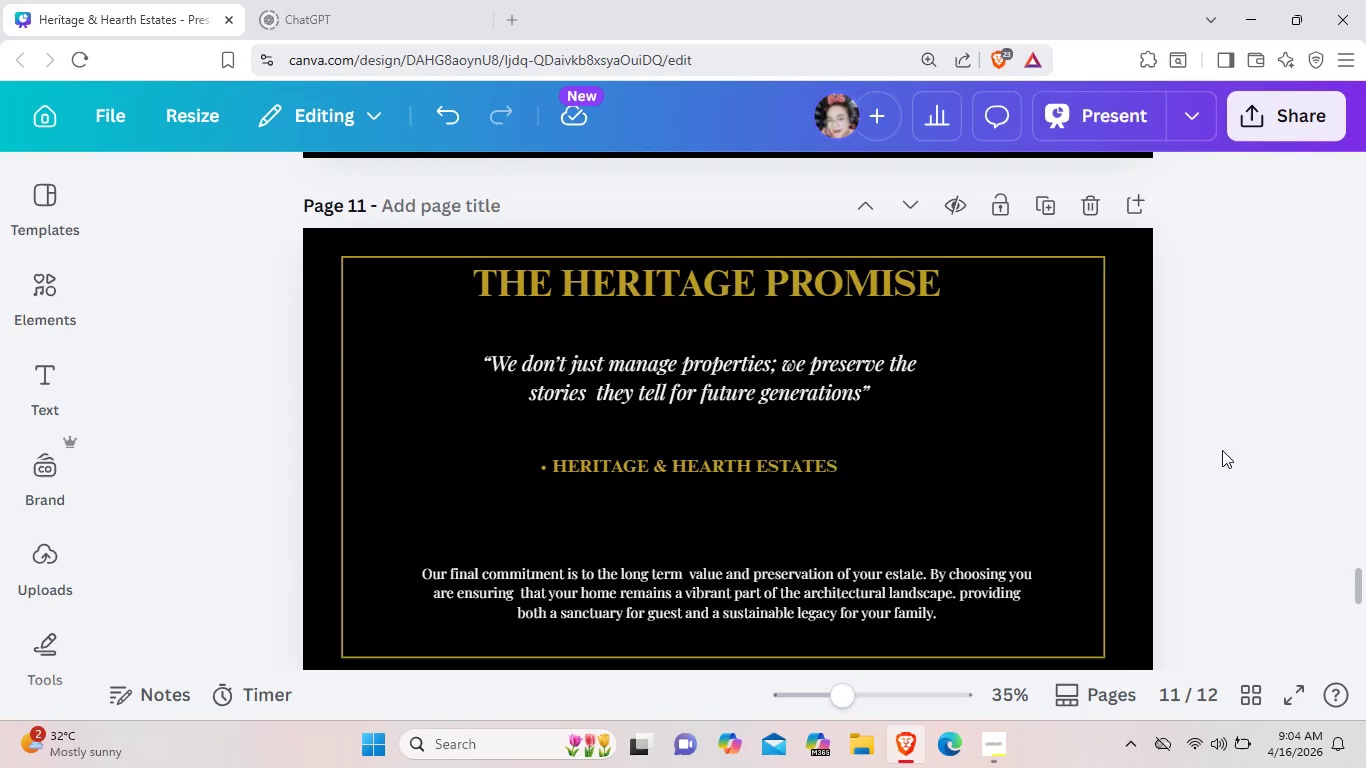 
scroll: coordinate [1220, 451], scroll_direction: down, amount: 4.0
 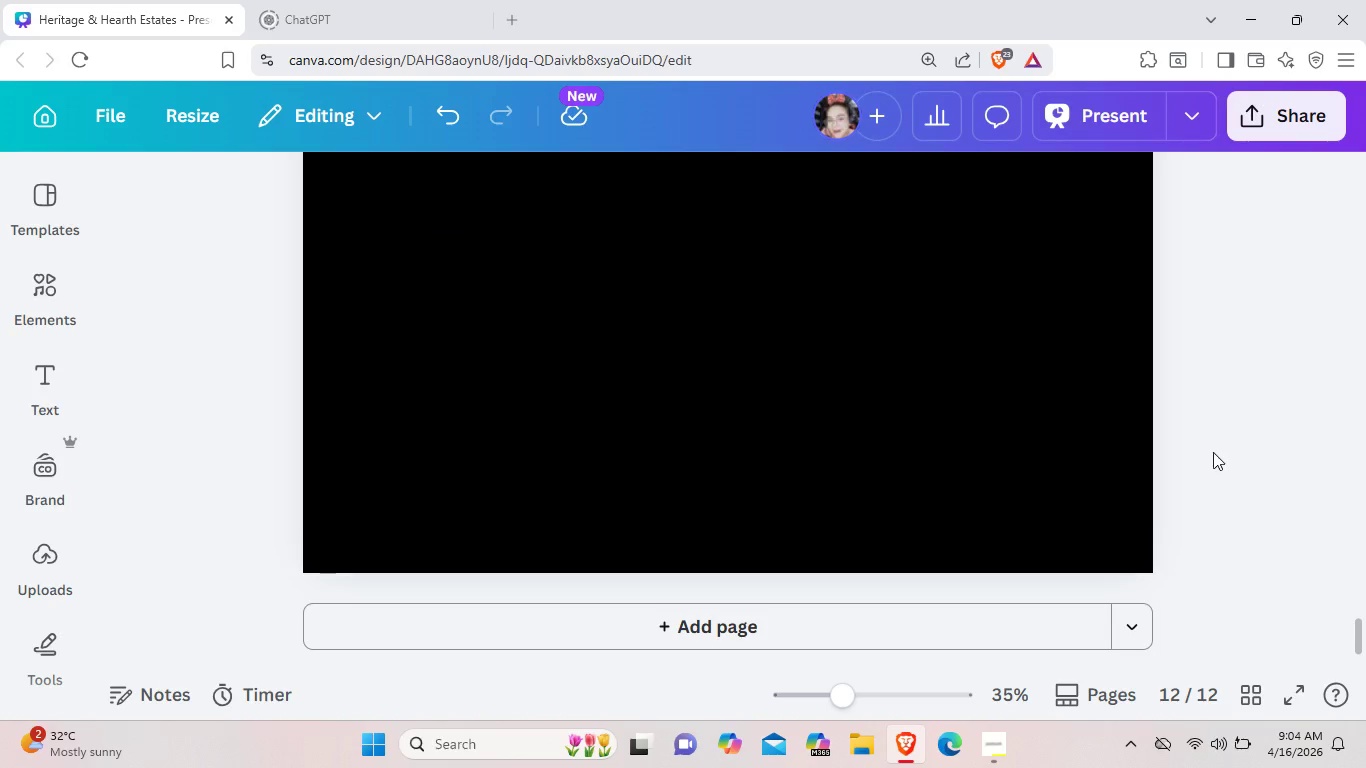 
scroll: coordinate [431, 412], scroll_direction: up, amount: 6.0
 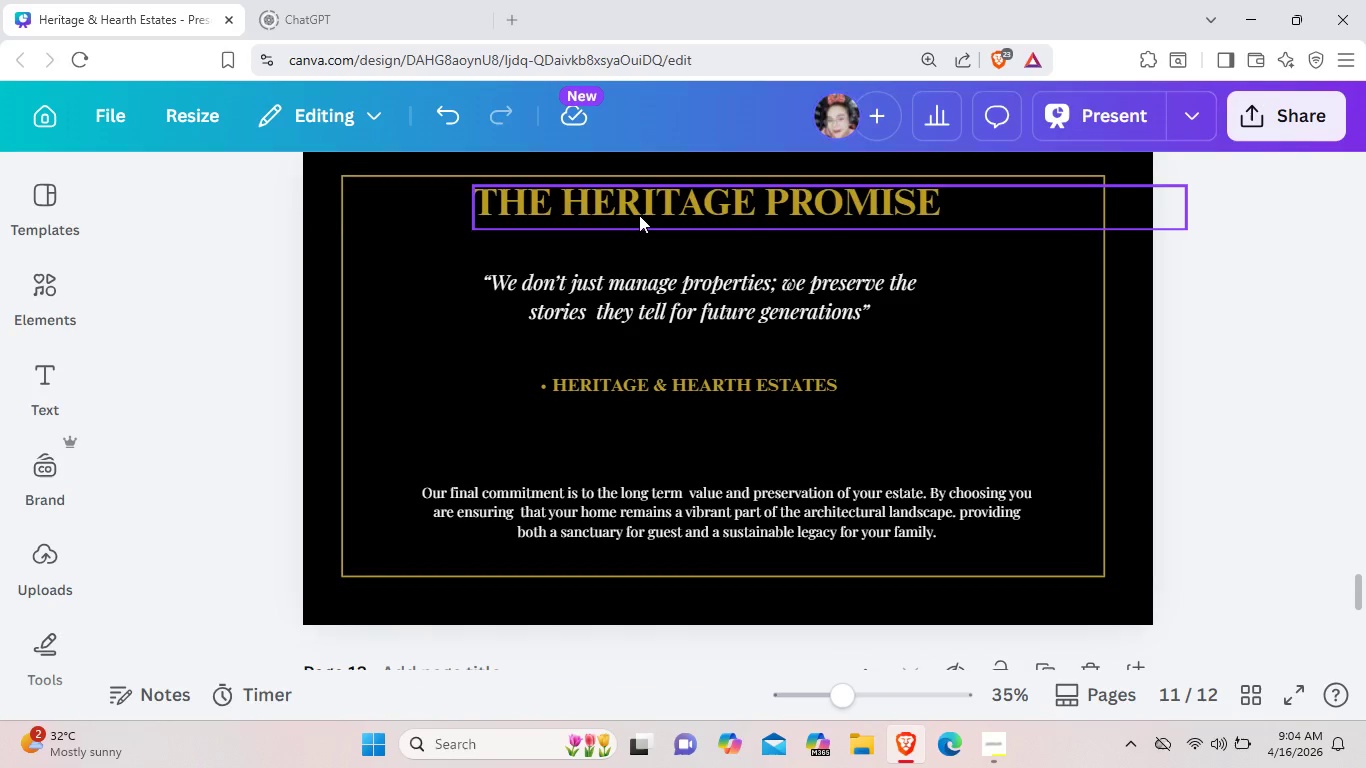 
left_click([639, 215])
 